 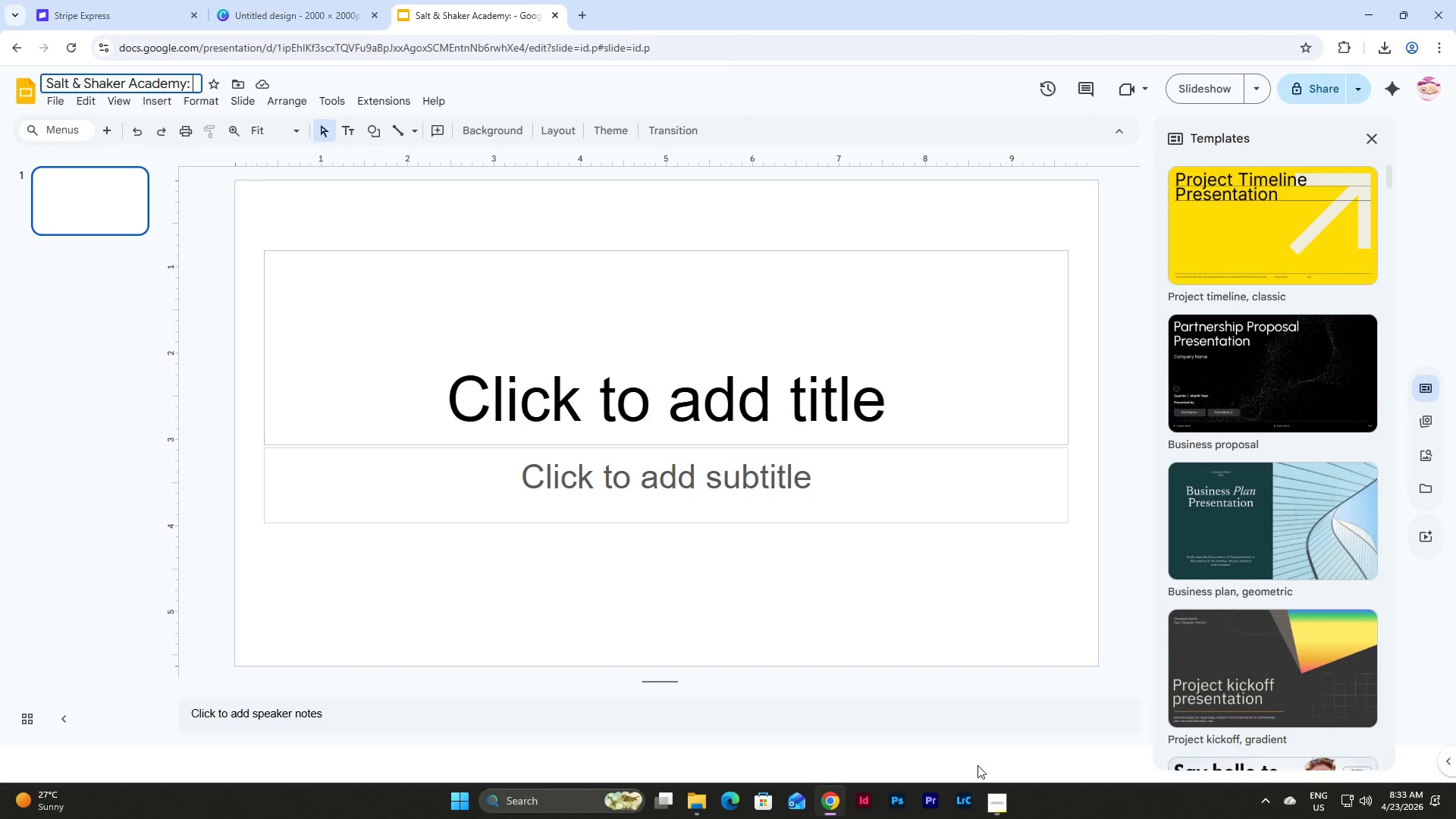 
type(Training & Complic)
key(Backspace)
type(ac)
key(Backspace)
type(nce Update)
 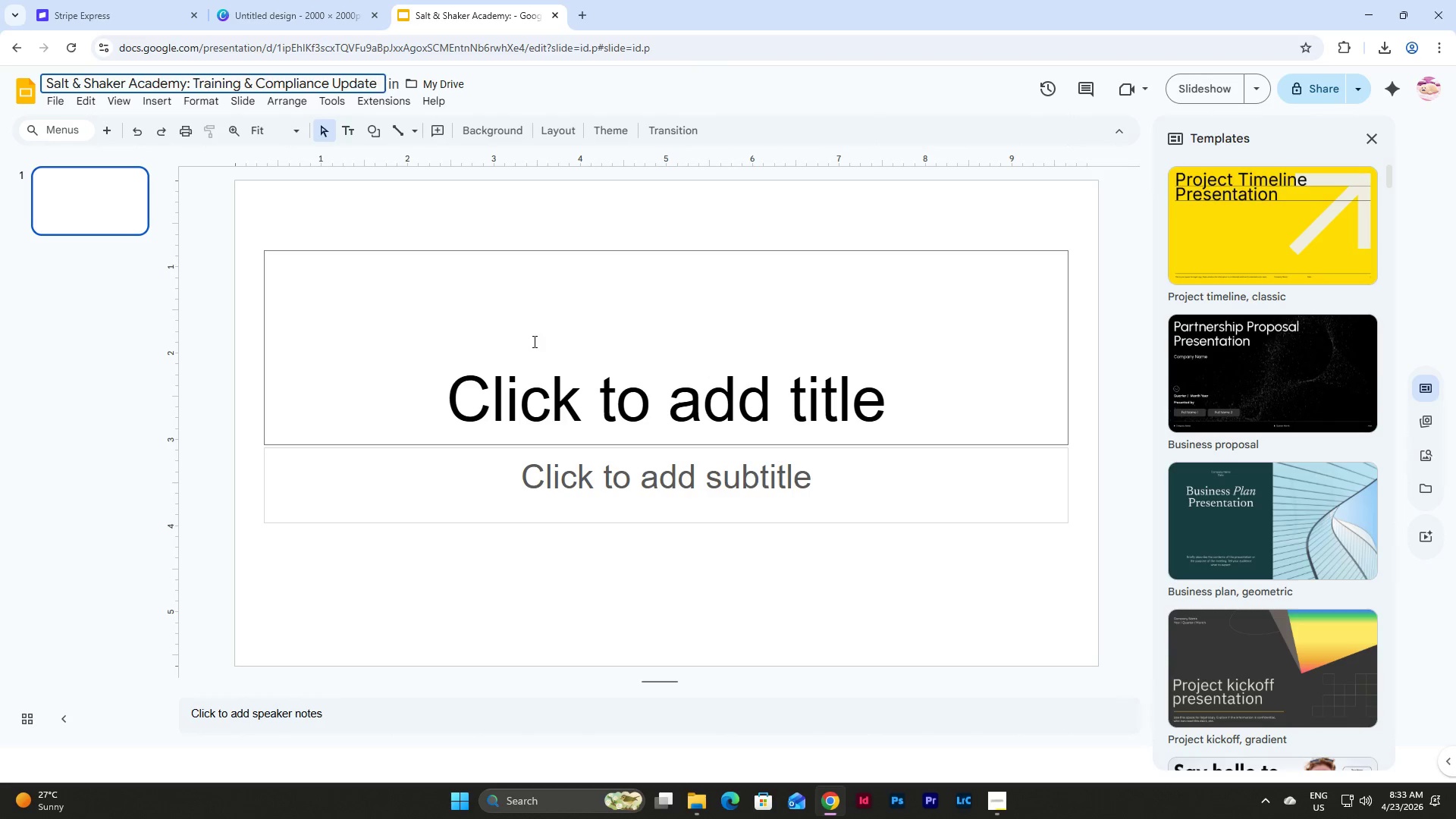 
left_click([306, 205])
 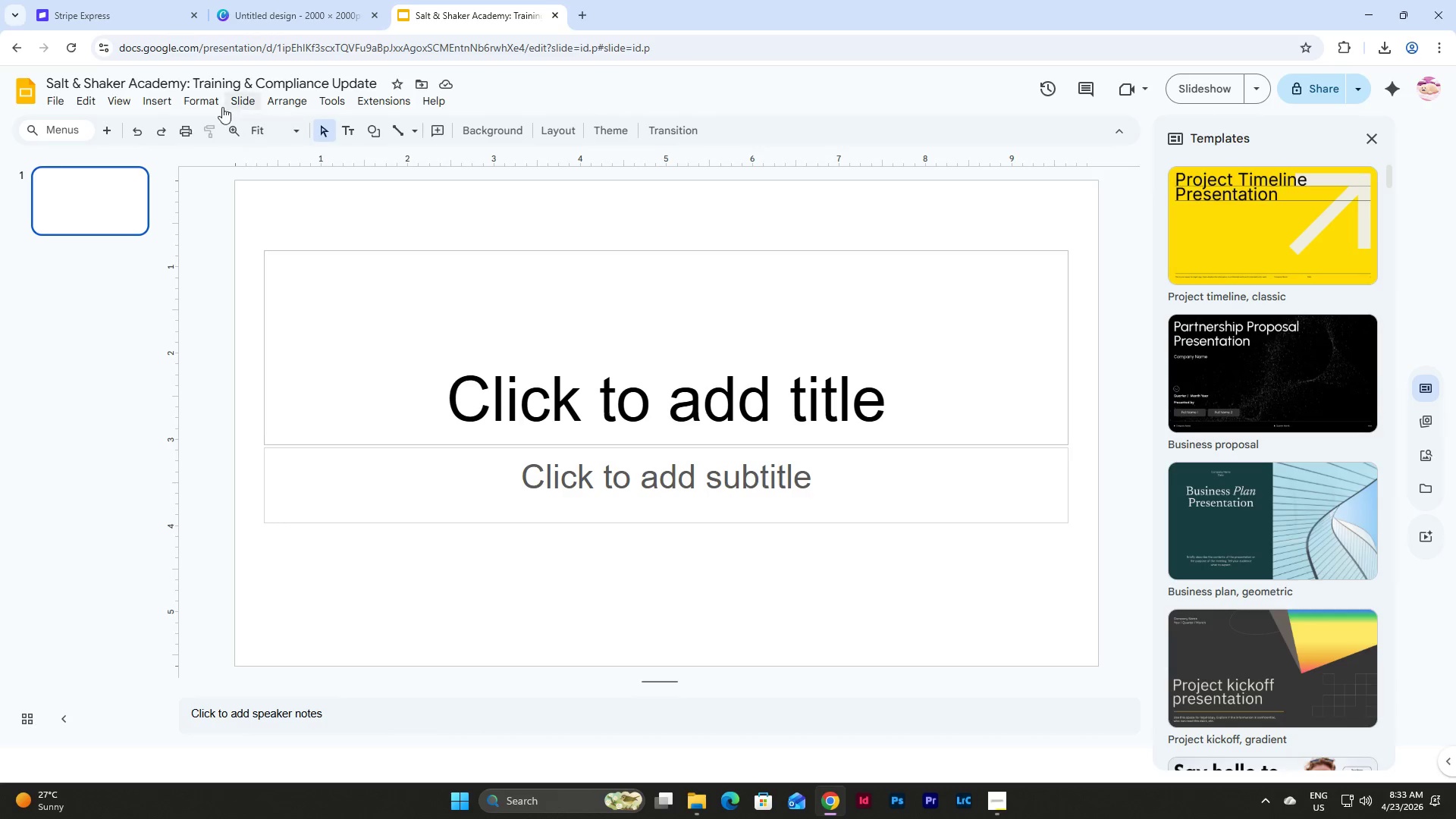 
left_click([202, 101])
 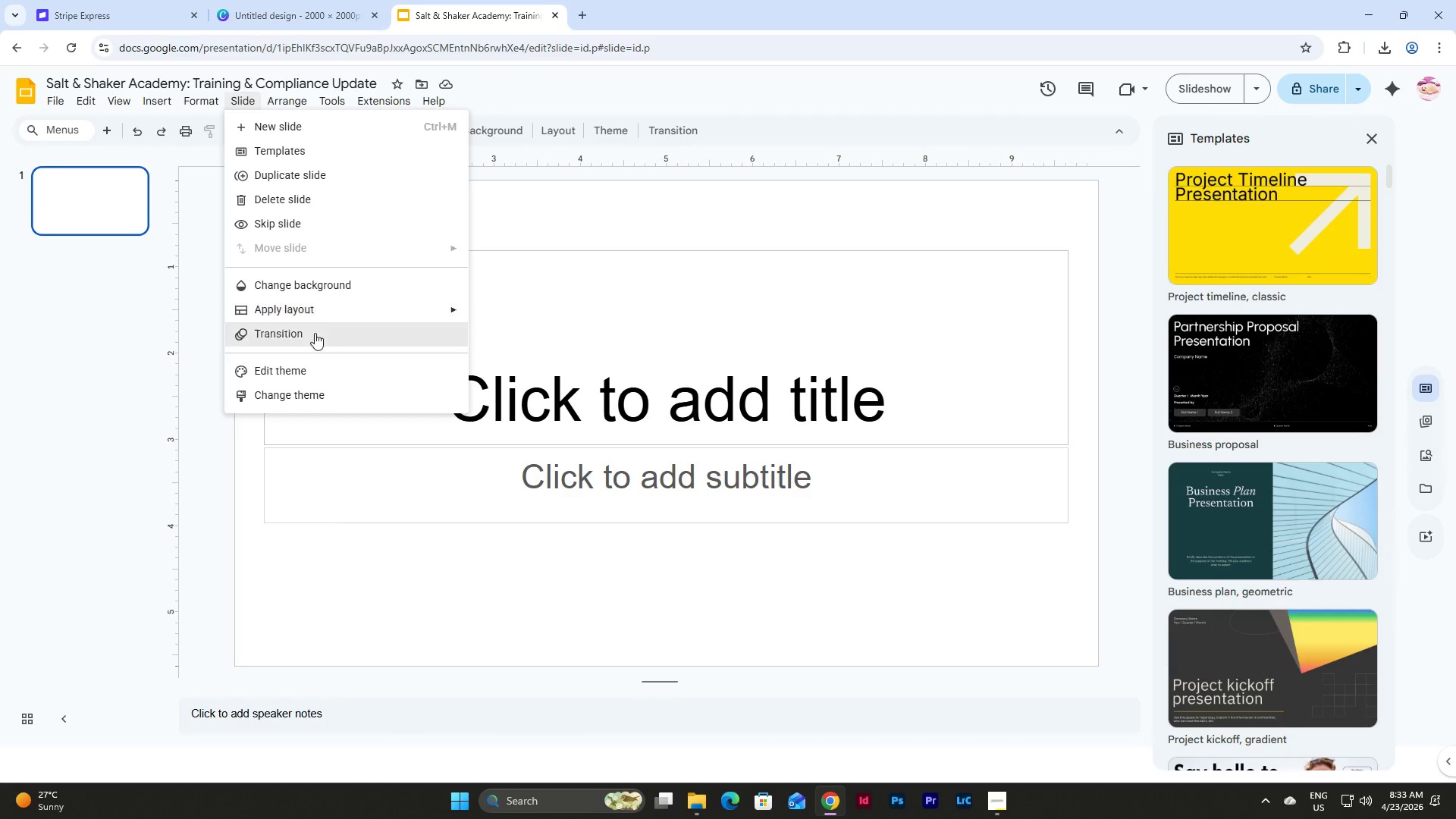 
left_click([301, 365])
 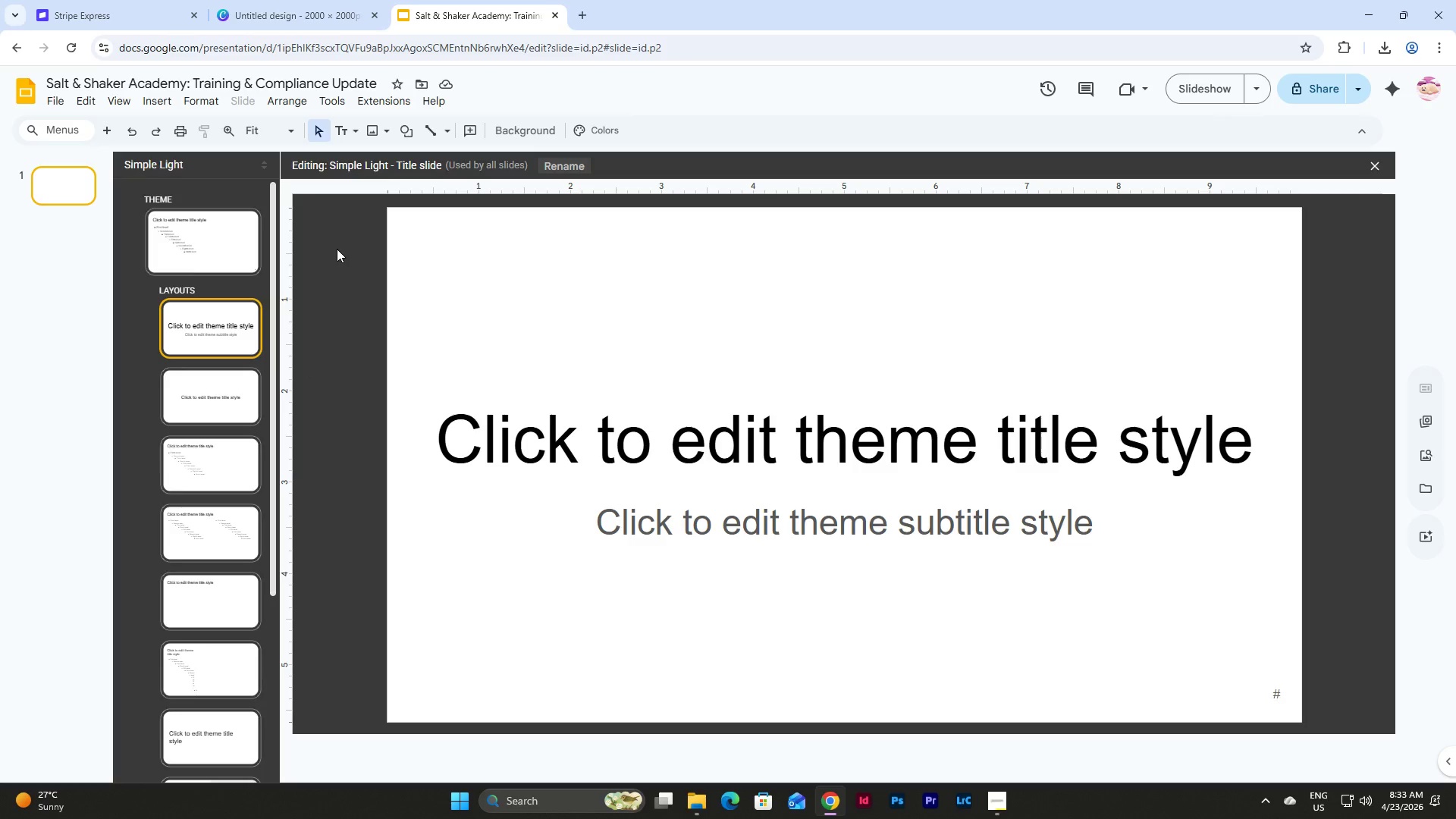 
left_click([198, 228])
 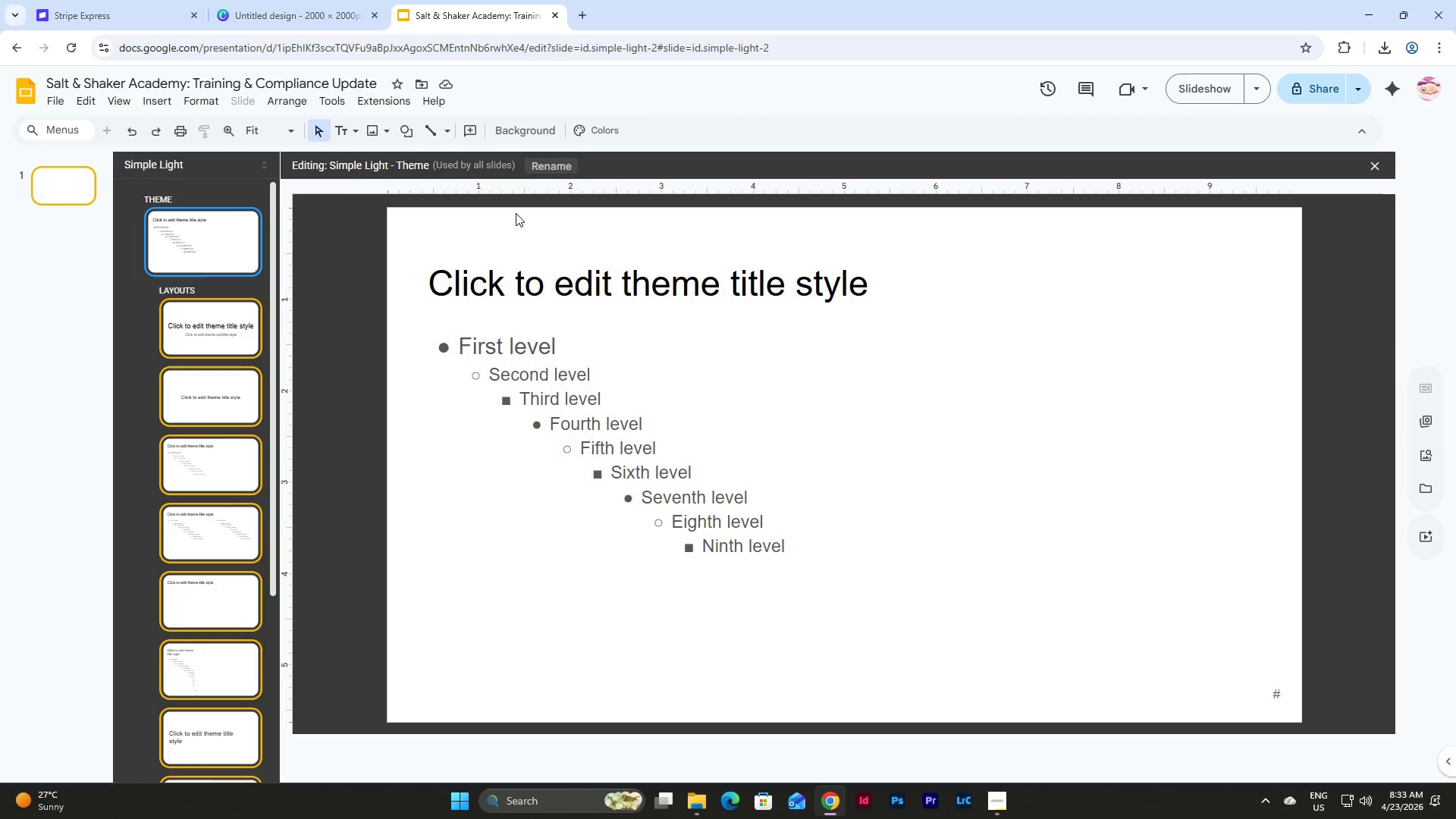 
left_click([598, 125])
 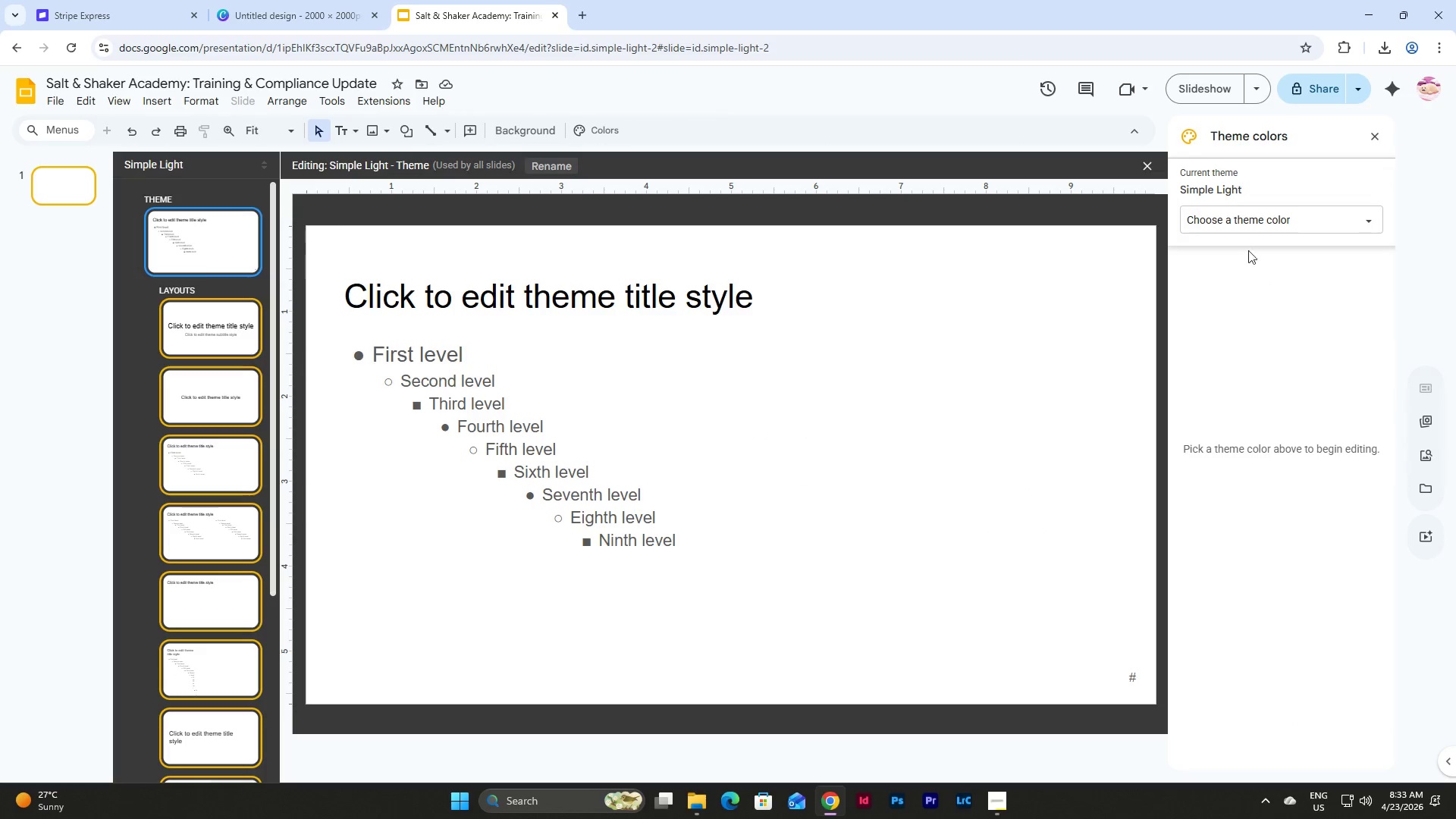 
left_click([1309, 216])
 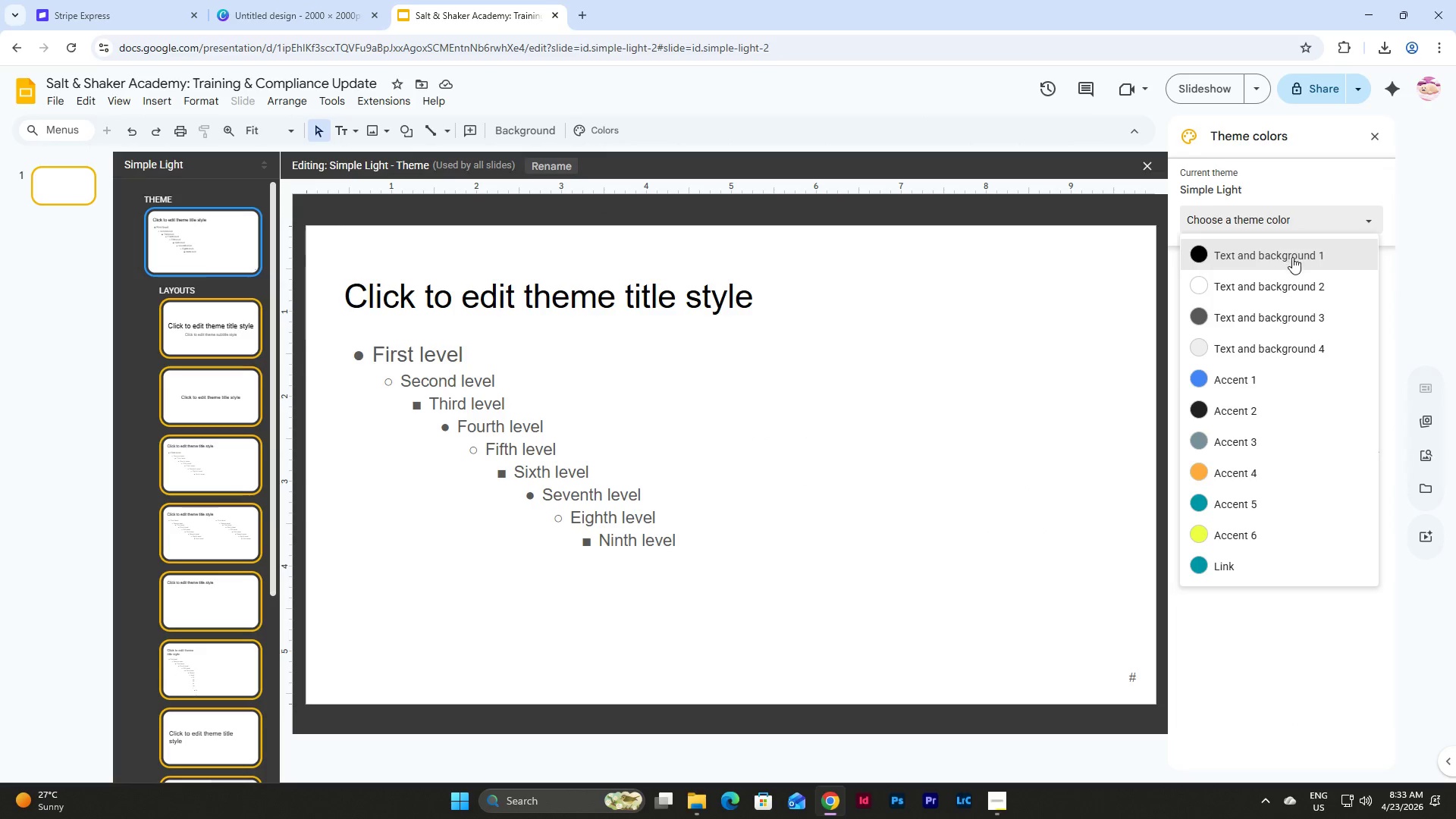 
left_click([1292, 257])
 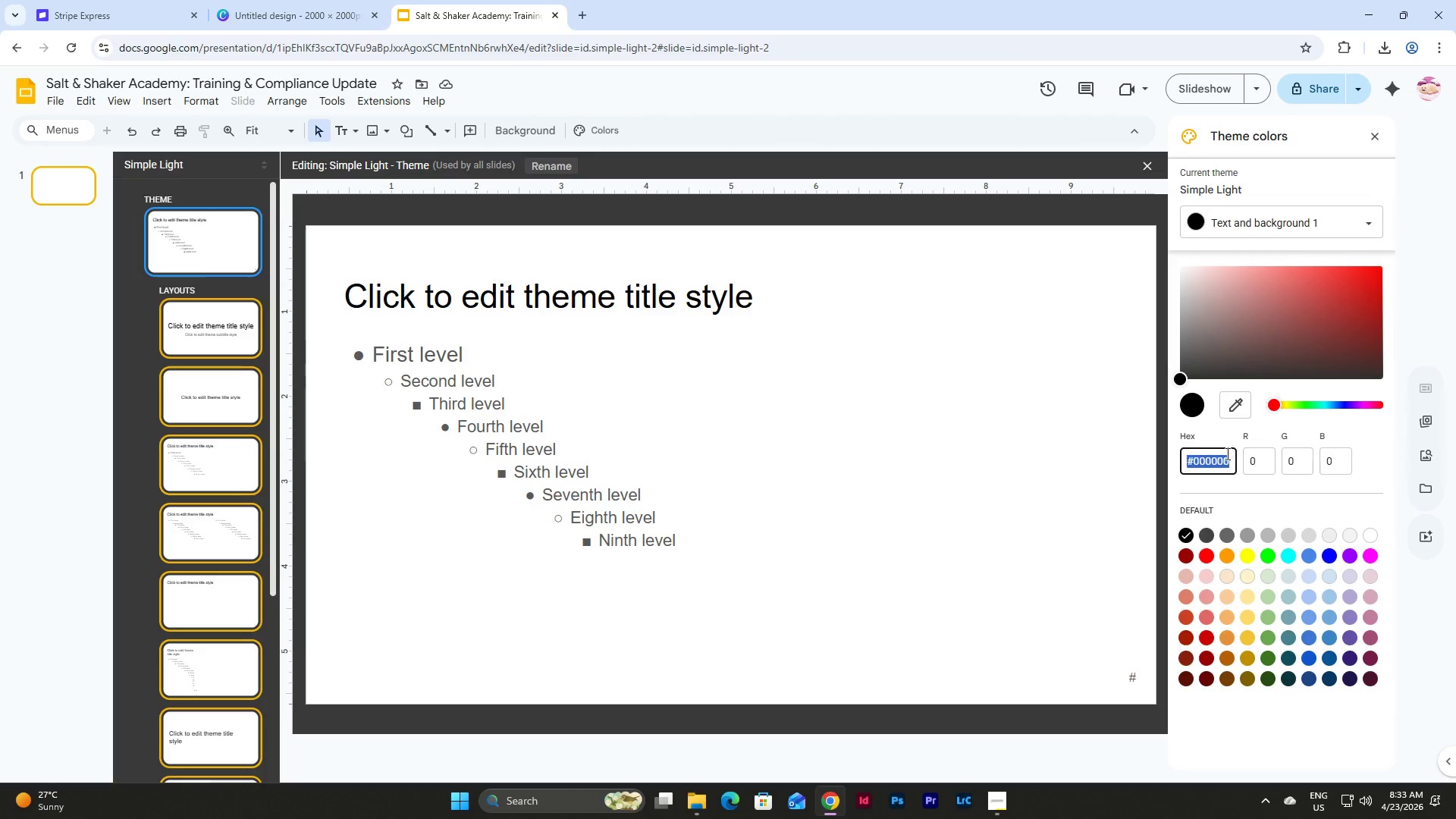 
left_click([1227, 461])
 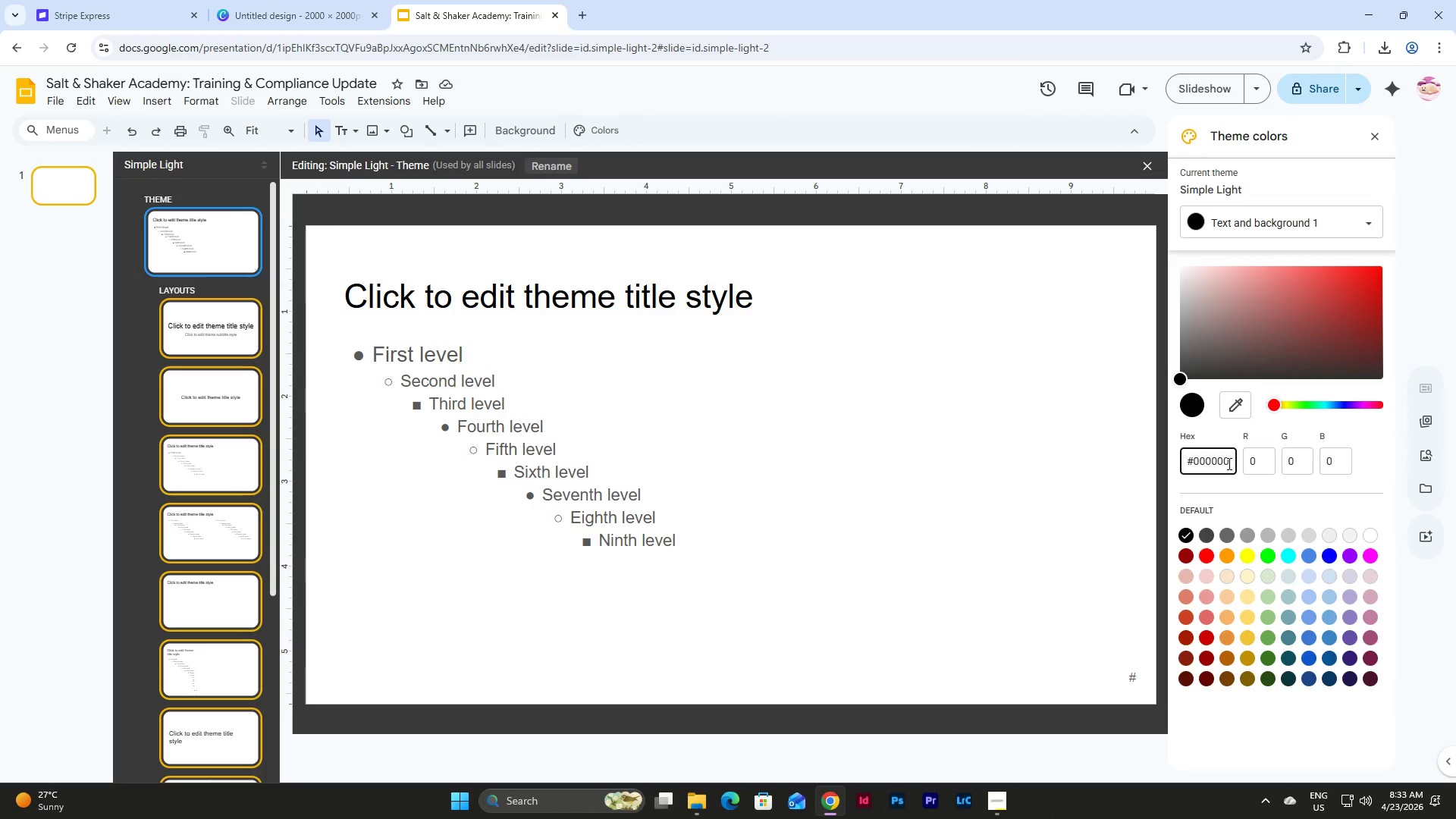 
left_click_drag(start_coordinate=[1228, 463], to_coordinate=[1173, 466])
 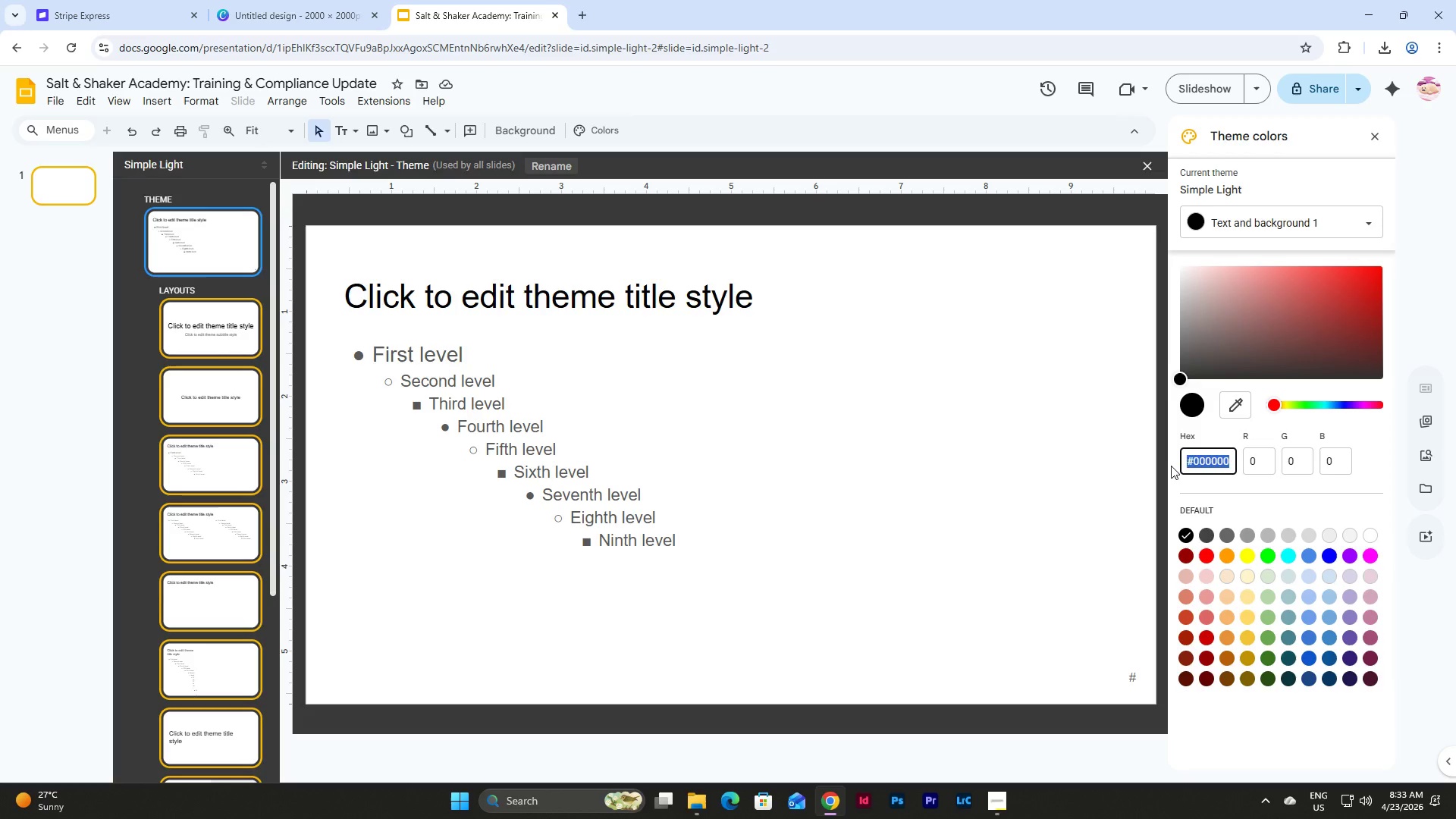 
key(Backspace)
type(2b2b2b)
 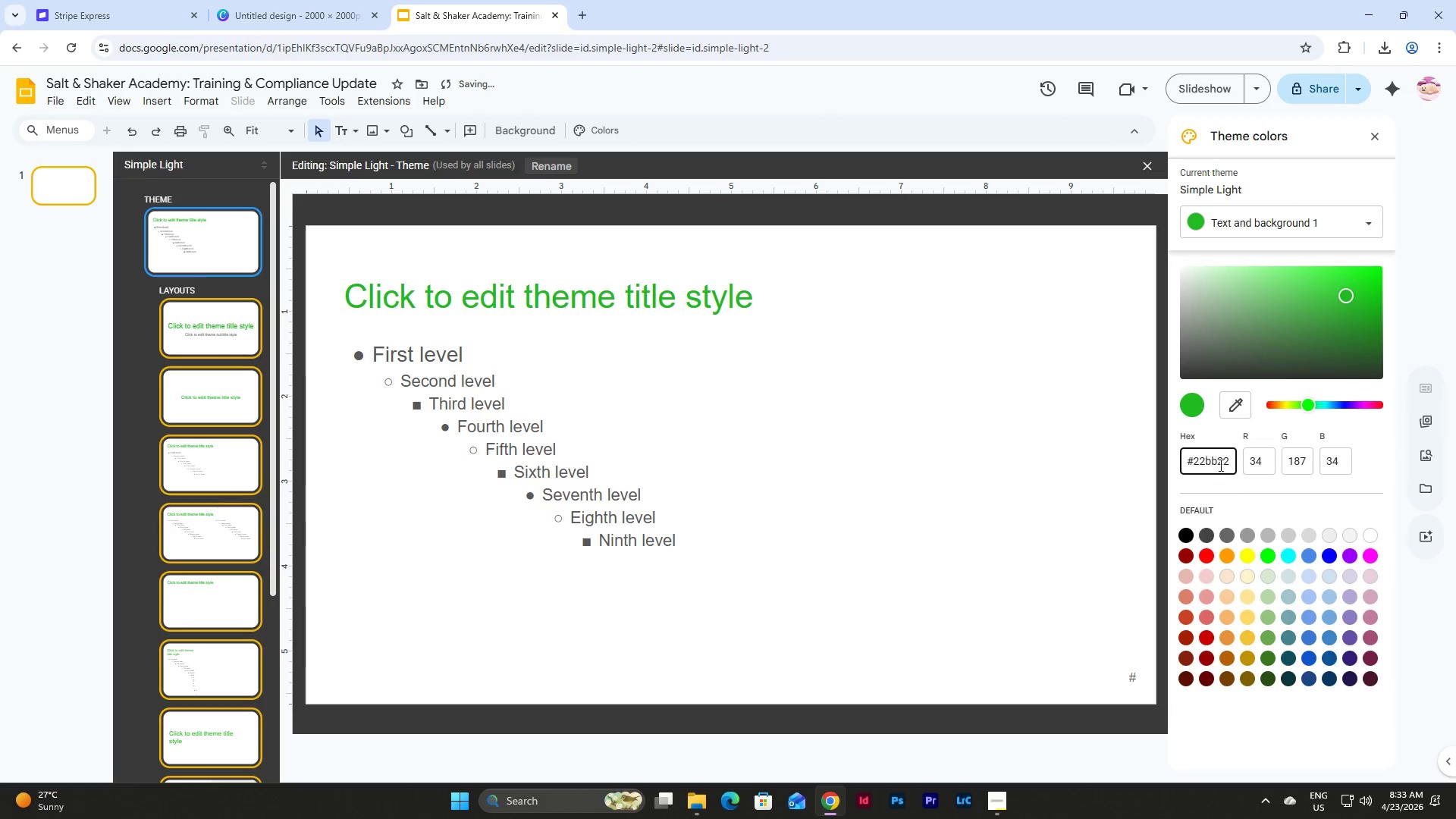 
left_click_drag(start_coordinate=[1229, 463], to_coordinate=[1180, 463])
 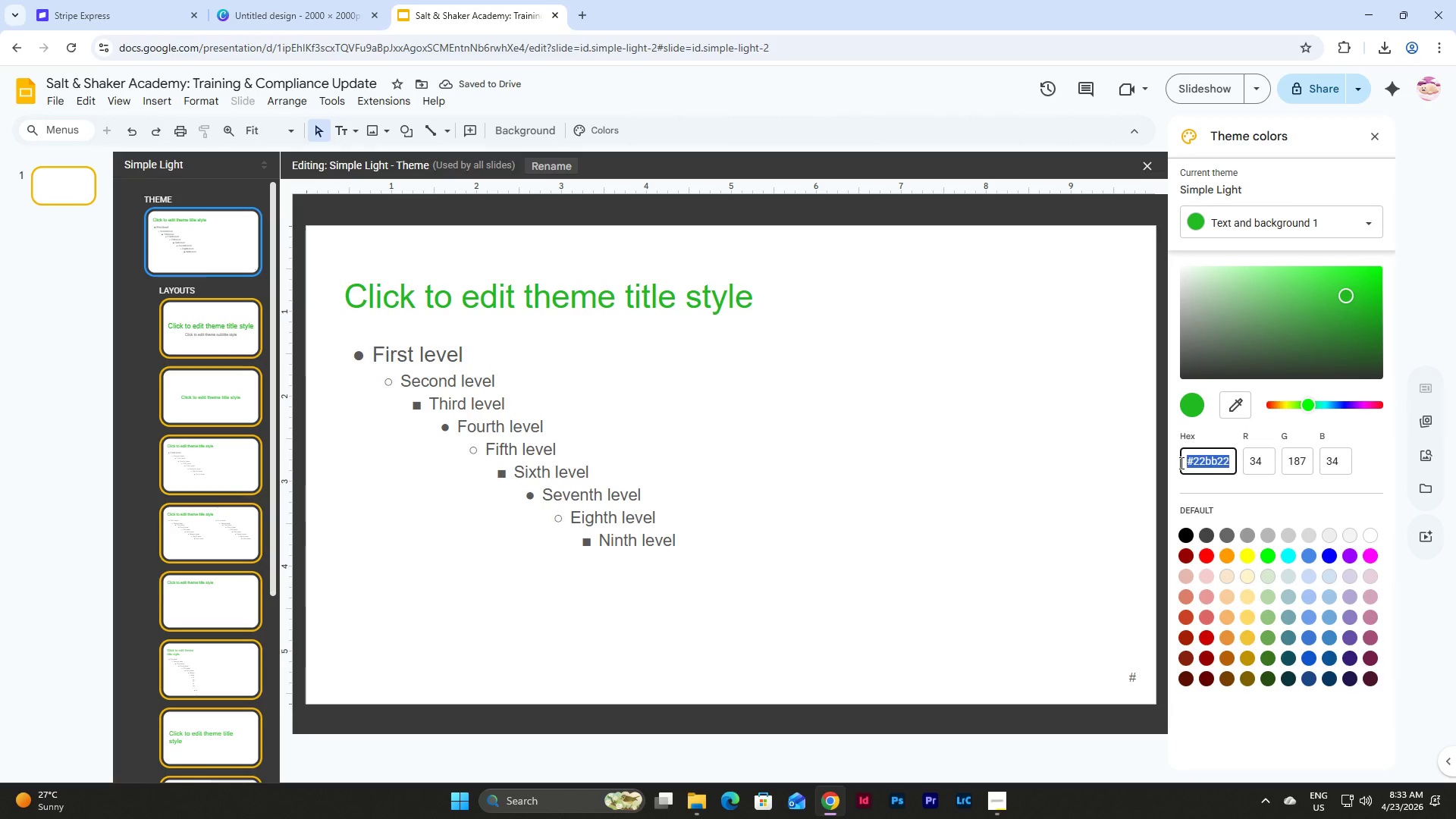 
key(Backspace)
type(2b2b2b)
 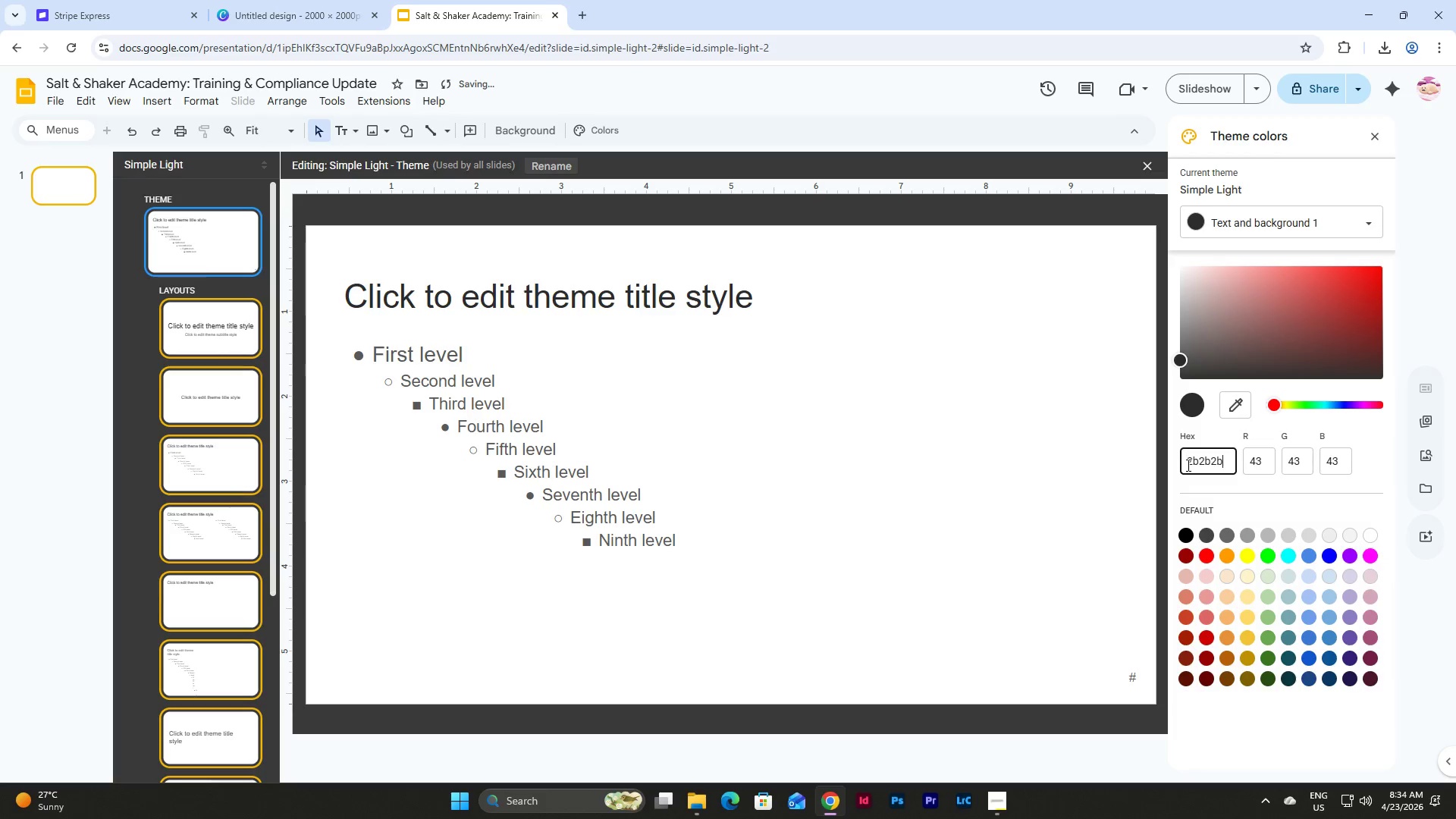 
left_click([1288, 226])
 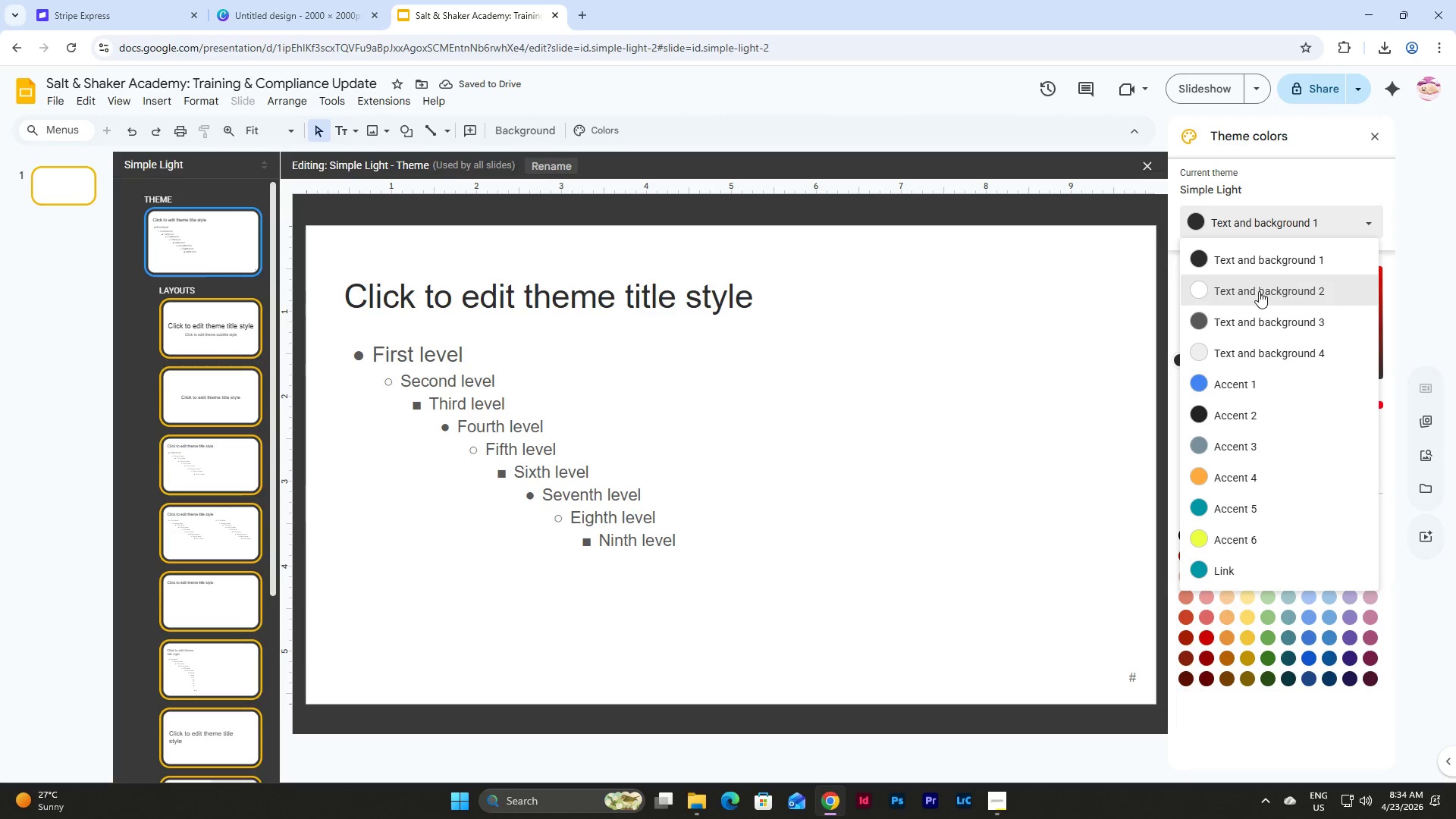 
left_click([1259, 291])
 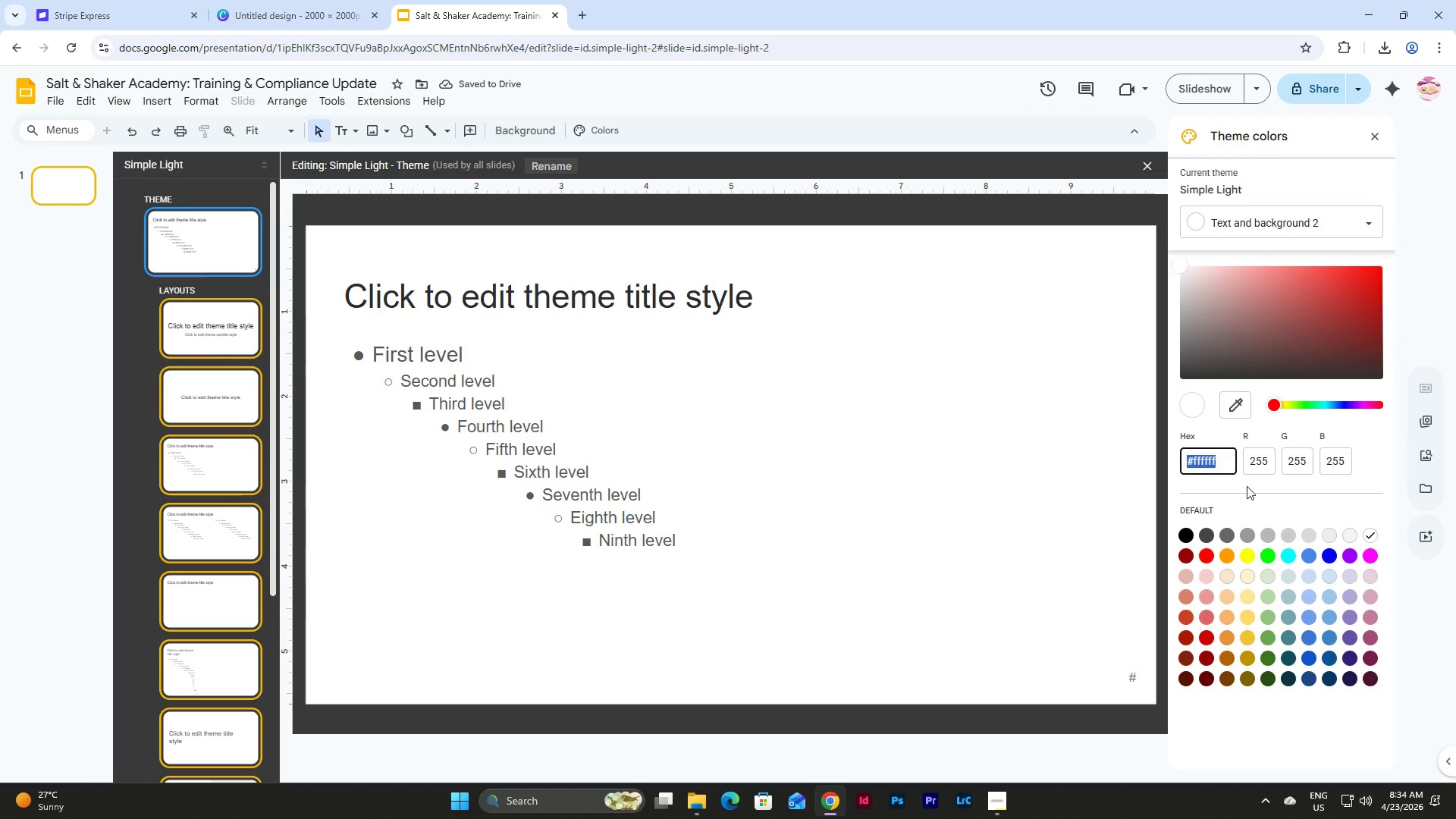 
left_click([1222, 464])
 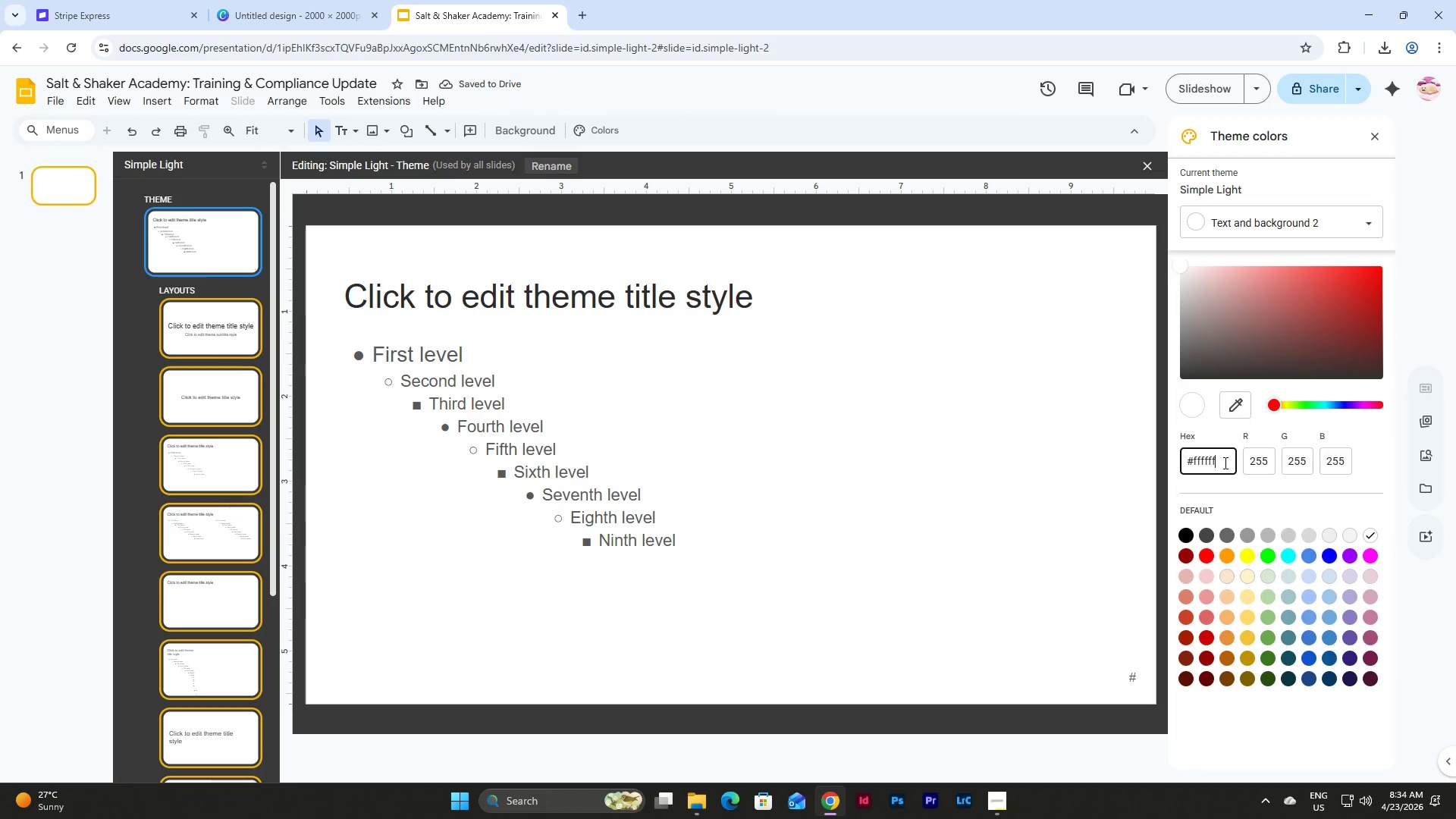 
left_click_drag(start_coordinate=[1225, 464], to_coordinate=[1154, 458])
 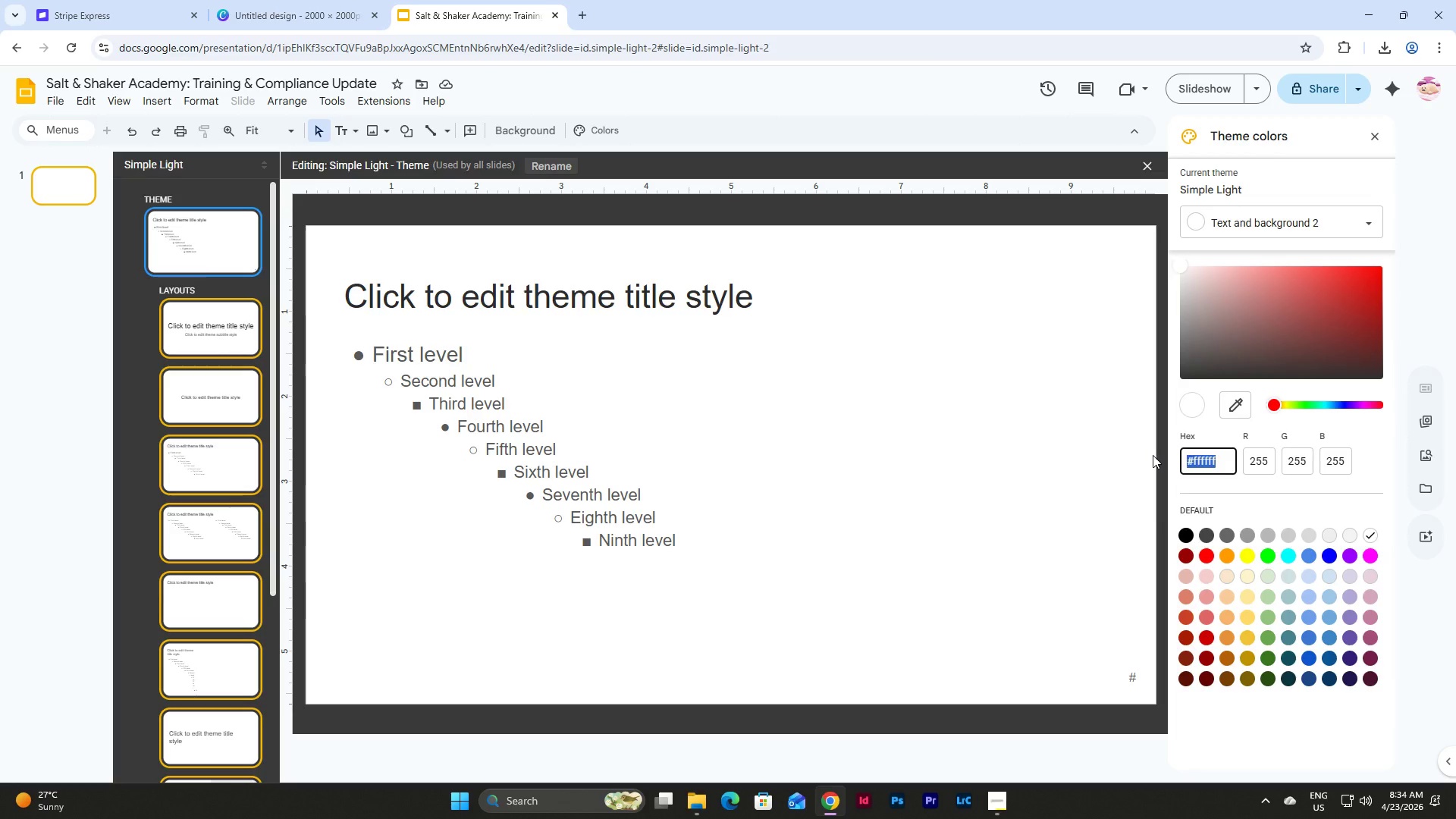 
key(Backspace)
 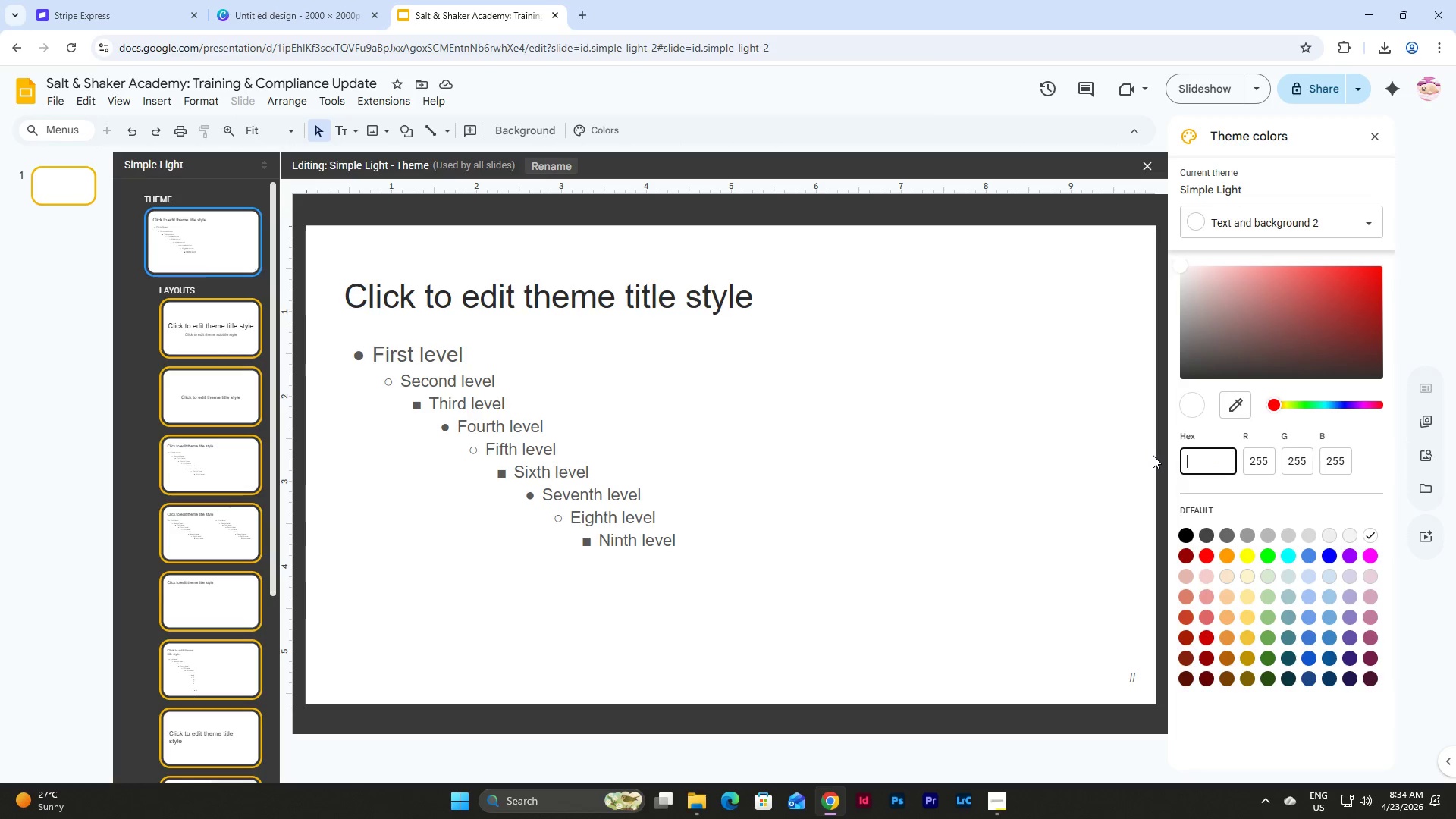 
left_click([1370, 536])
 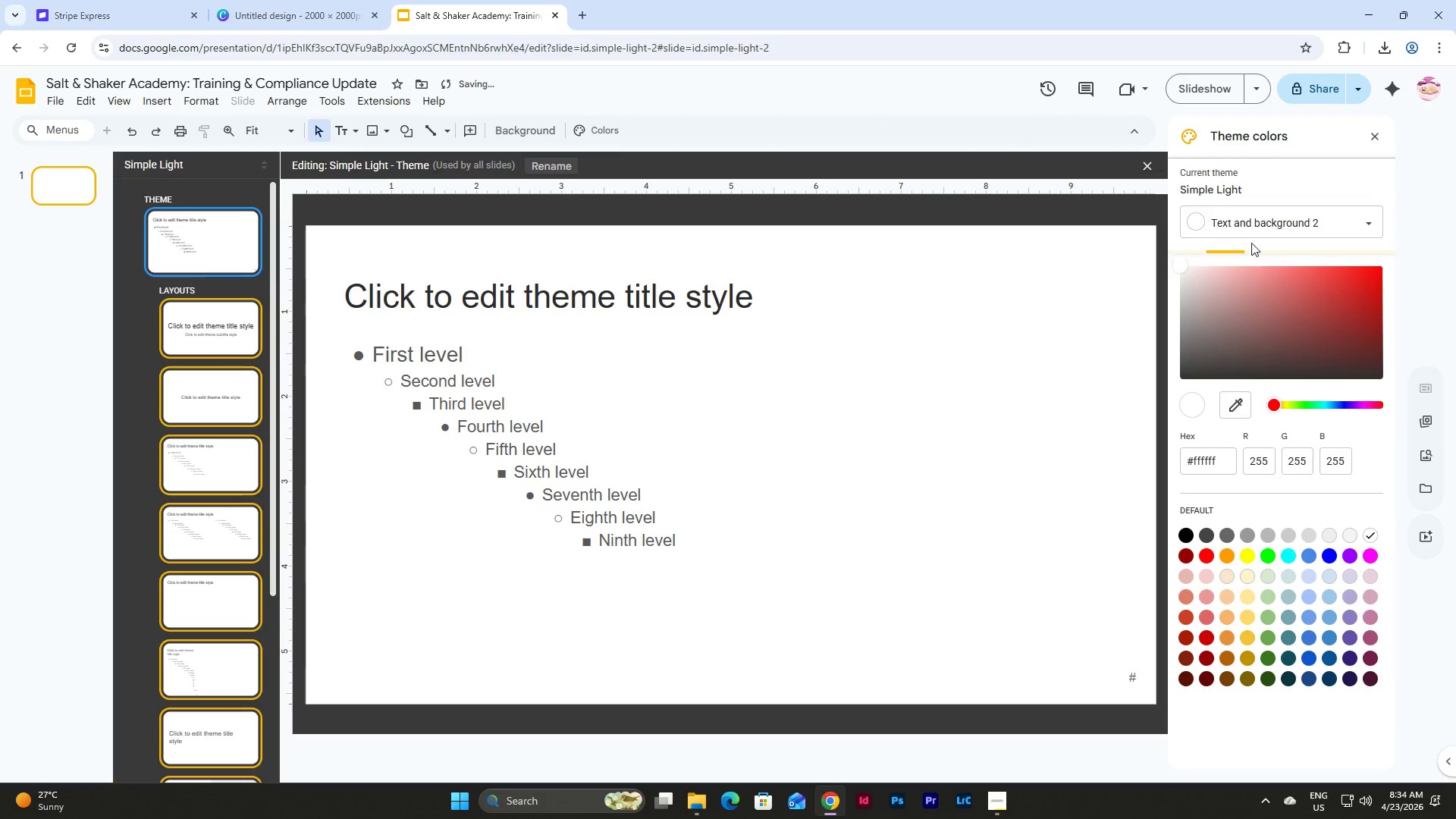 
left_click([1238, 209])
 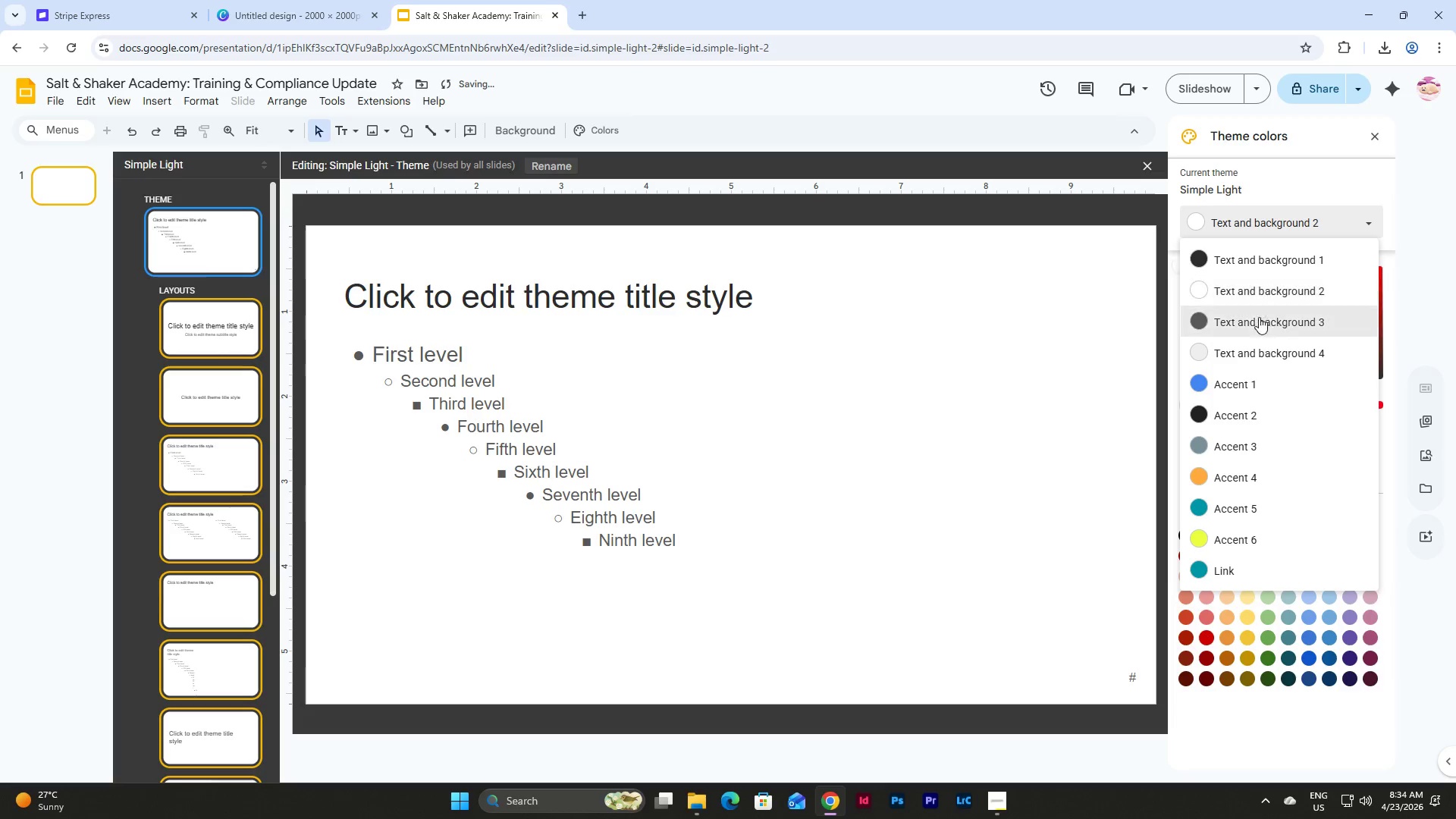 
left_click([1251, 332])
 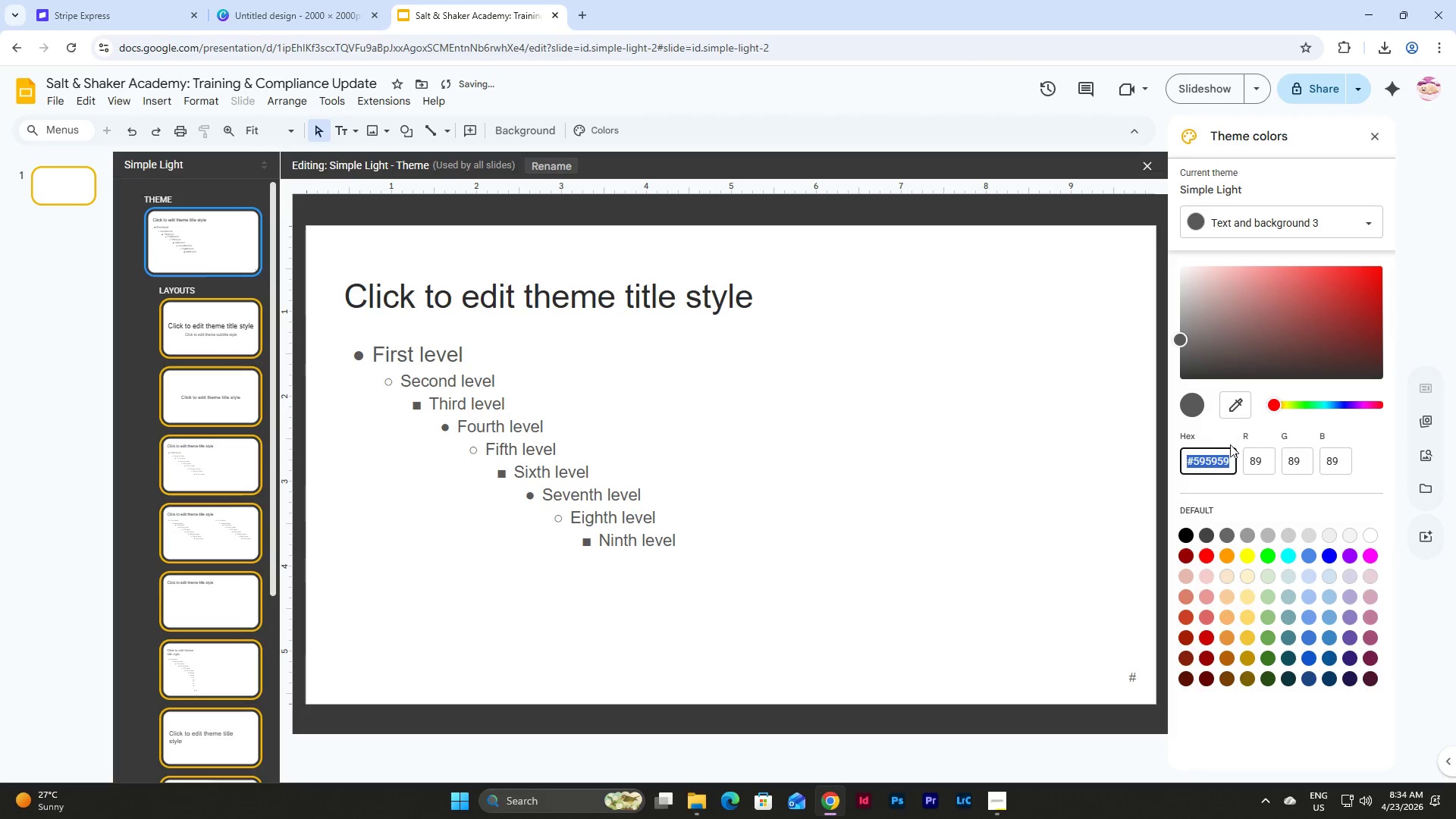 
left_click([1222, 459])
 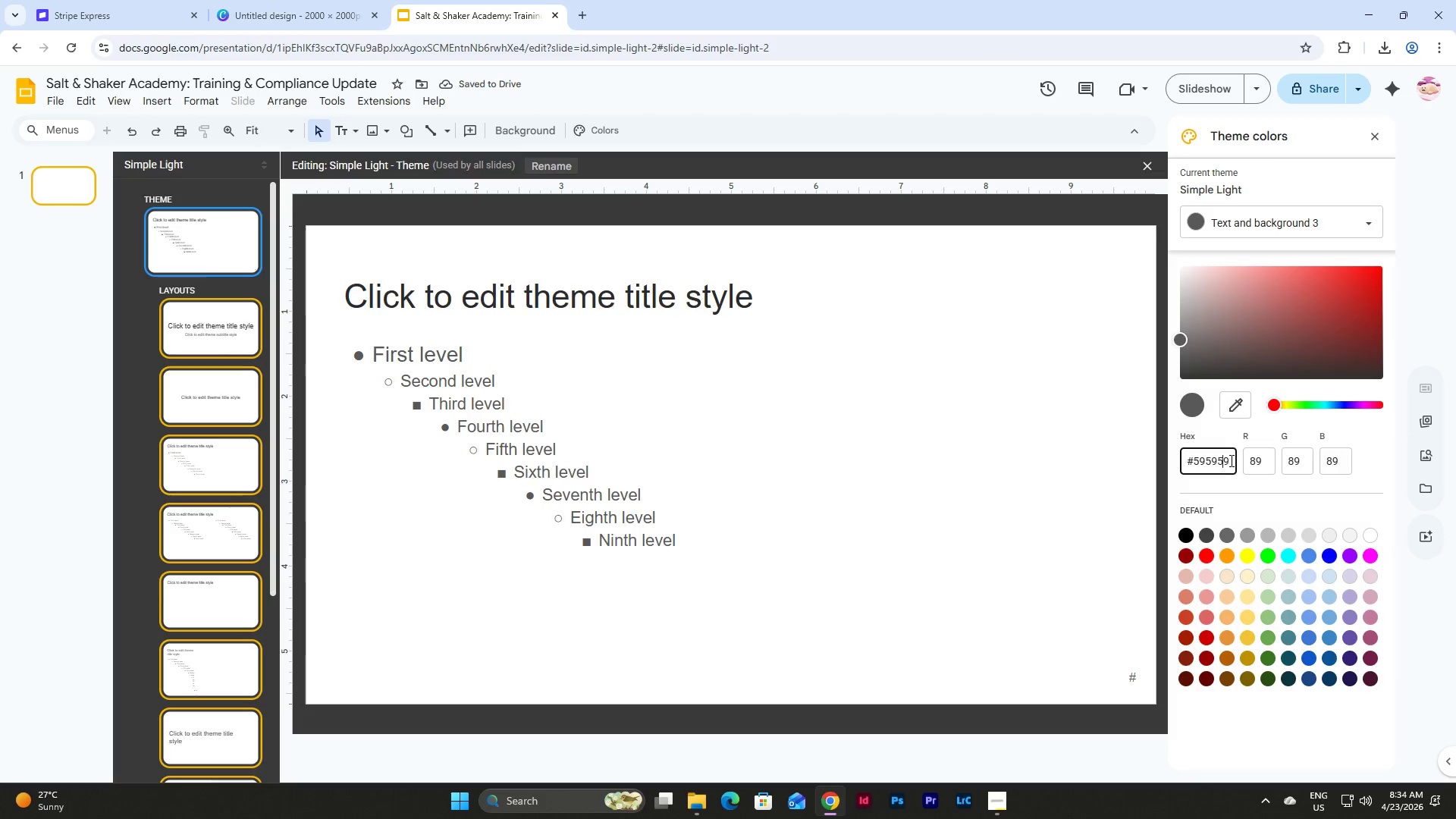 
left_click_drag(start_coordinate=[1230, 460], to_coordinate=[1154, 461])
 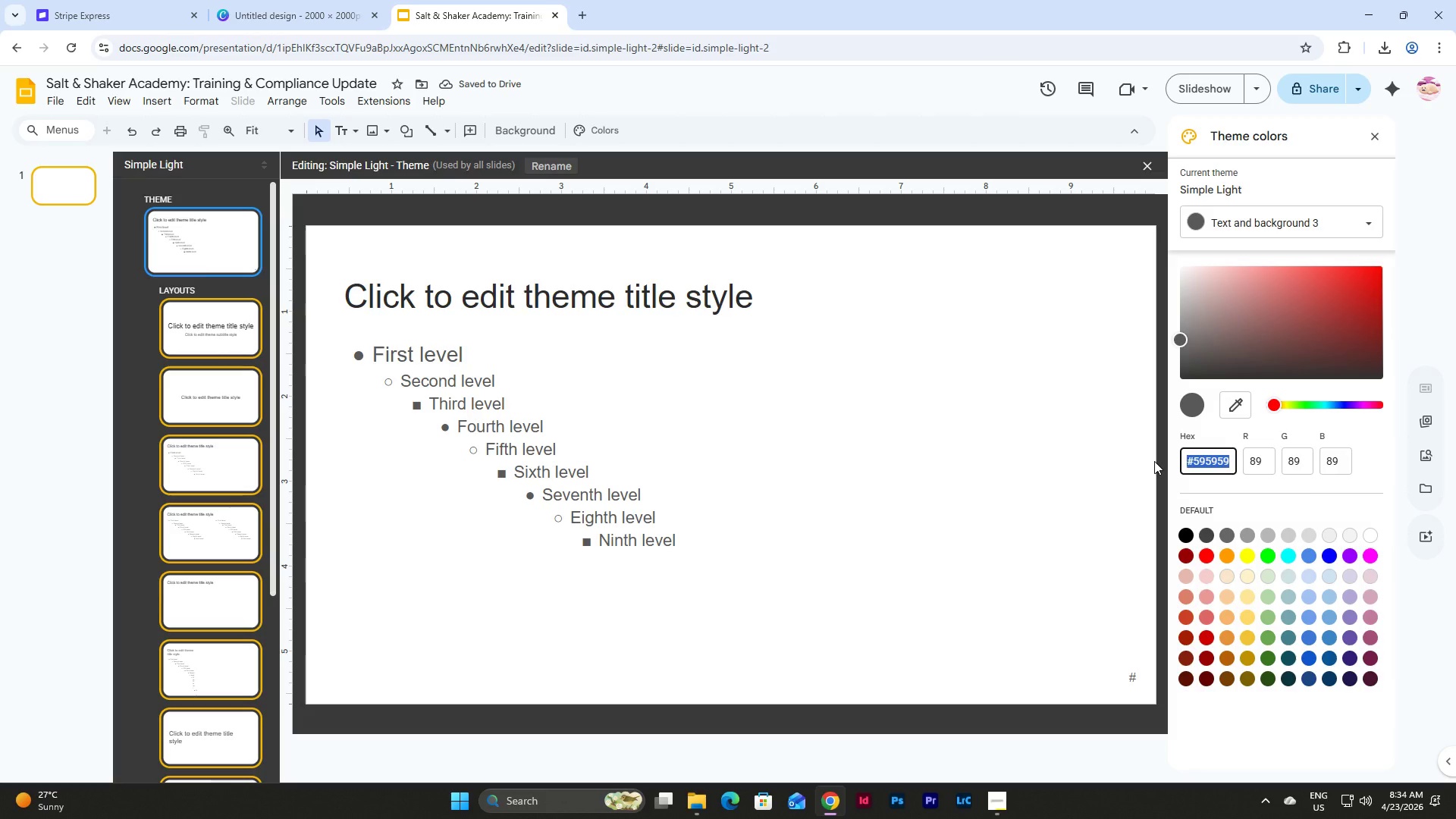 
key(Backspace)
 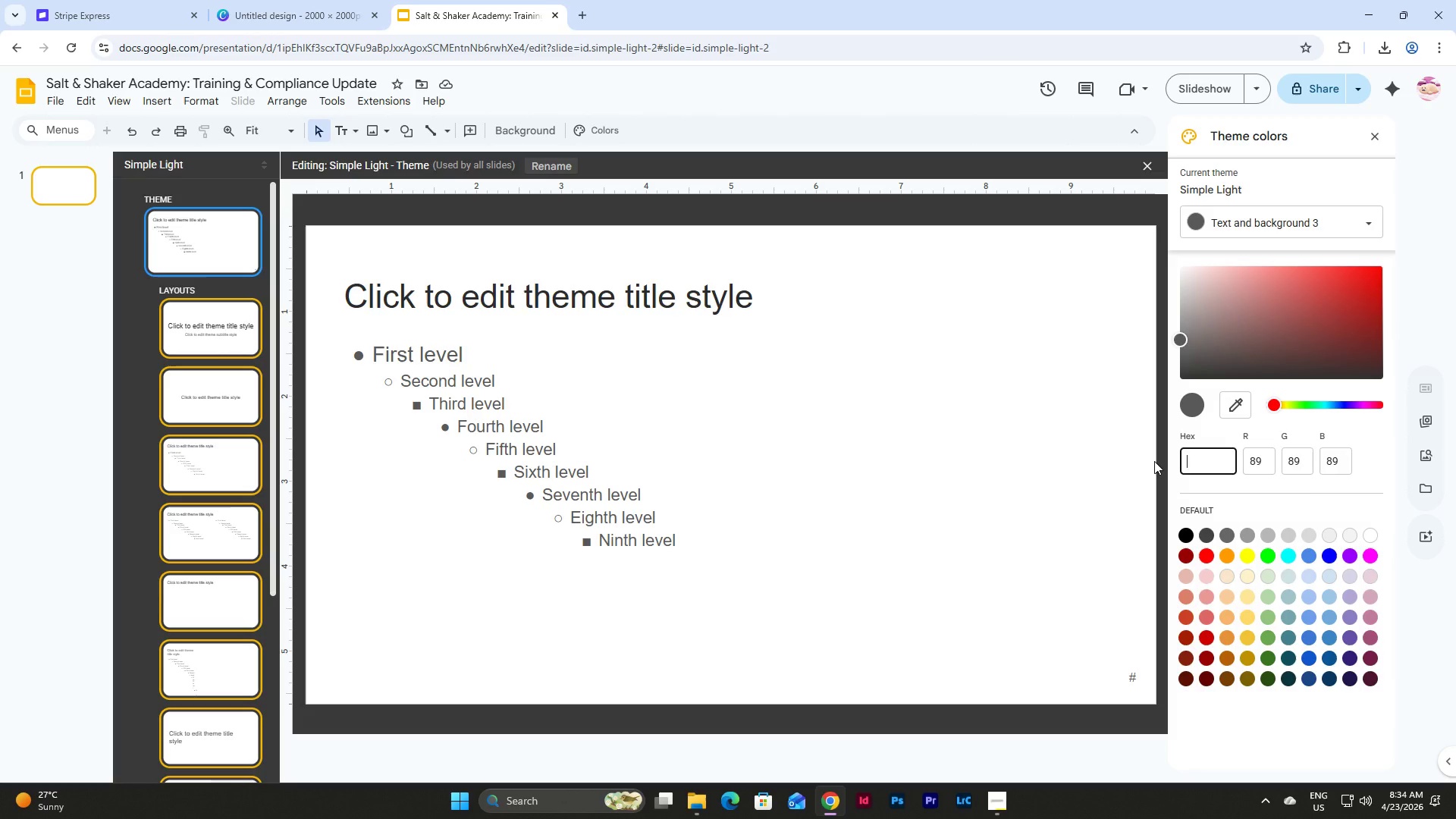 
type(f4)
 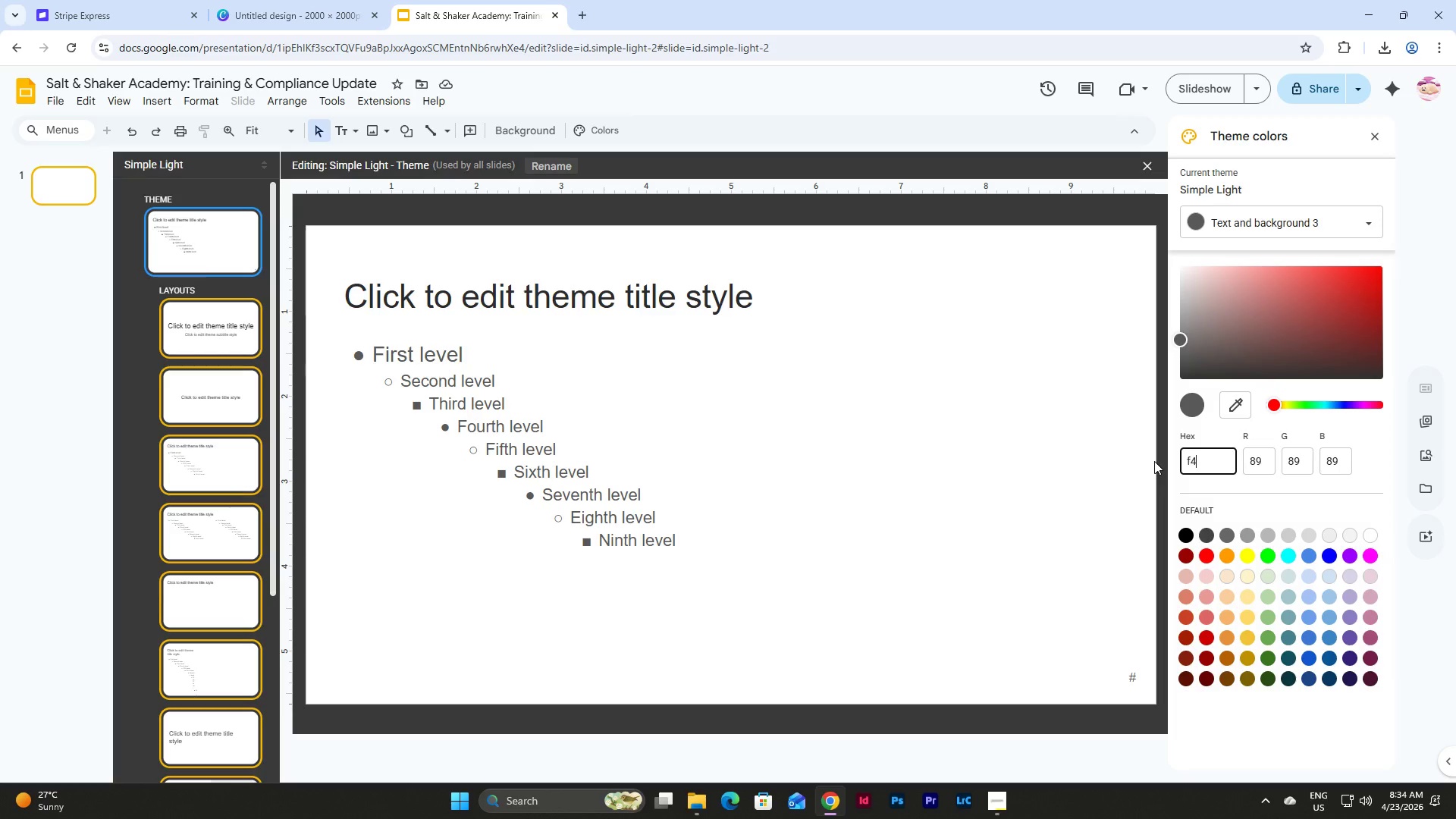 
type(a3)
 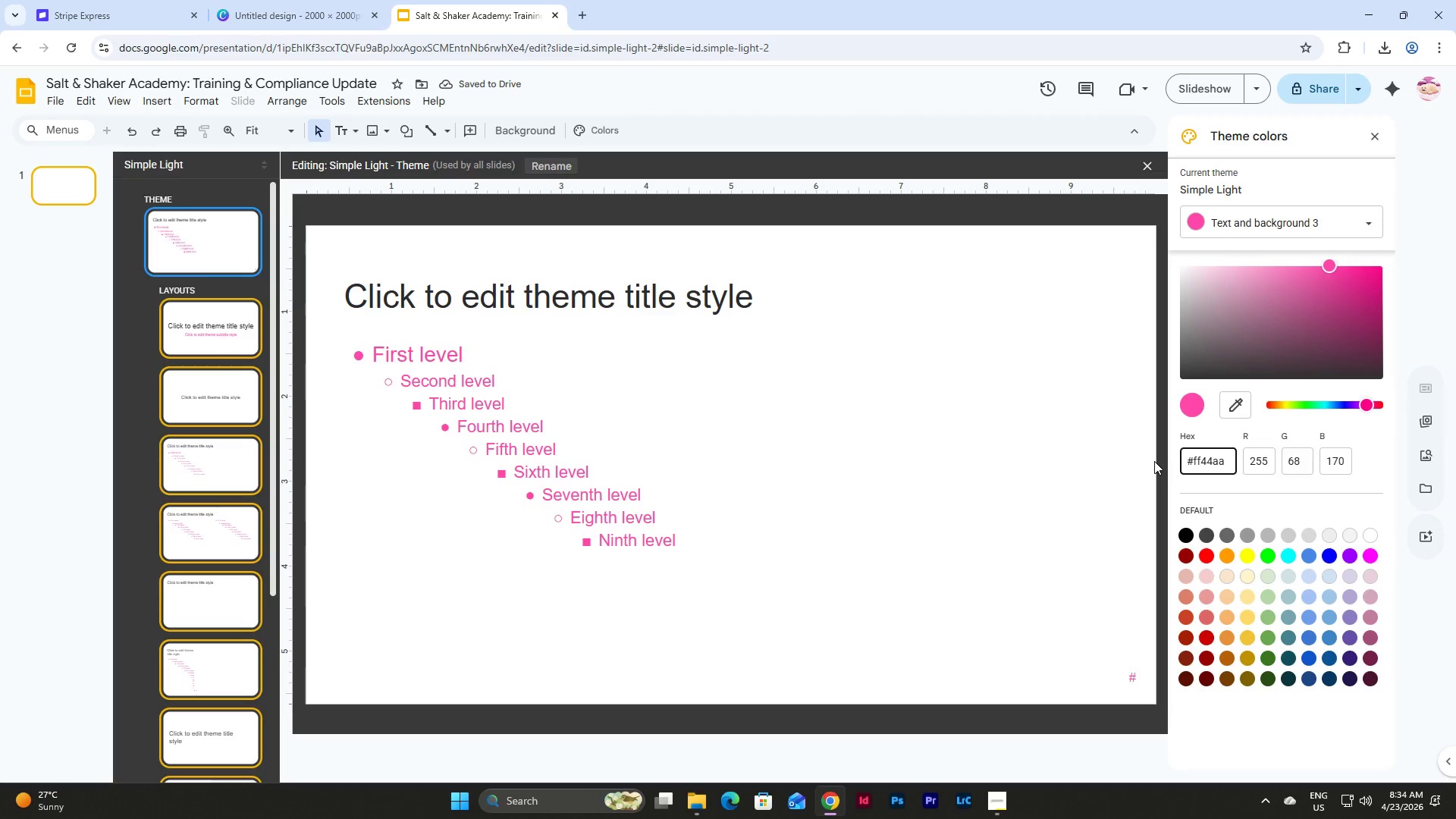 
left_click_drag(start_coordinate=[1228, 462], to_coordinate=[1165, 460])
 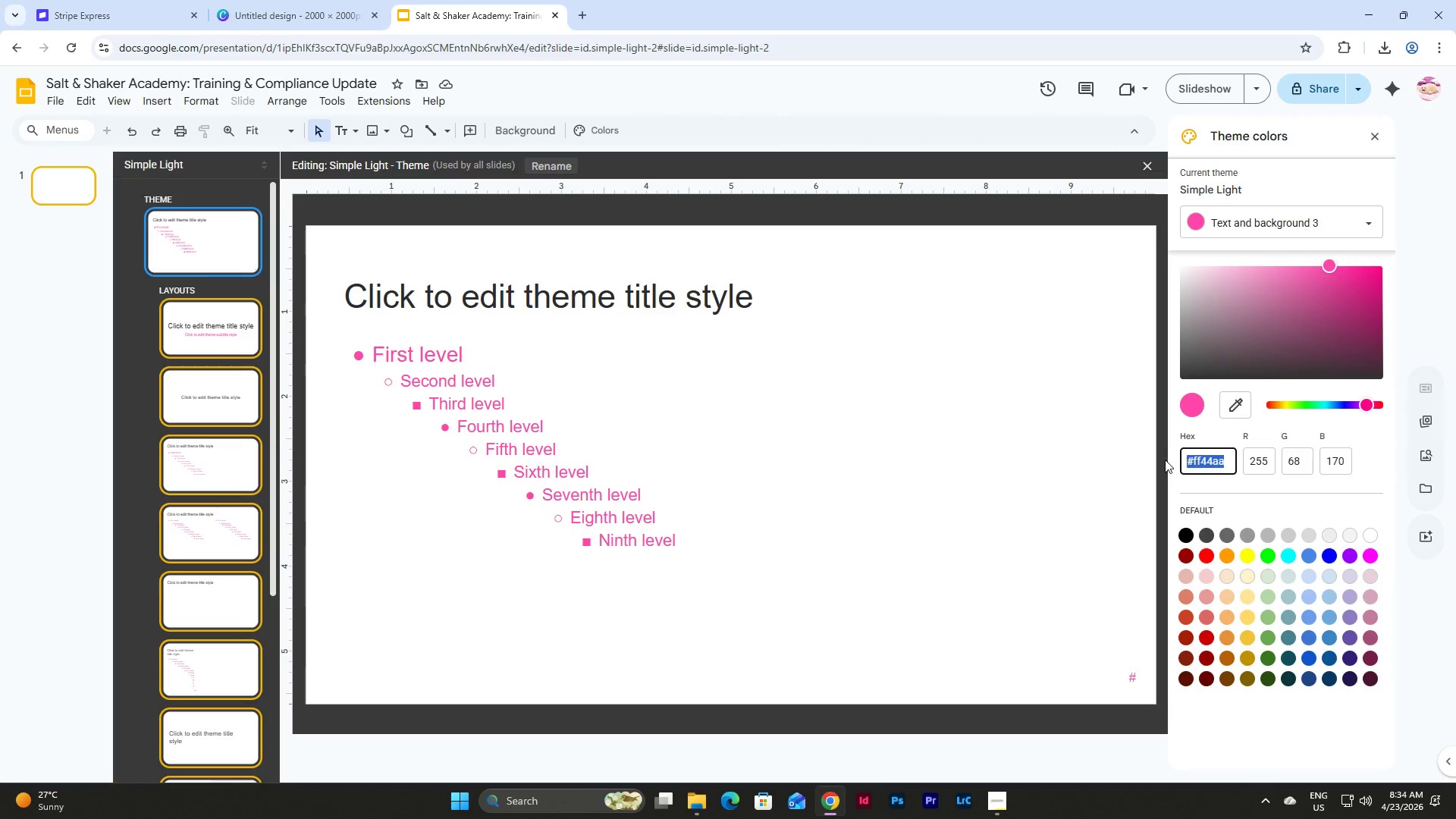 
type(f4)
 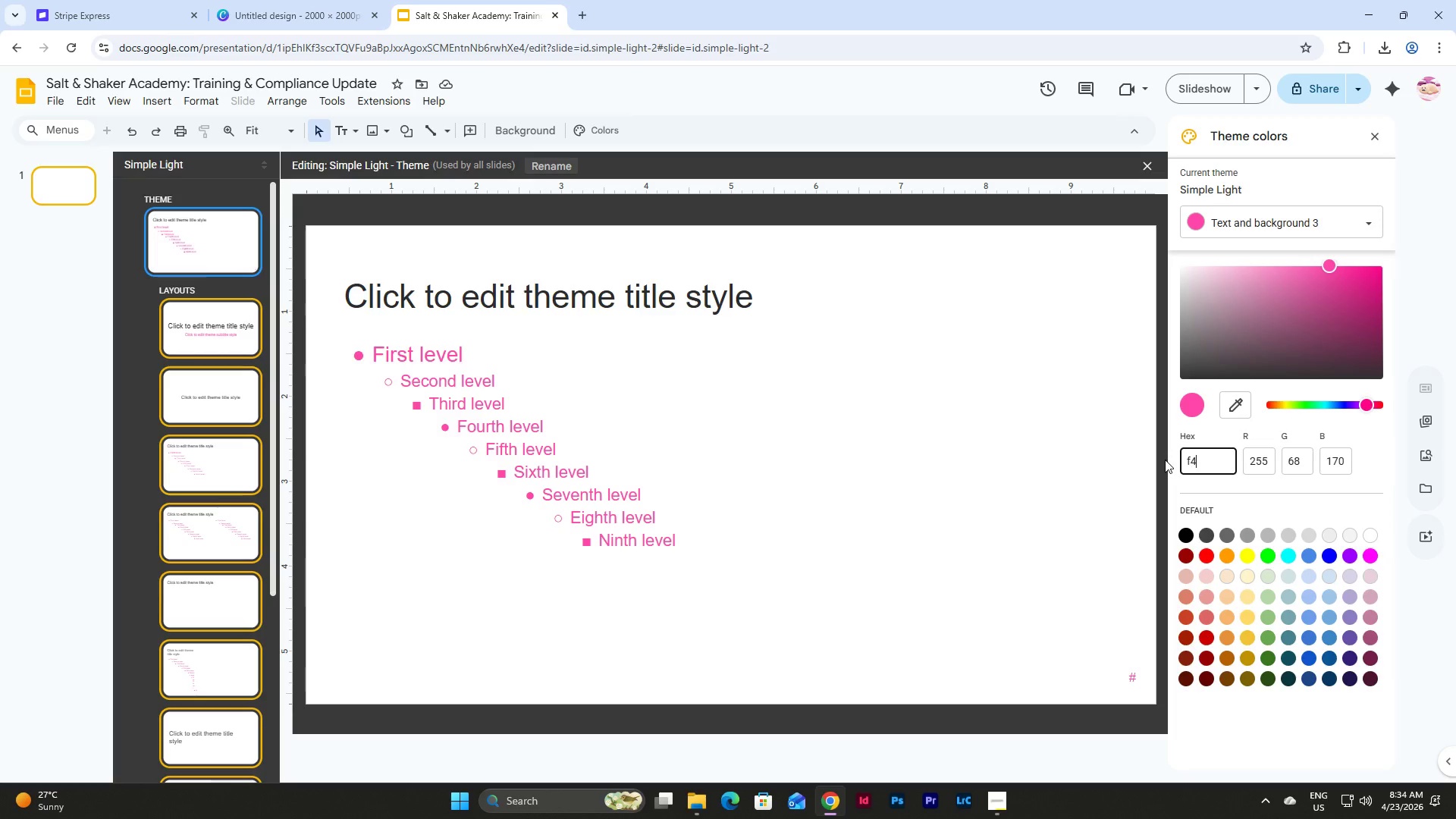 
type(a300)
 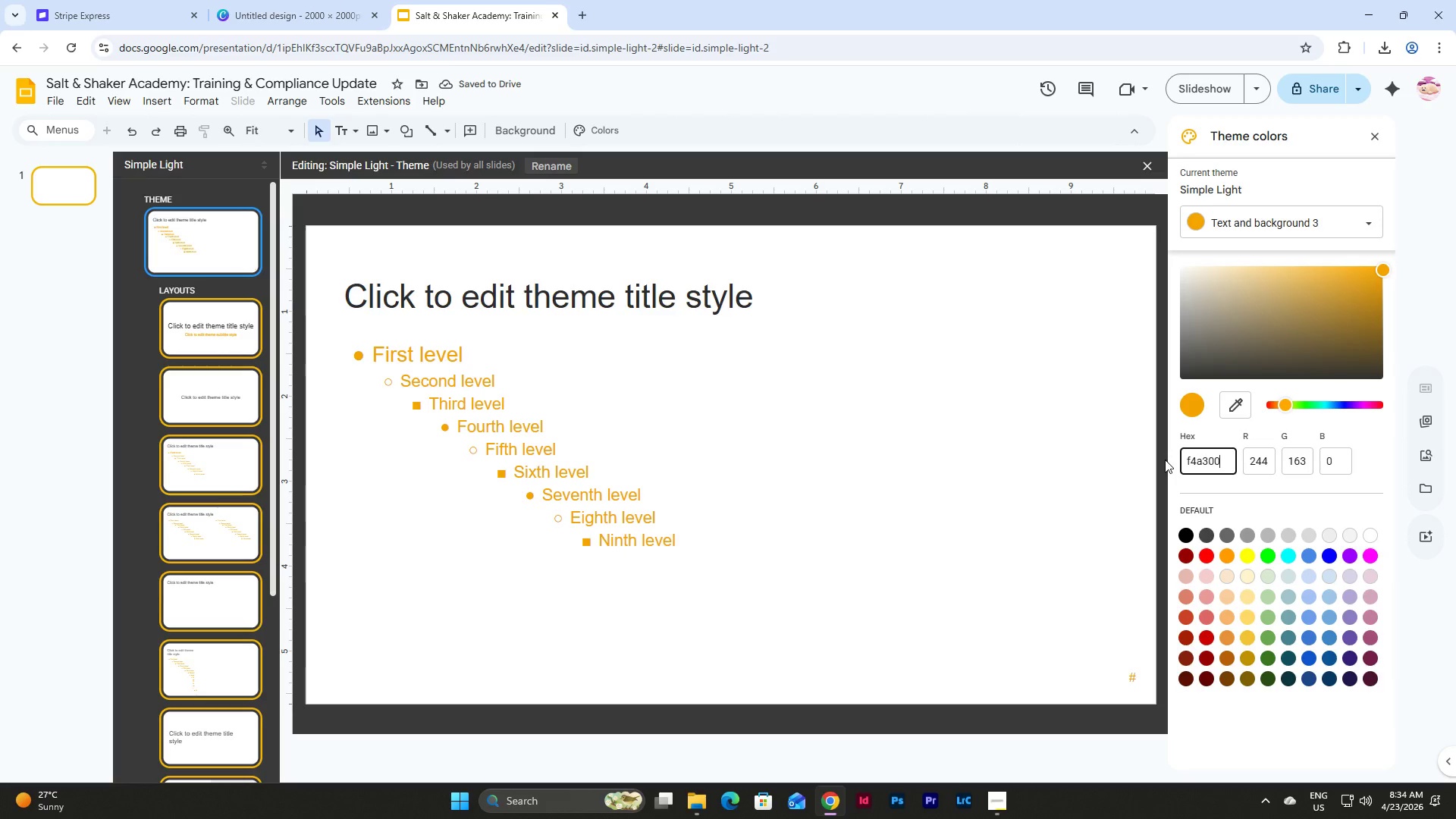 
wait(7.55)
 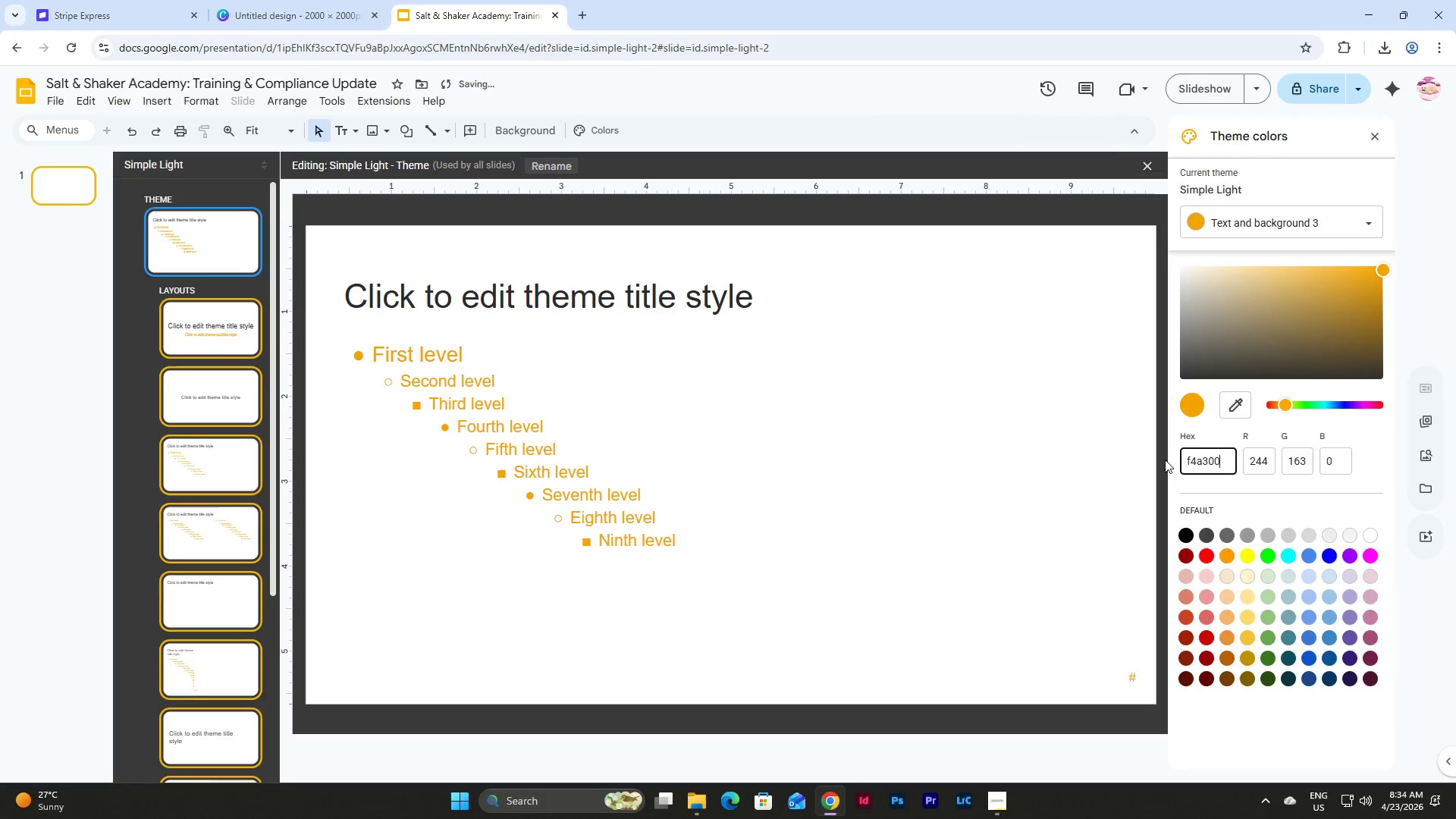 
left_click([1297, 216])
 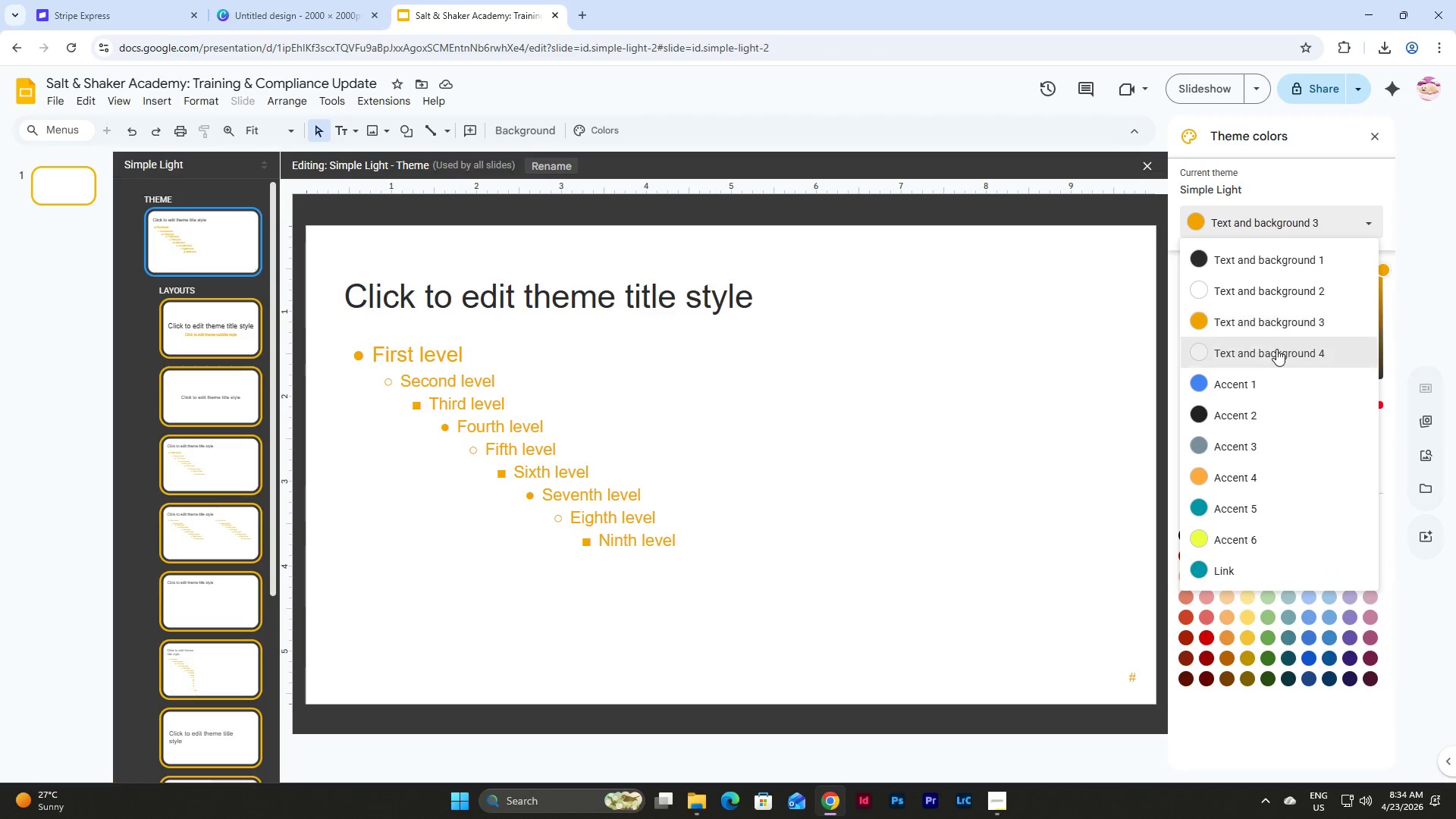 
left_click([1276, 352])
 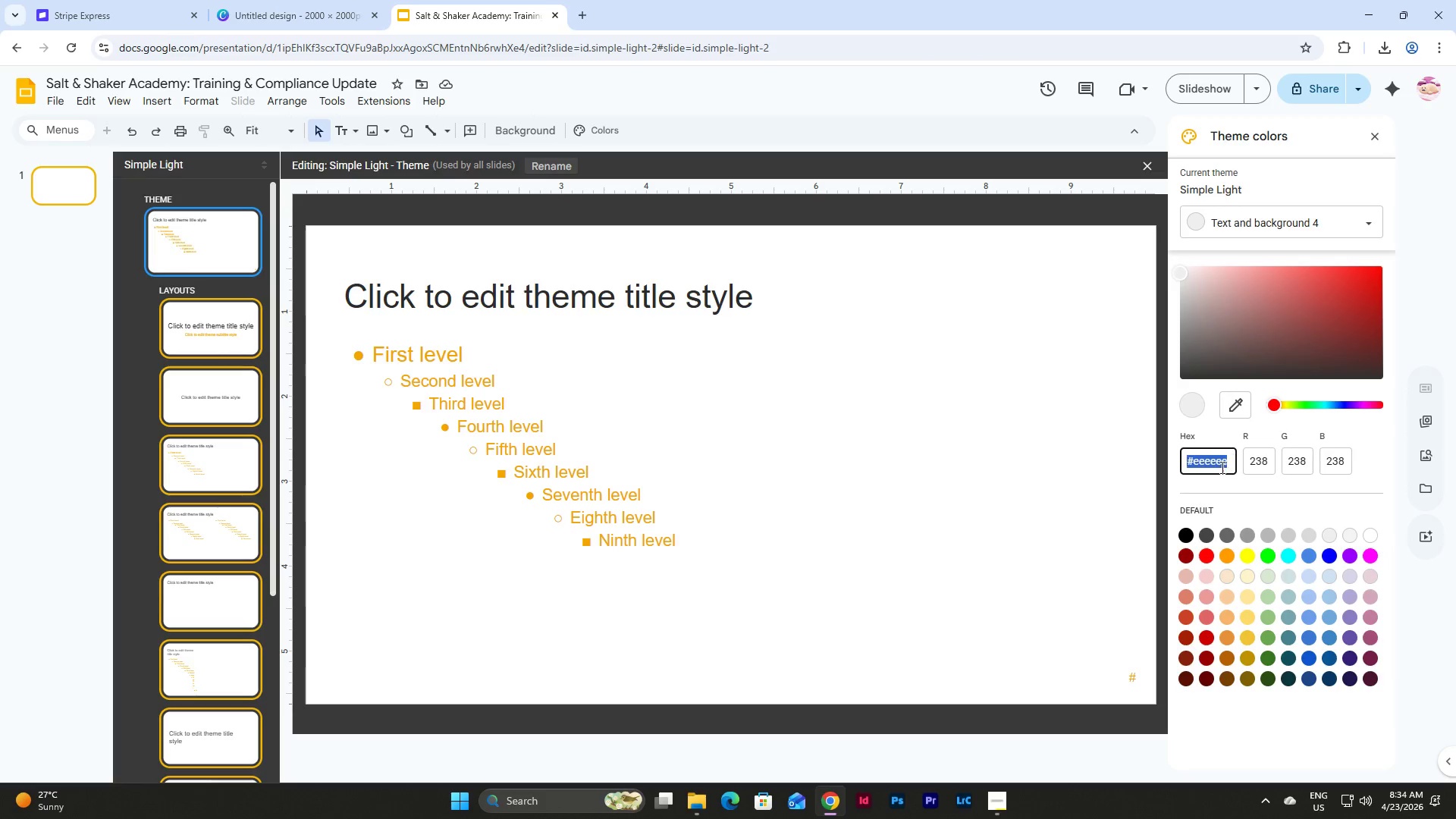 
left_click([1219, 468])
 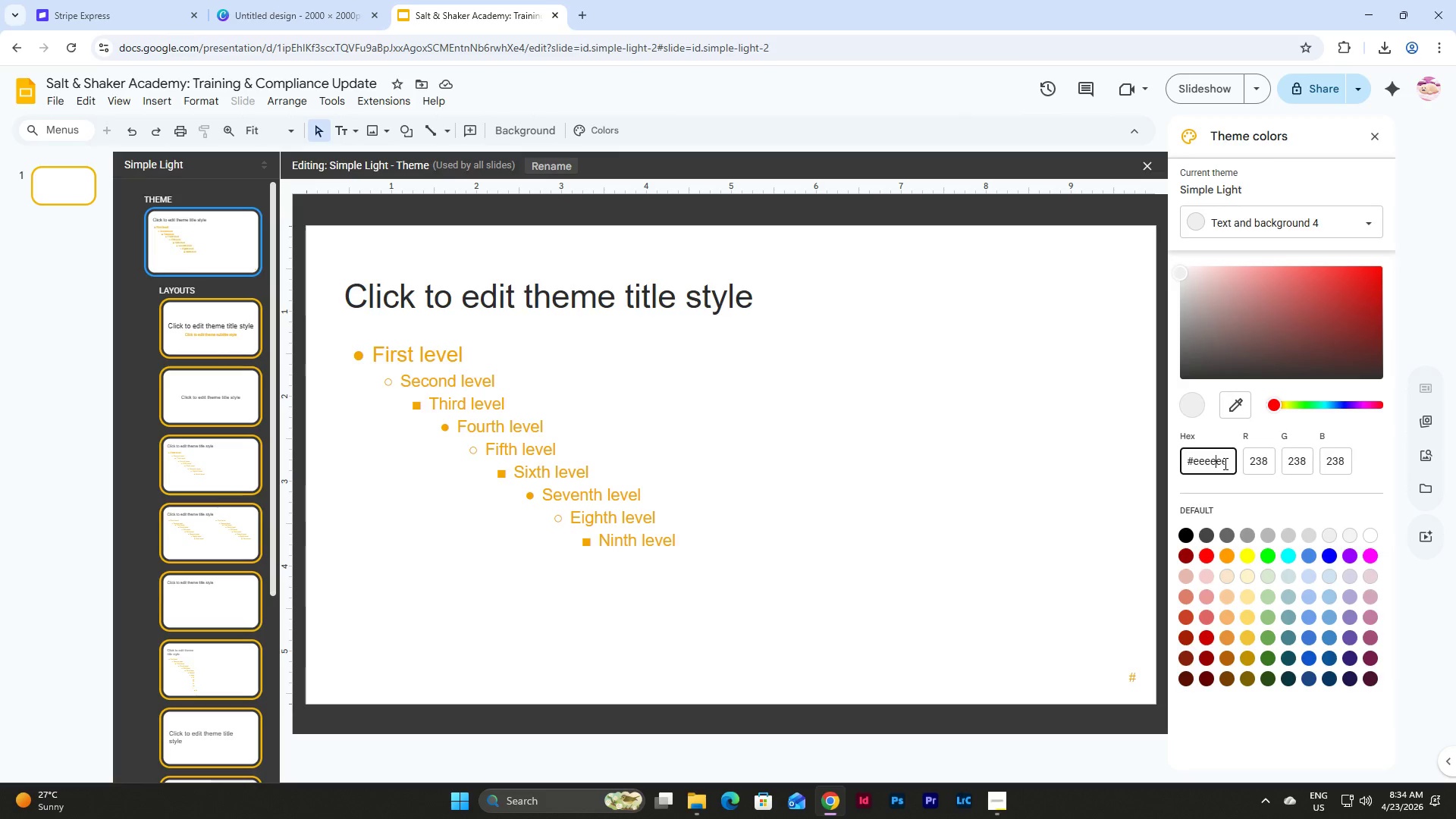 
left_click_drag(start_coordinate=[1225, 462], to_coordinate=[1146, 467])
 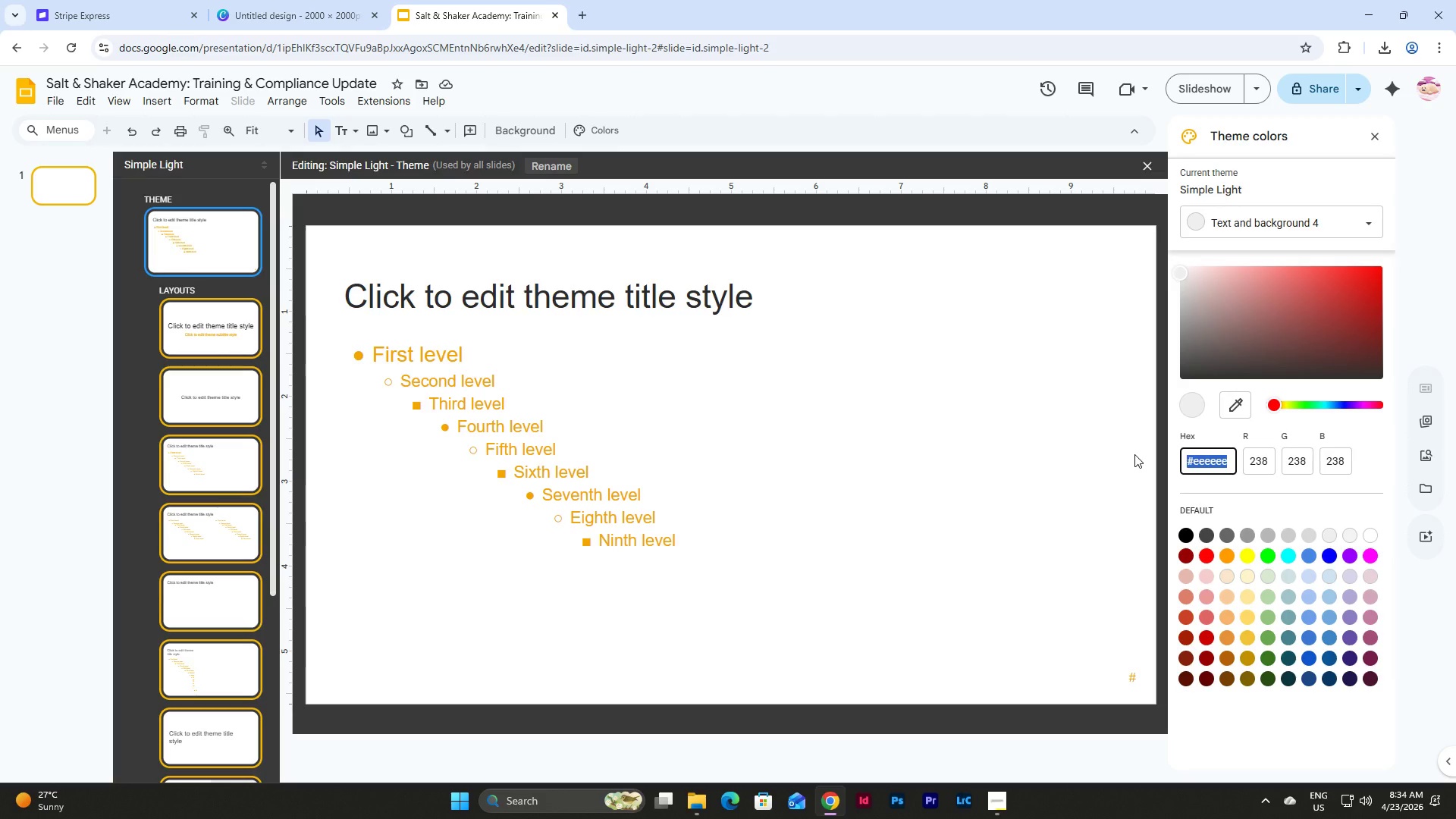 
key(Backspace)
type(7a9e)
 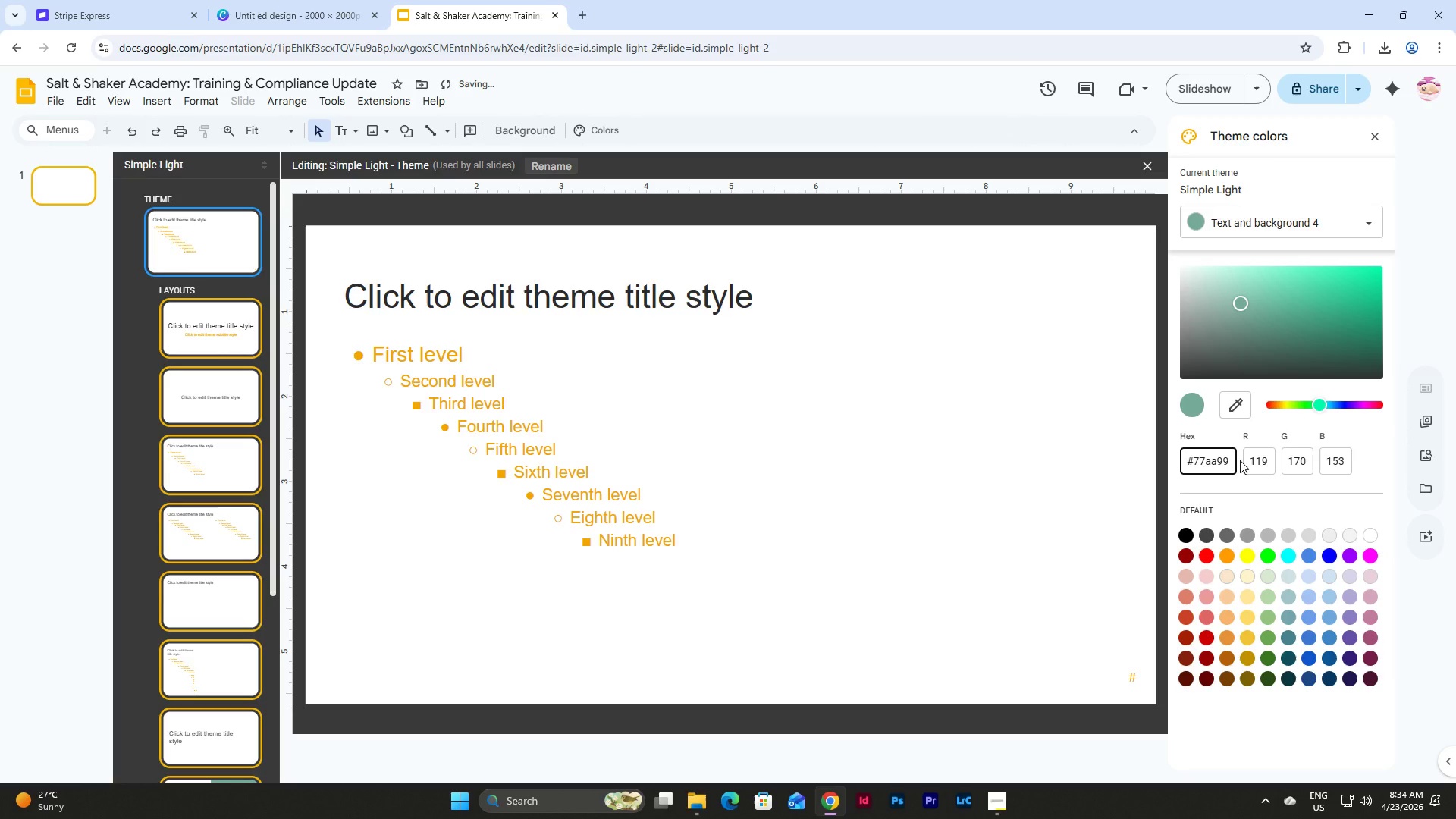 
left_click_drag(start_coordinate=[1229, 457], to_coordinate=[1133, 464])
 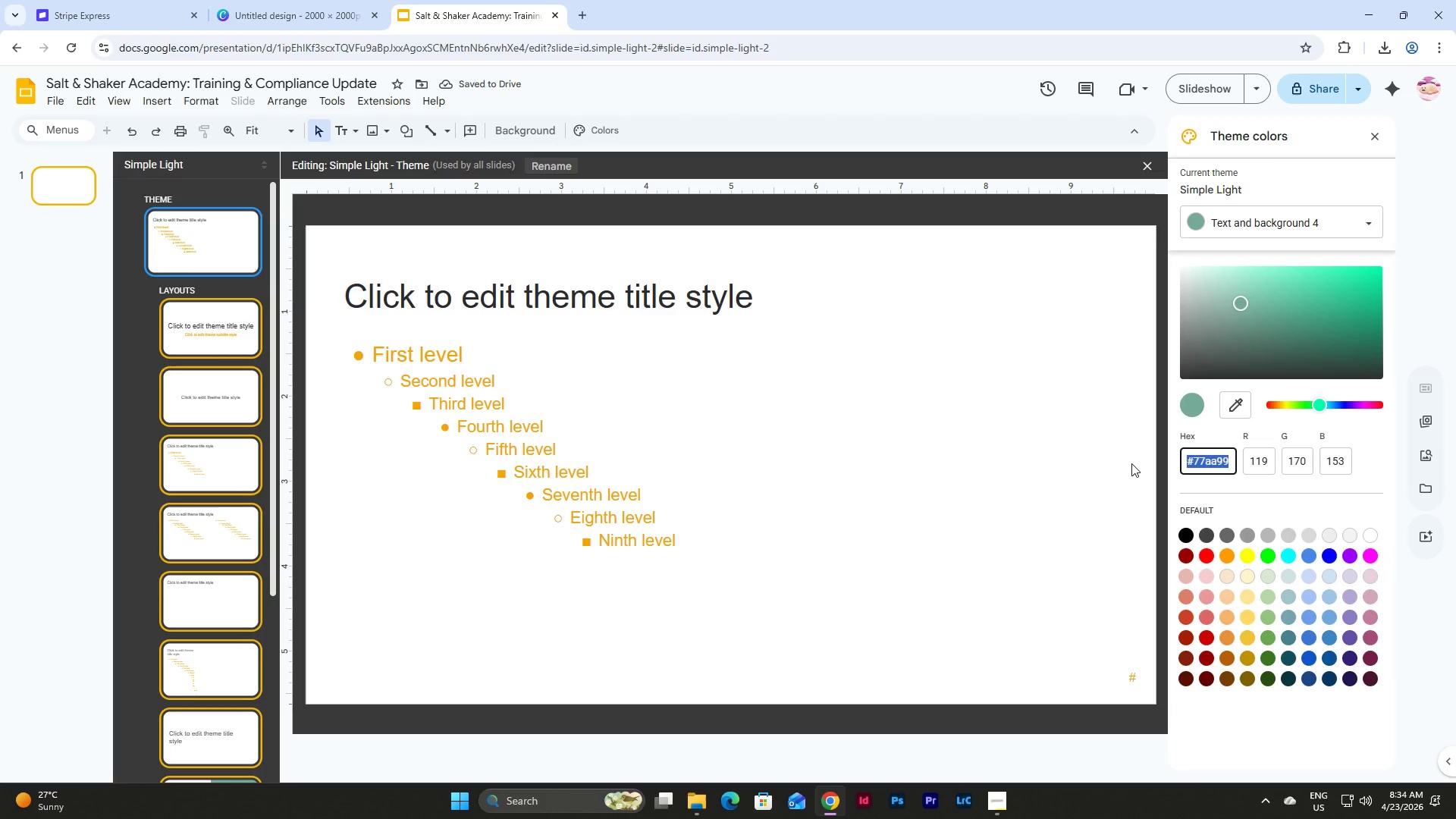 
type(7a9e7e)
 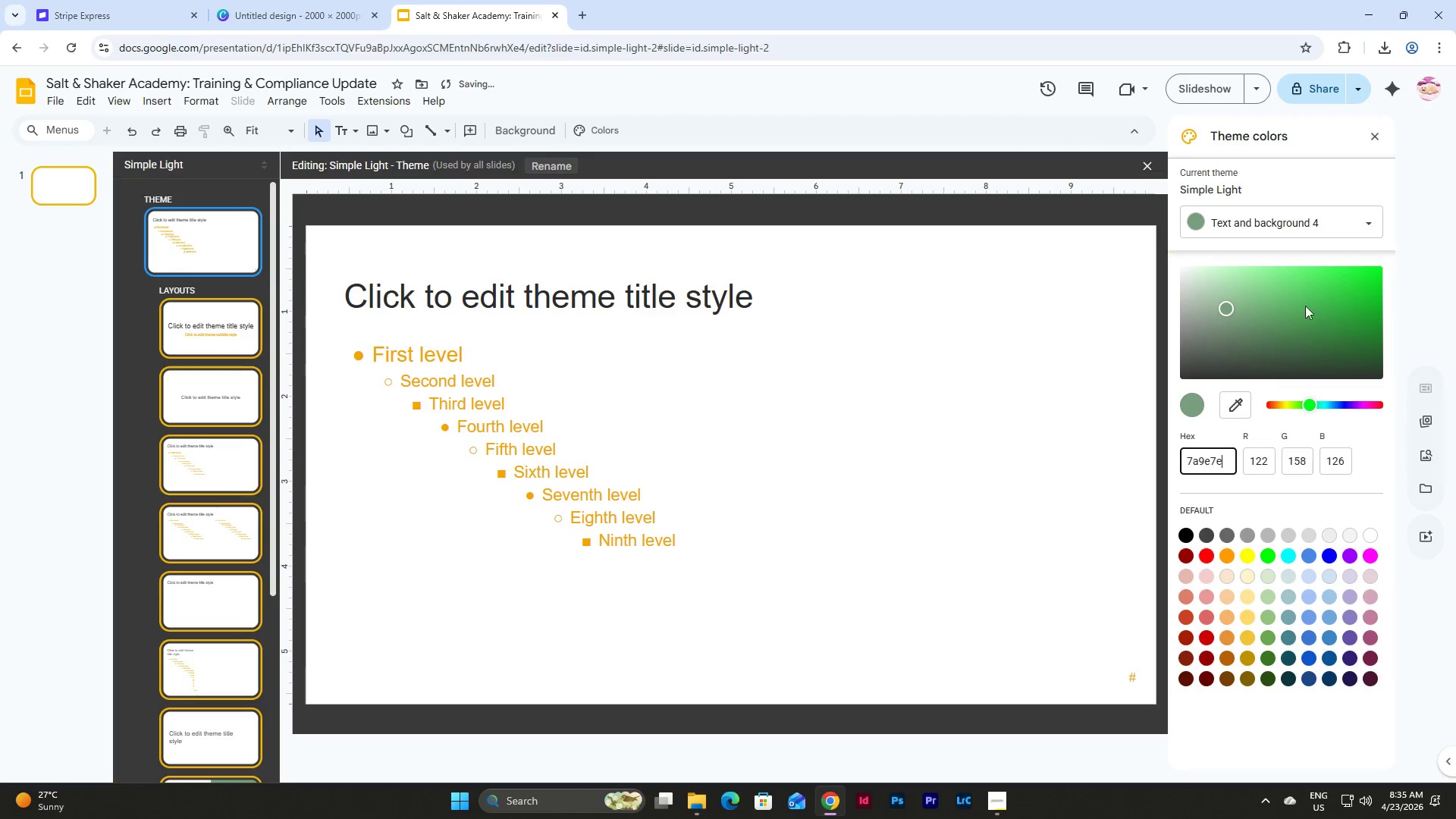 
left_click([1332, 214])
 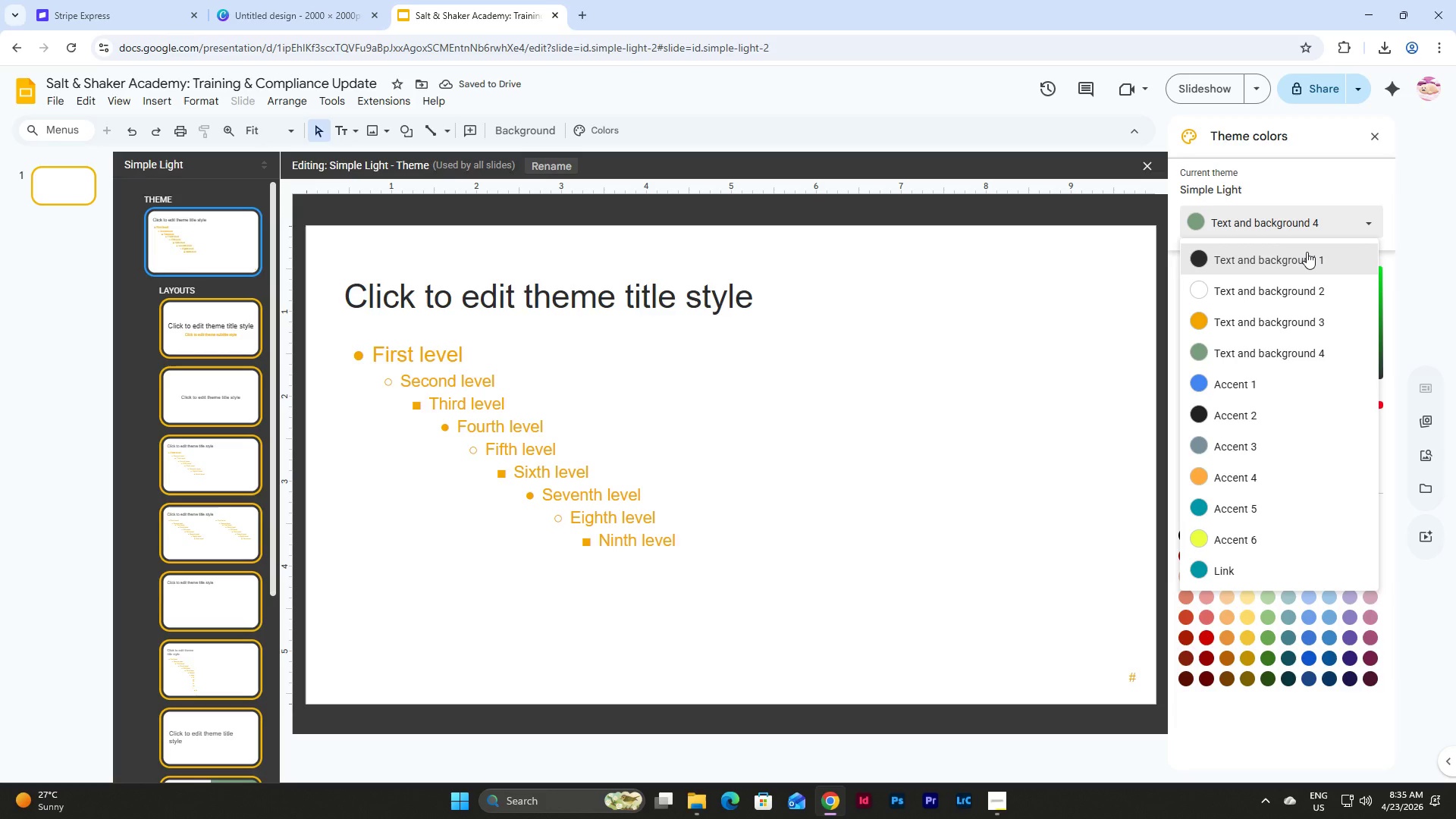 
left_click([1307, 252])
 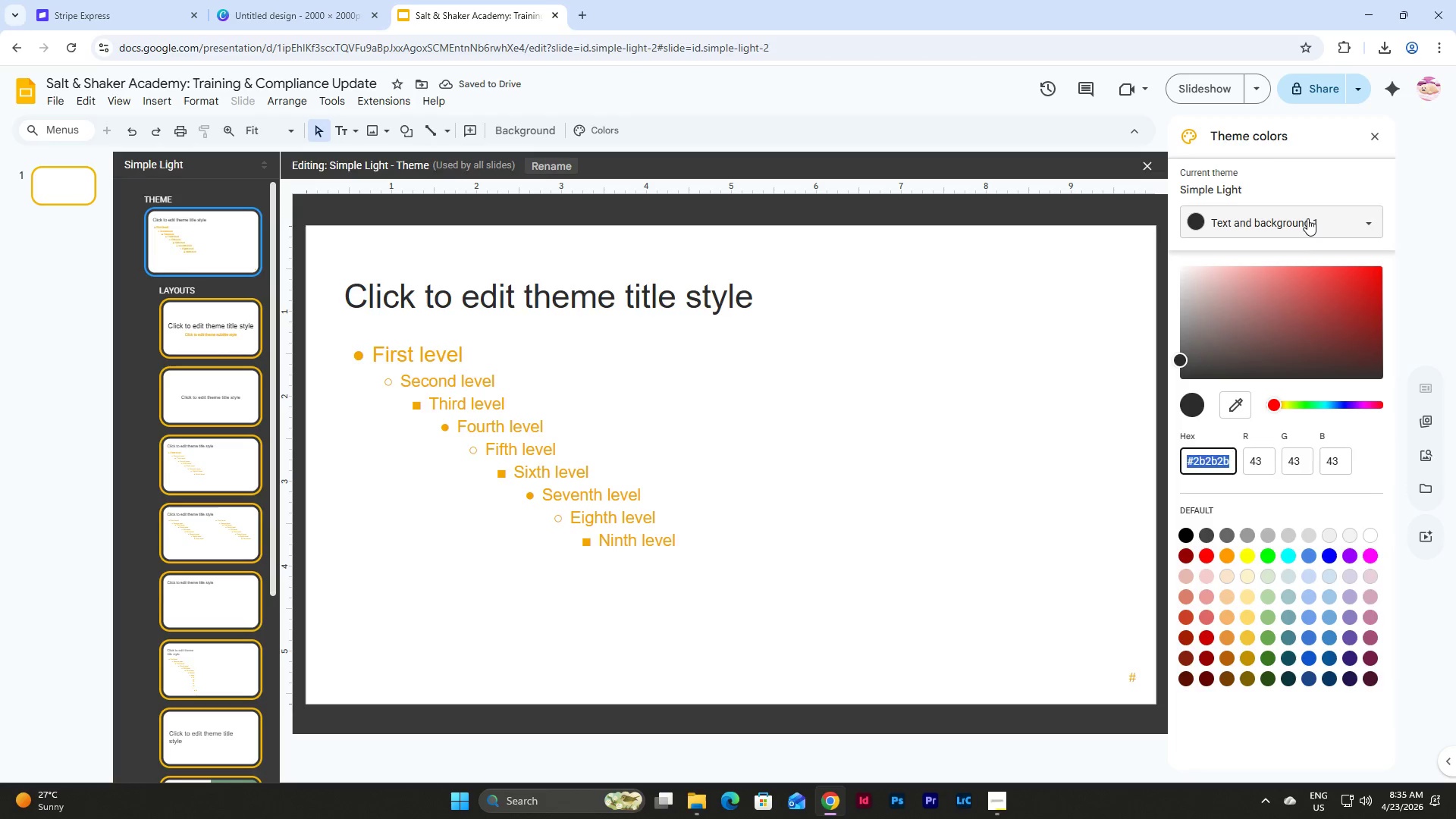 
left_click([1307, 218])
 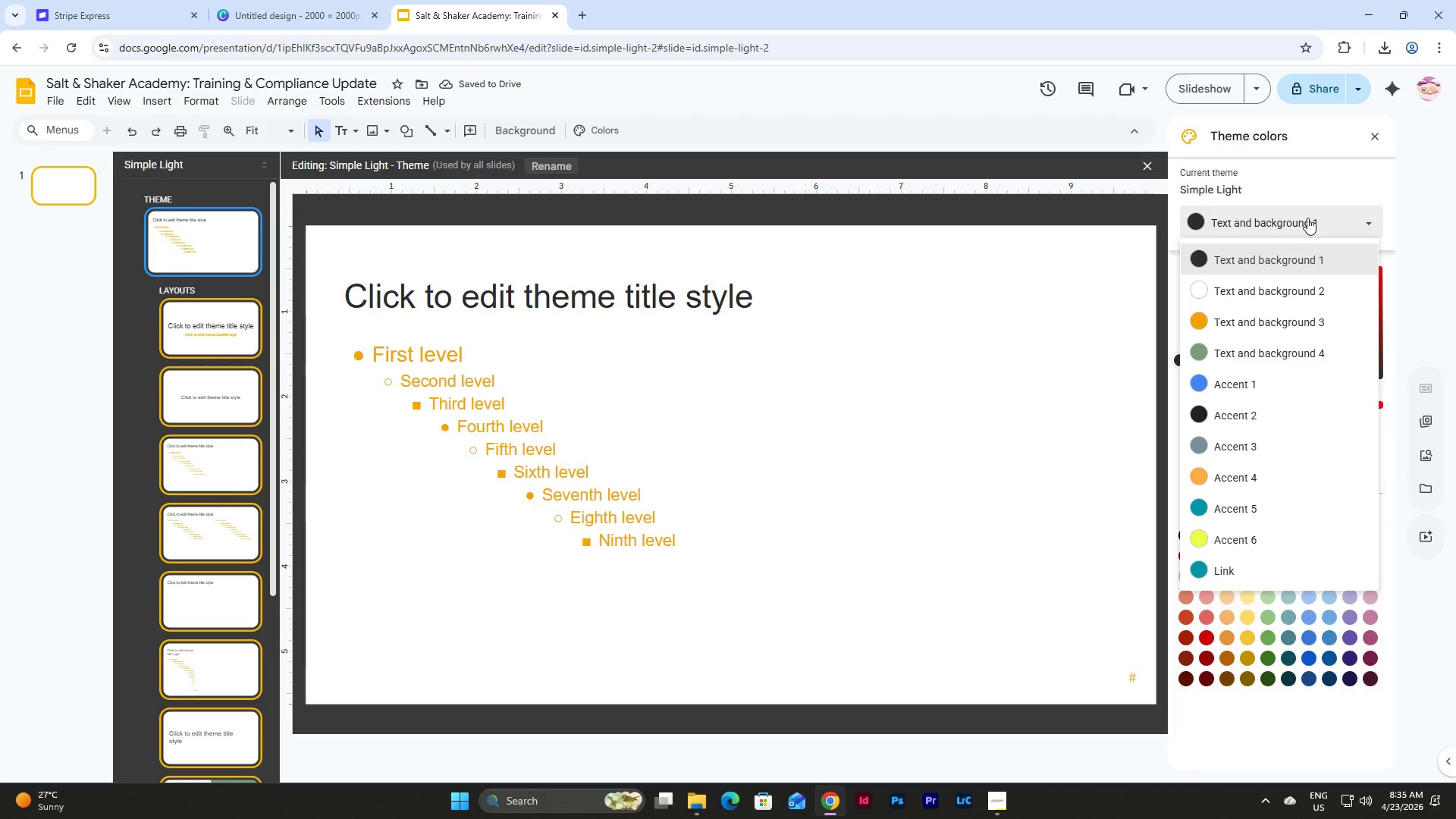 
left_click([1307, 218])
 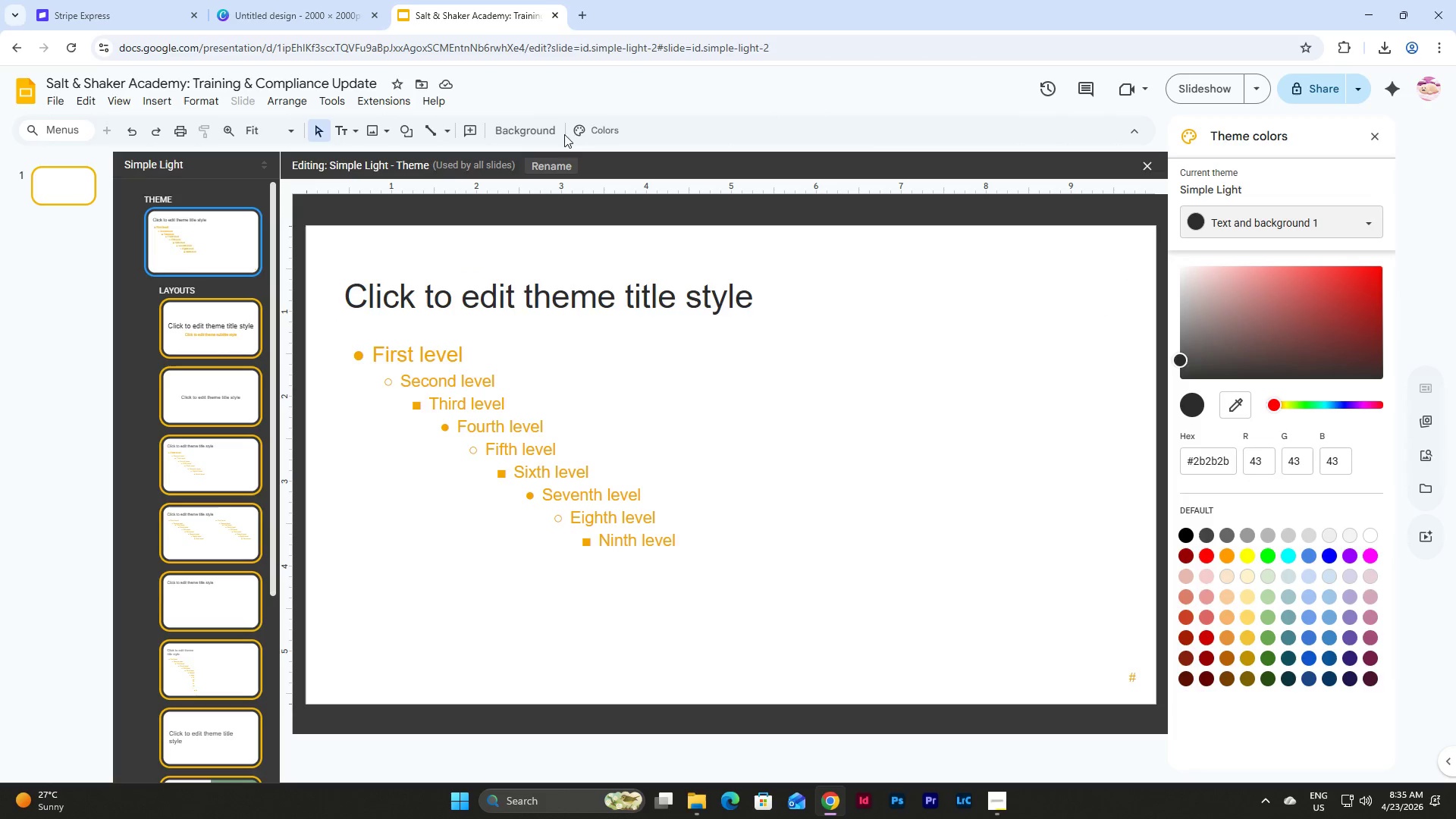 
left_click([828, 390])
 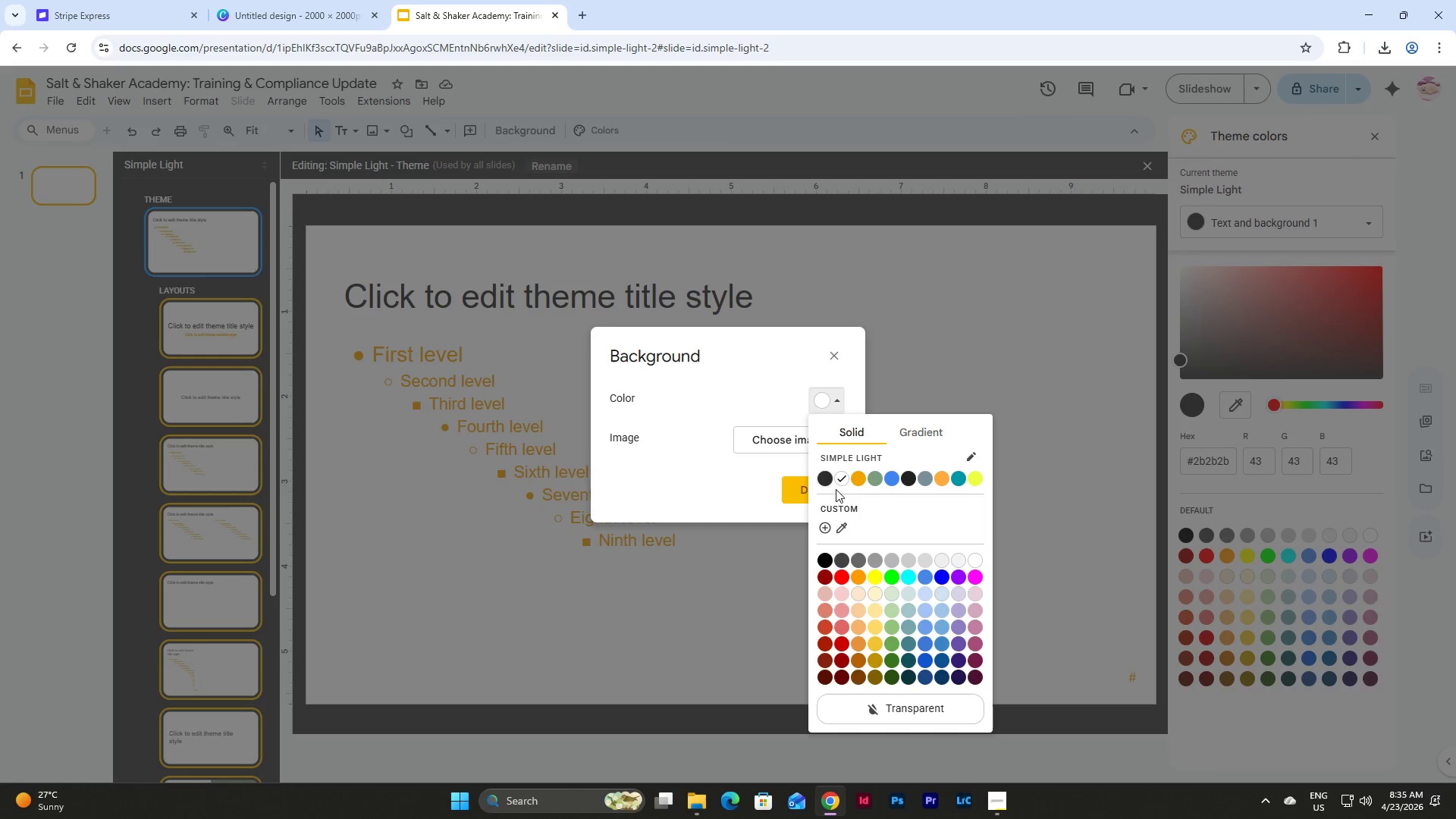 
left_click([824, 480])
 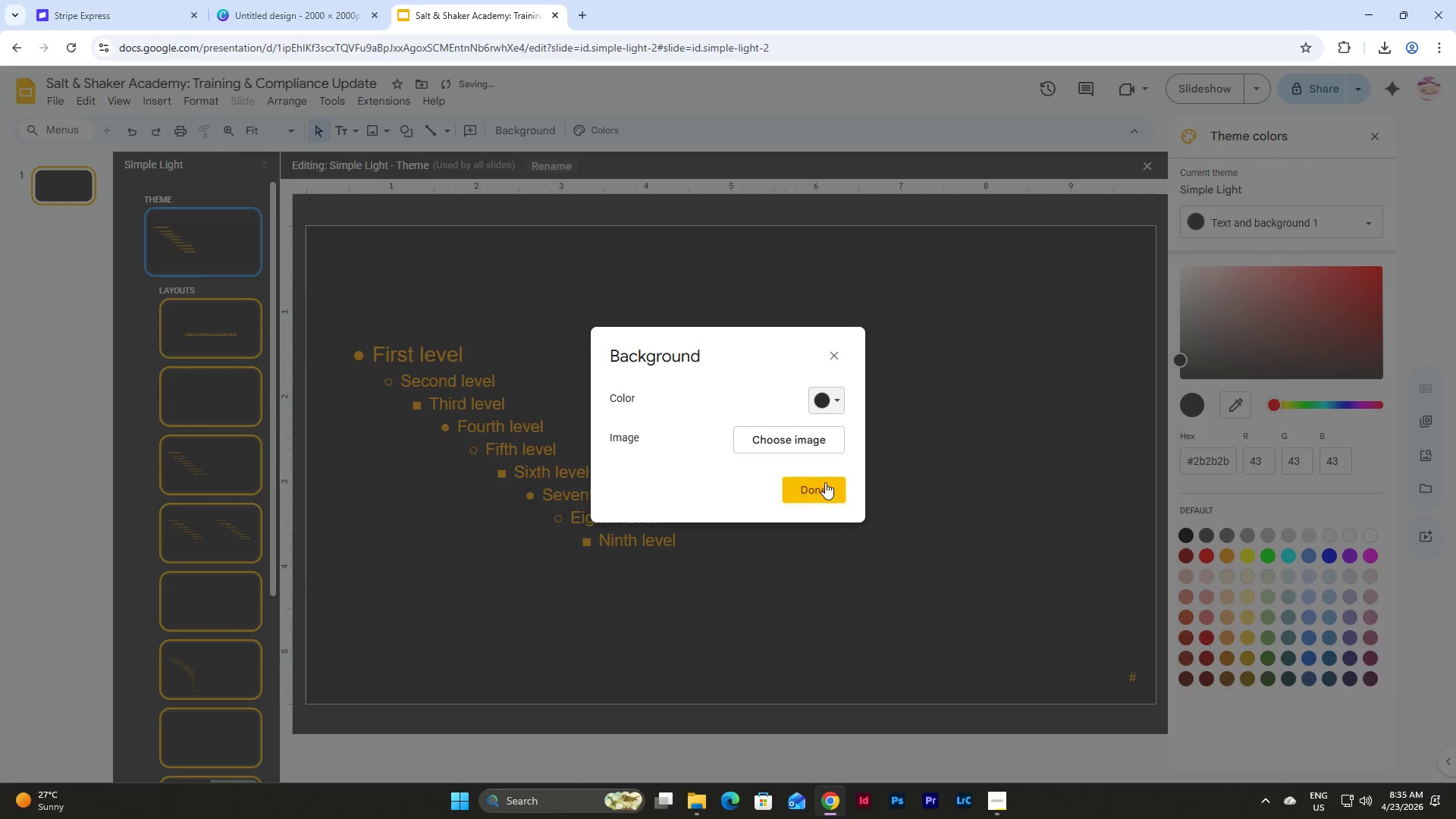 
left_click([829, 493])
 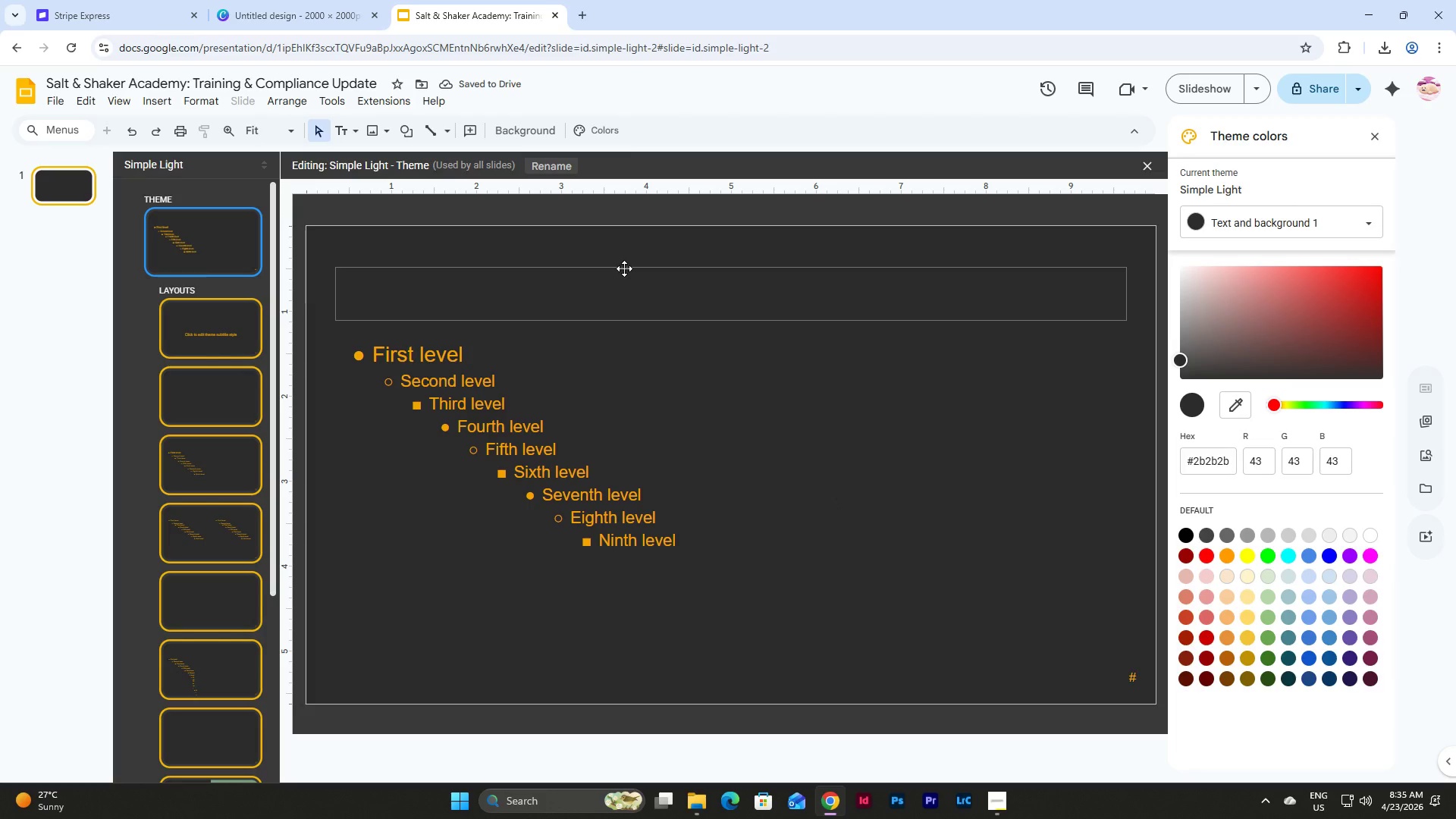 
left_click([624, 268])
 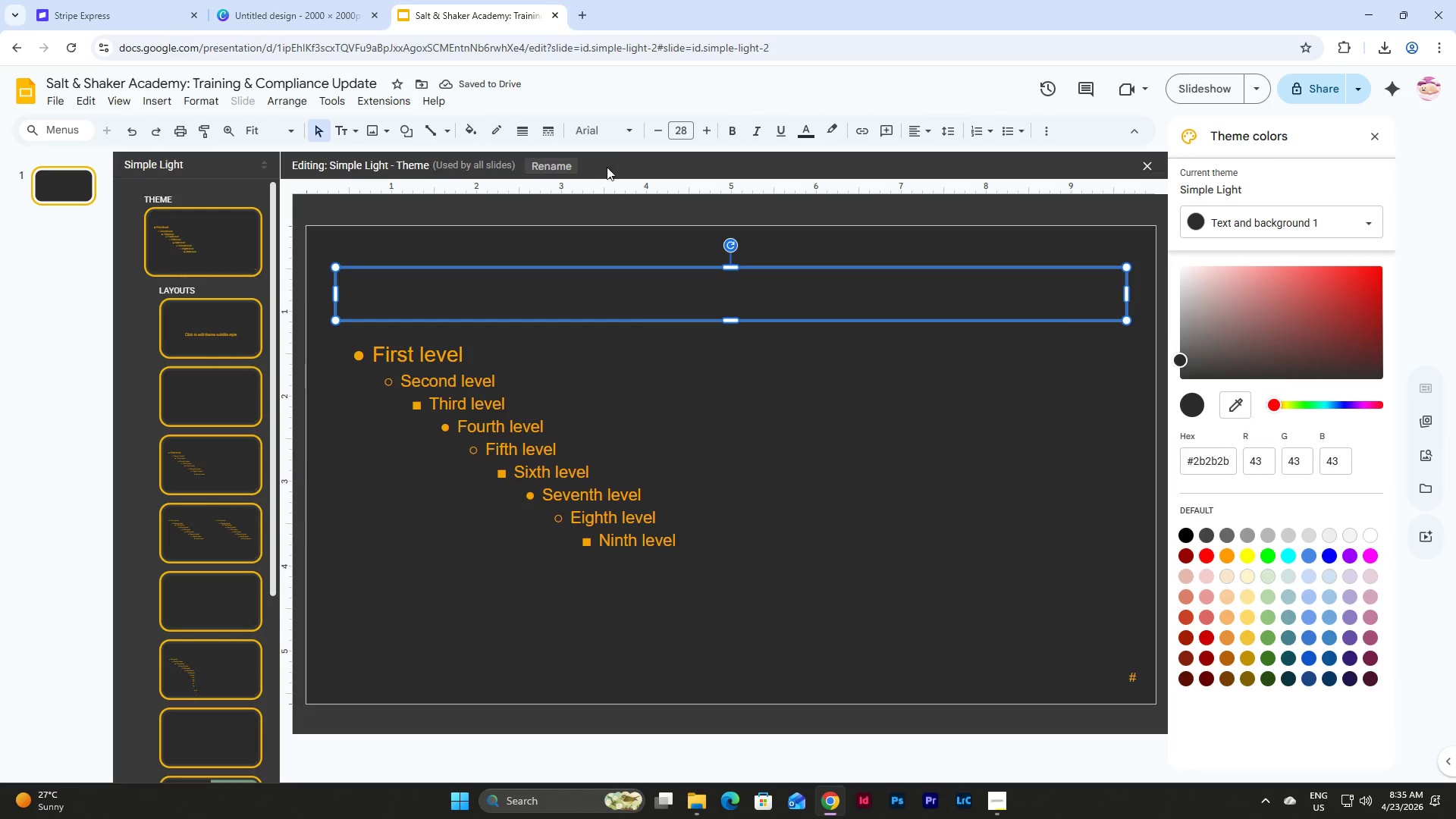 
left_click([617, 130])
 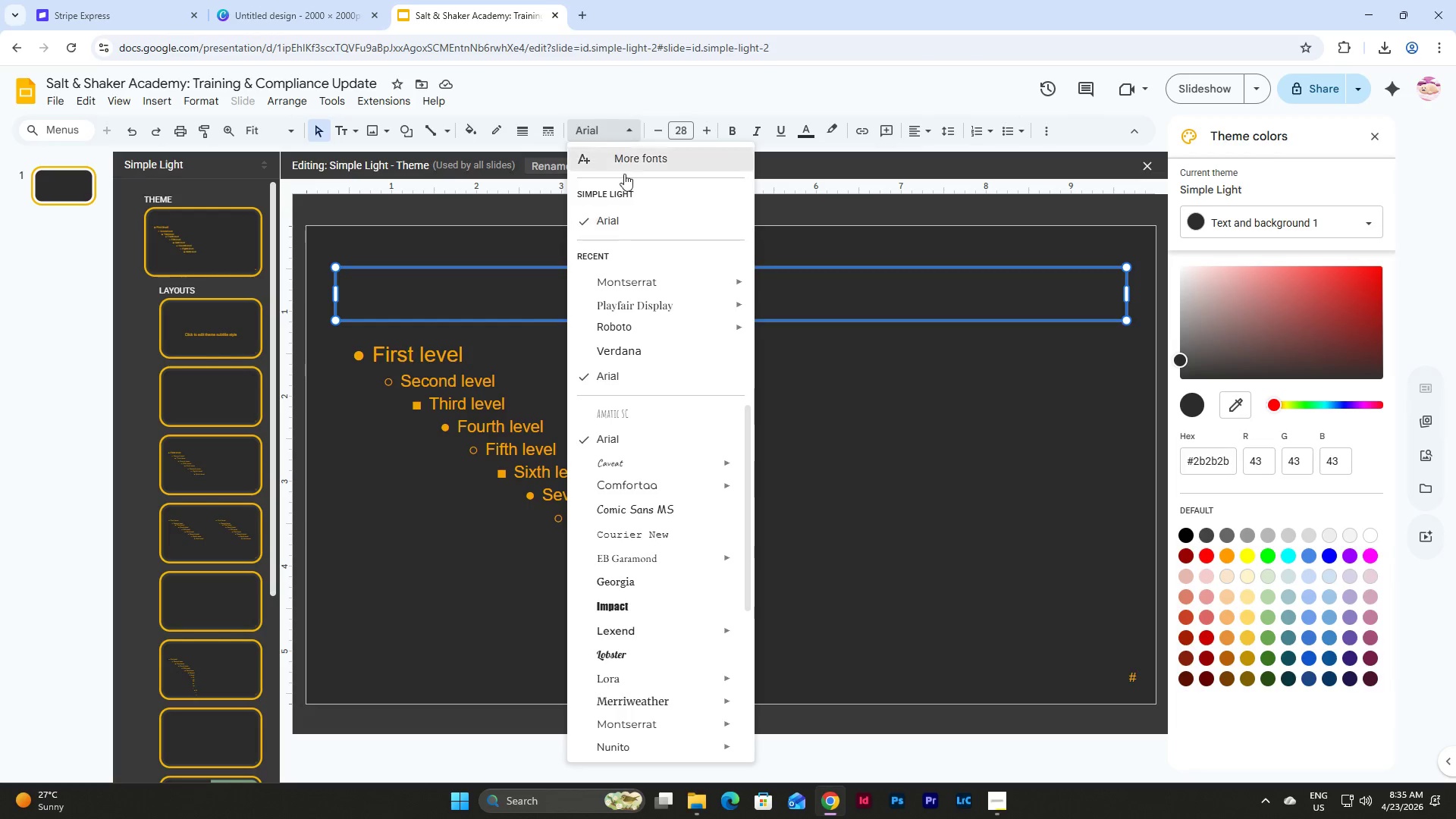 
left_click([628, 287])
 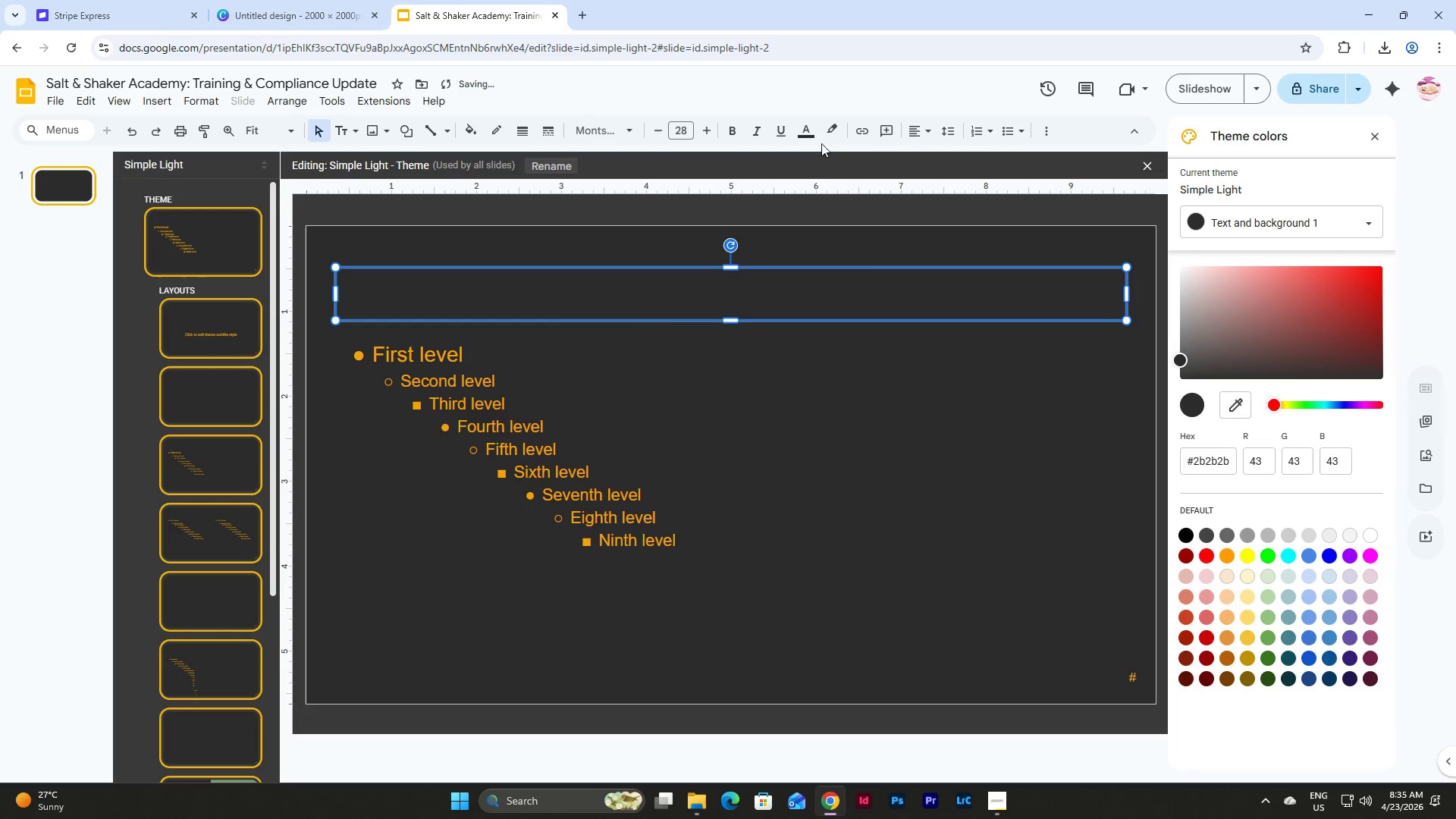 
left_click([802, 140])
 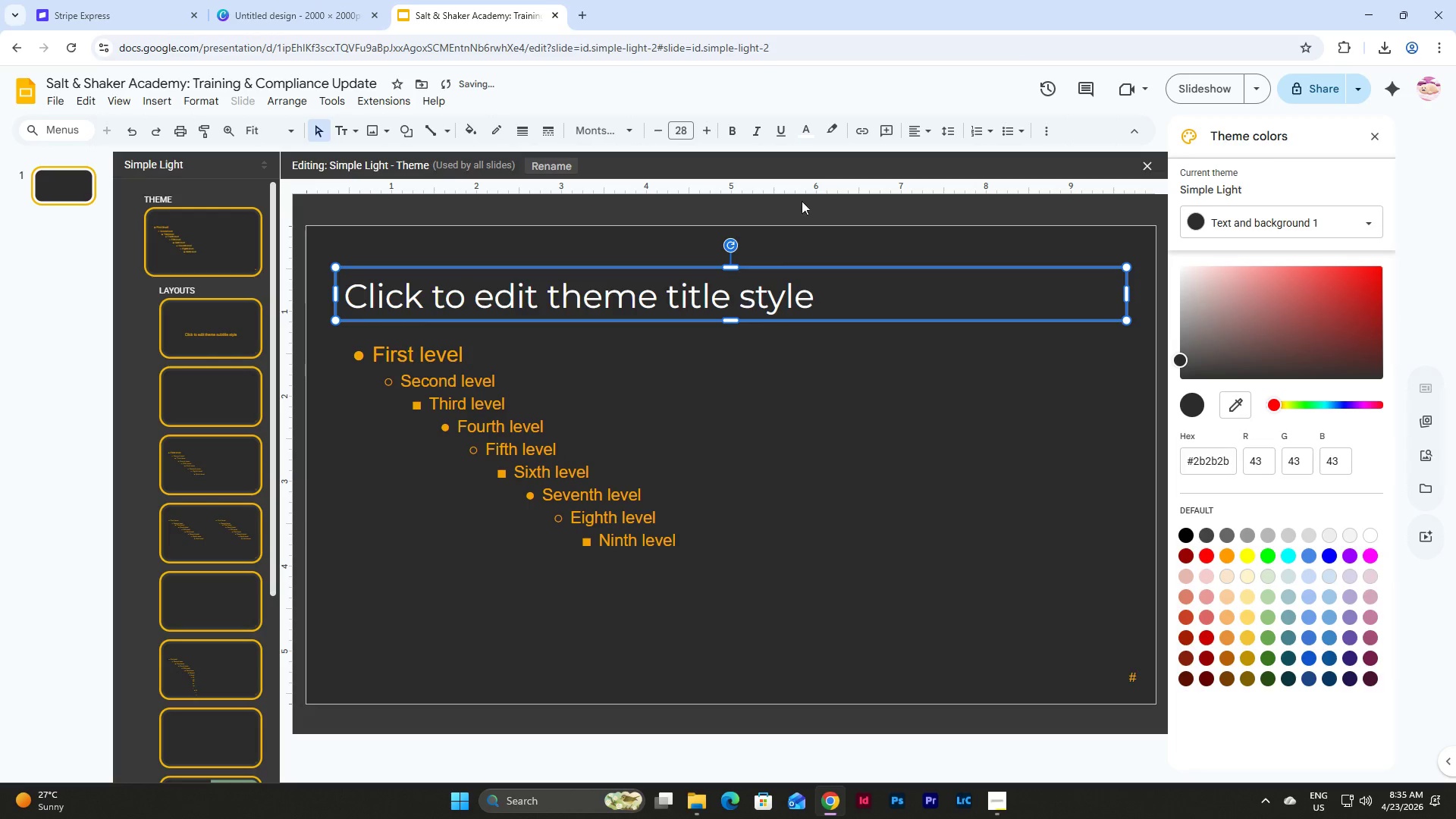 
left_click([734, 125])
 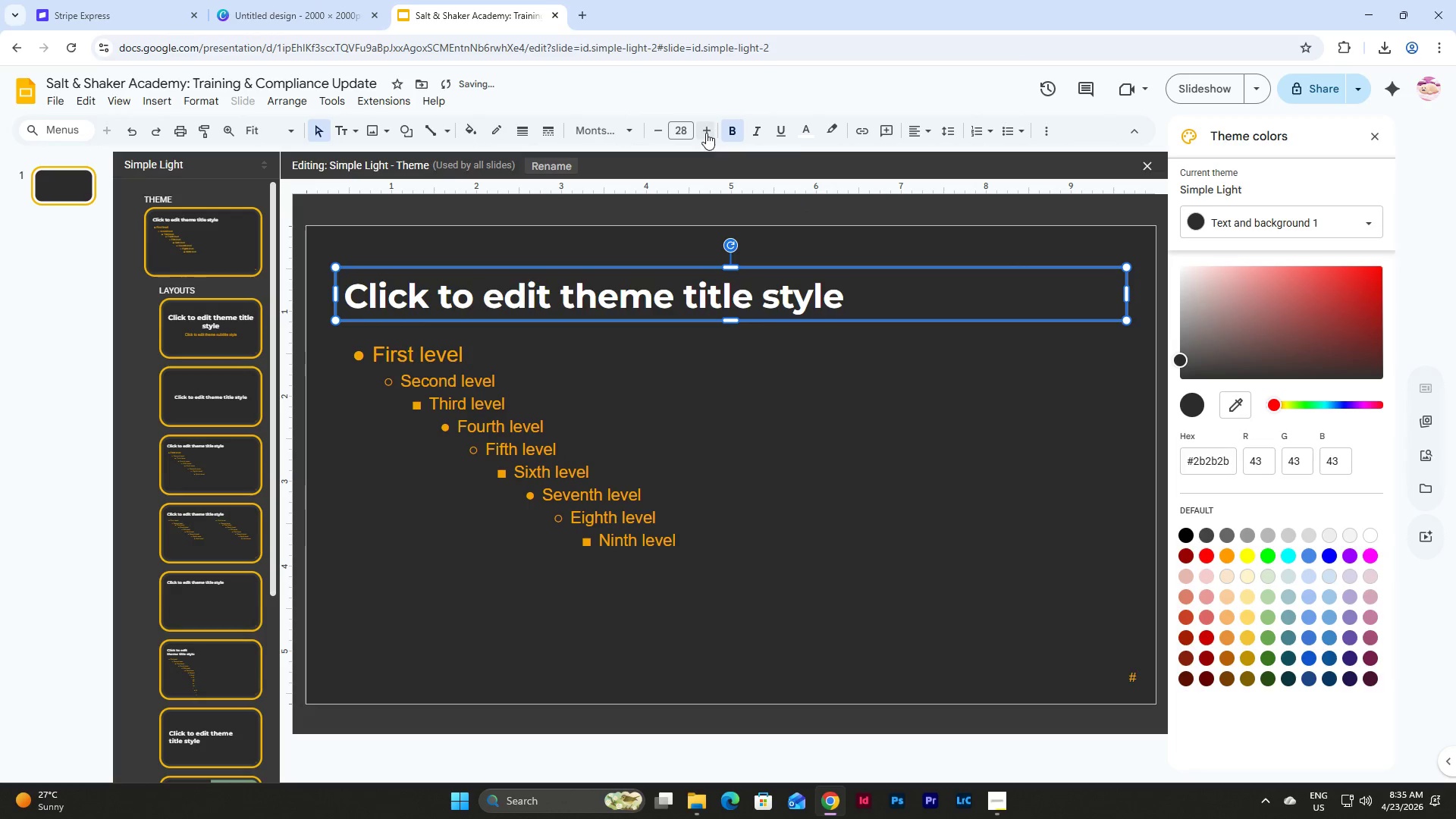 
left_click([944, 126])
 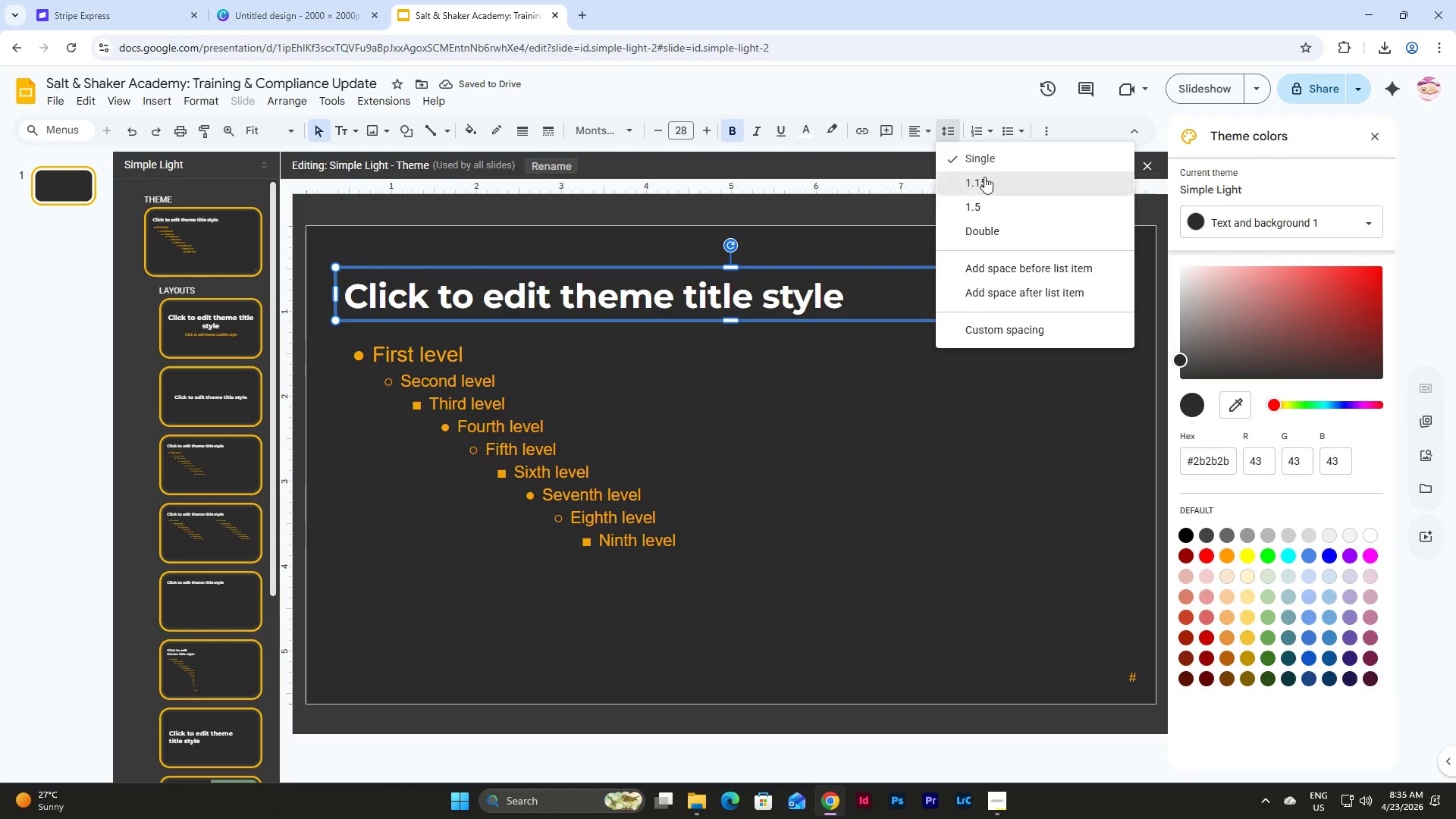 
left_click([985, 121])
 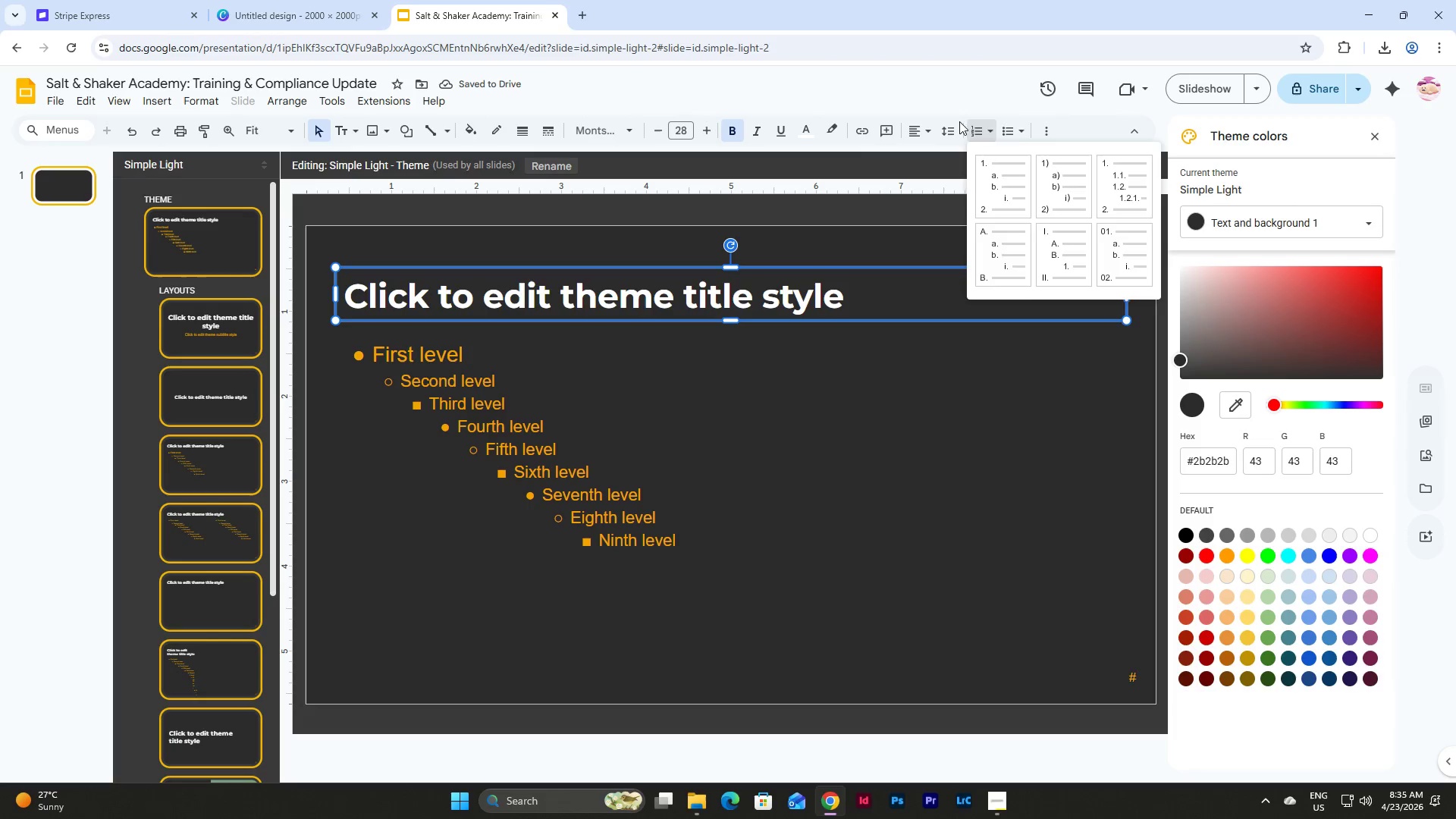 
left_click([958, 121])
 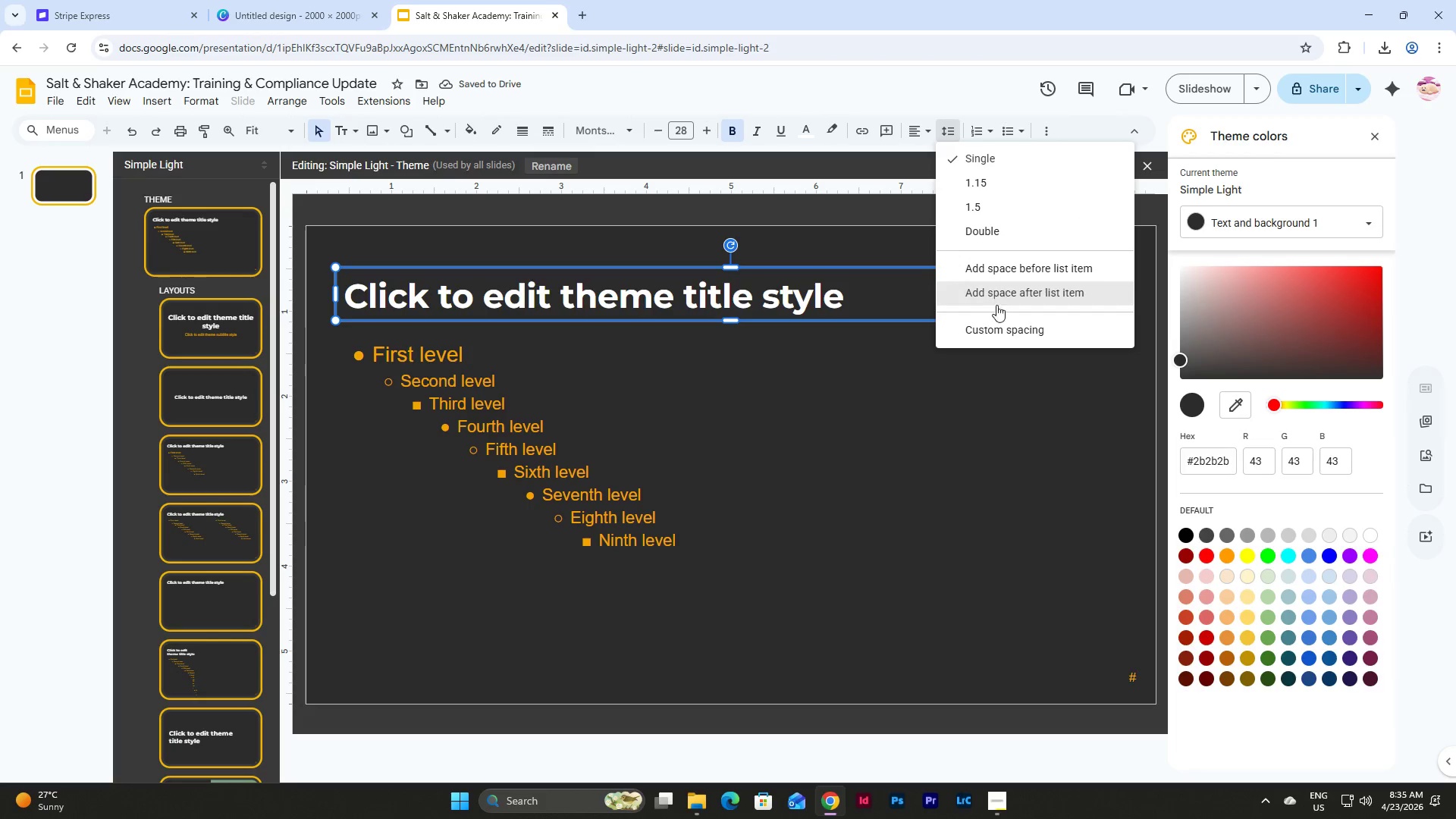 
left_click([996, 331])
 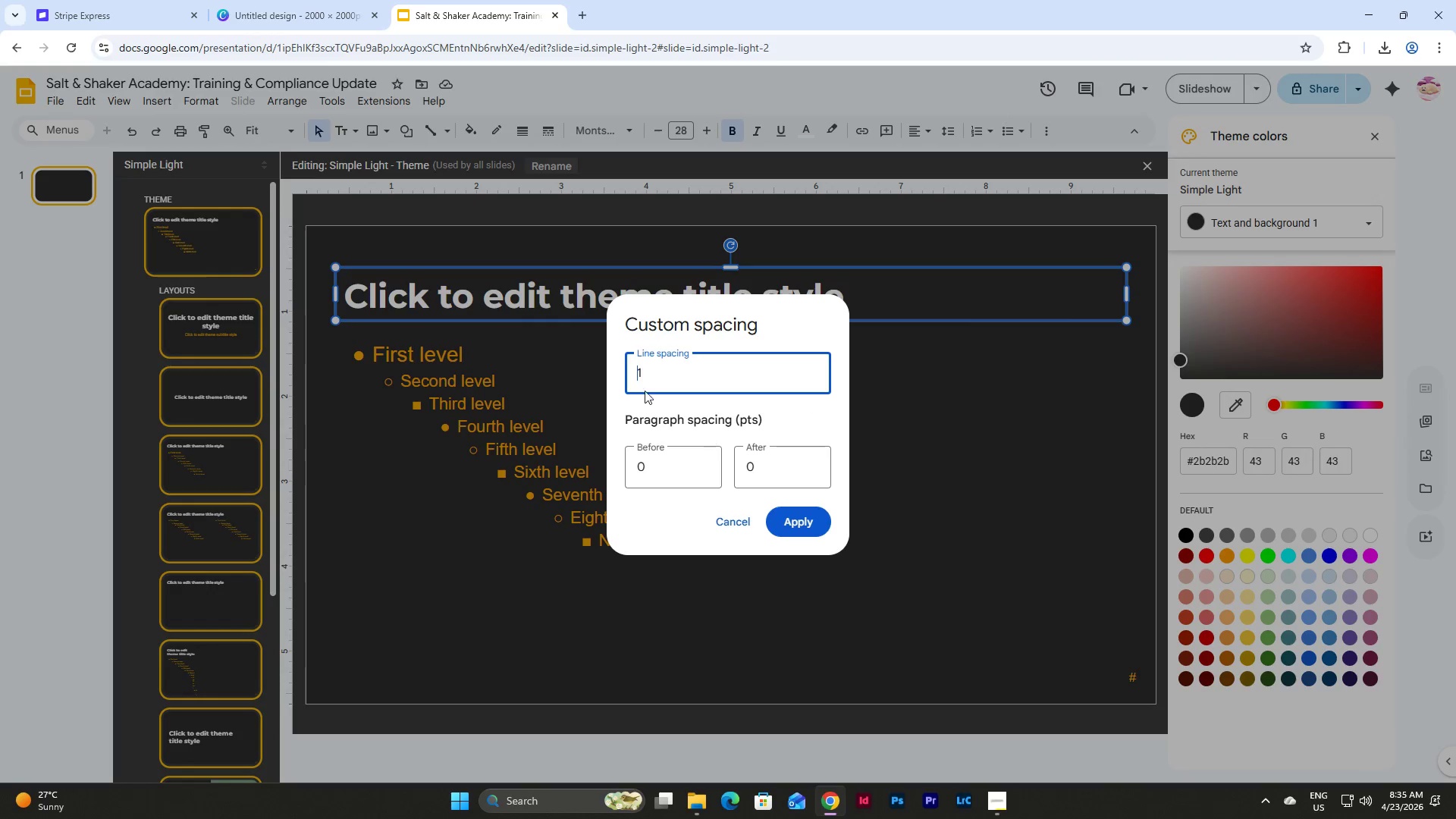 
left_click_drag(start_coordinate=[645, 369], to_coordinate=[596, 375])
 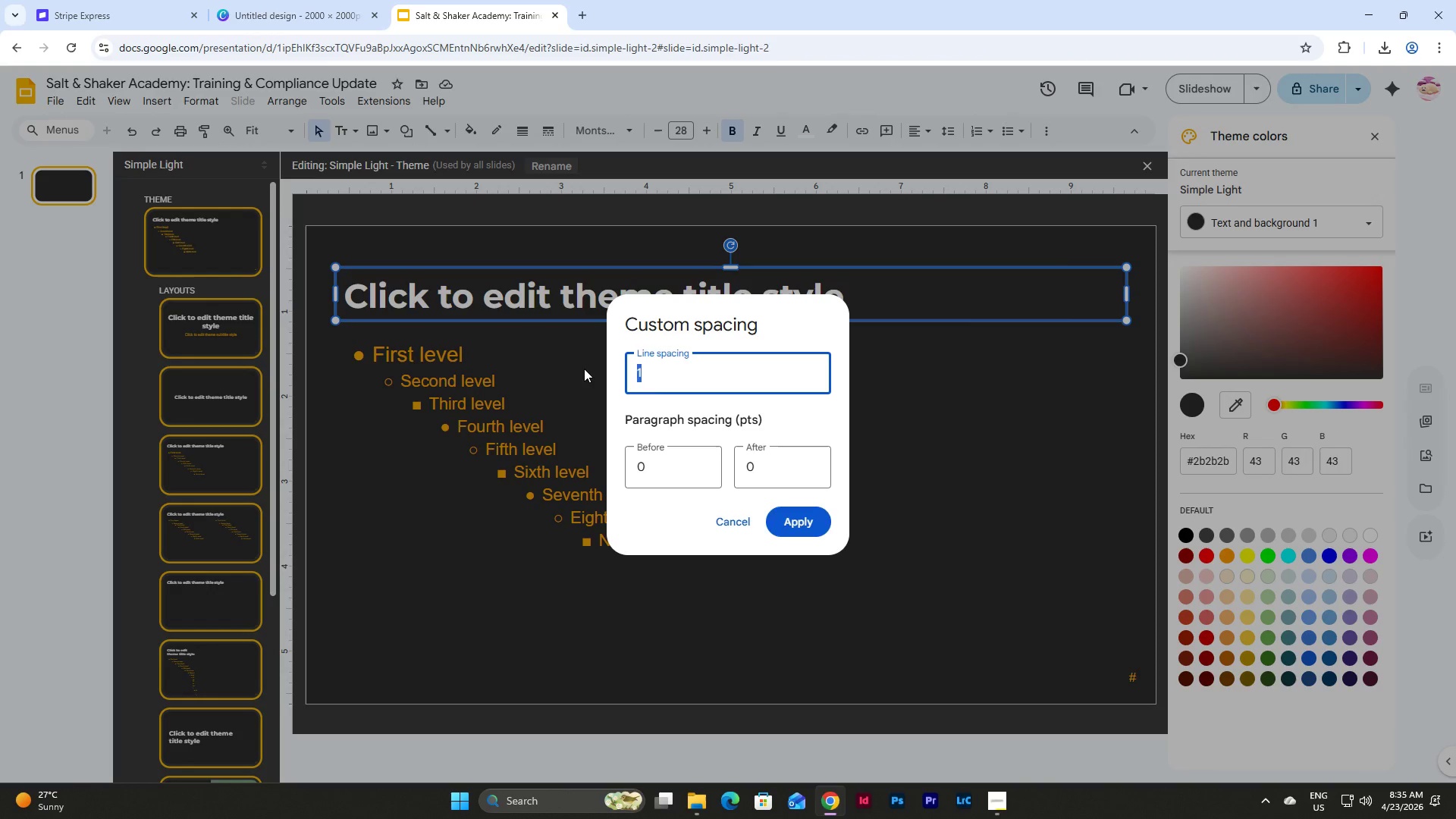 
key(Numpad0)
 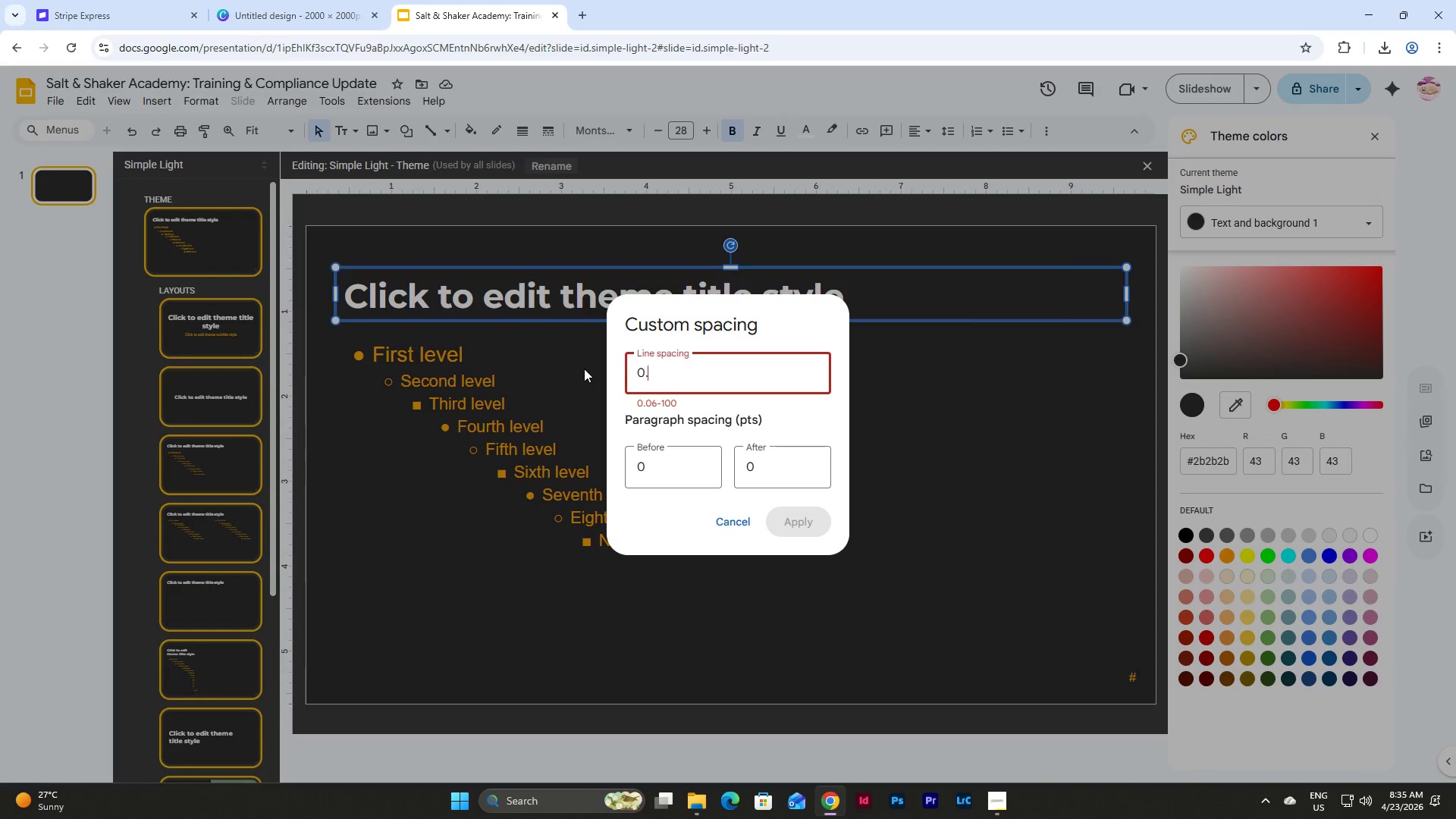 
key(NumpadDecimal)
 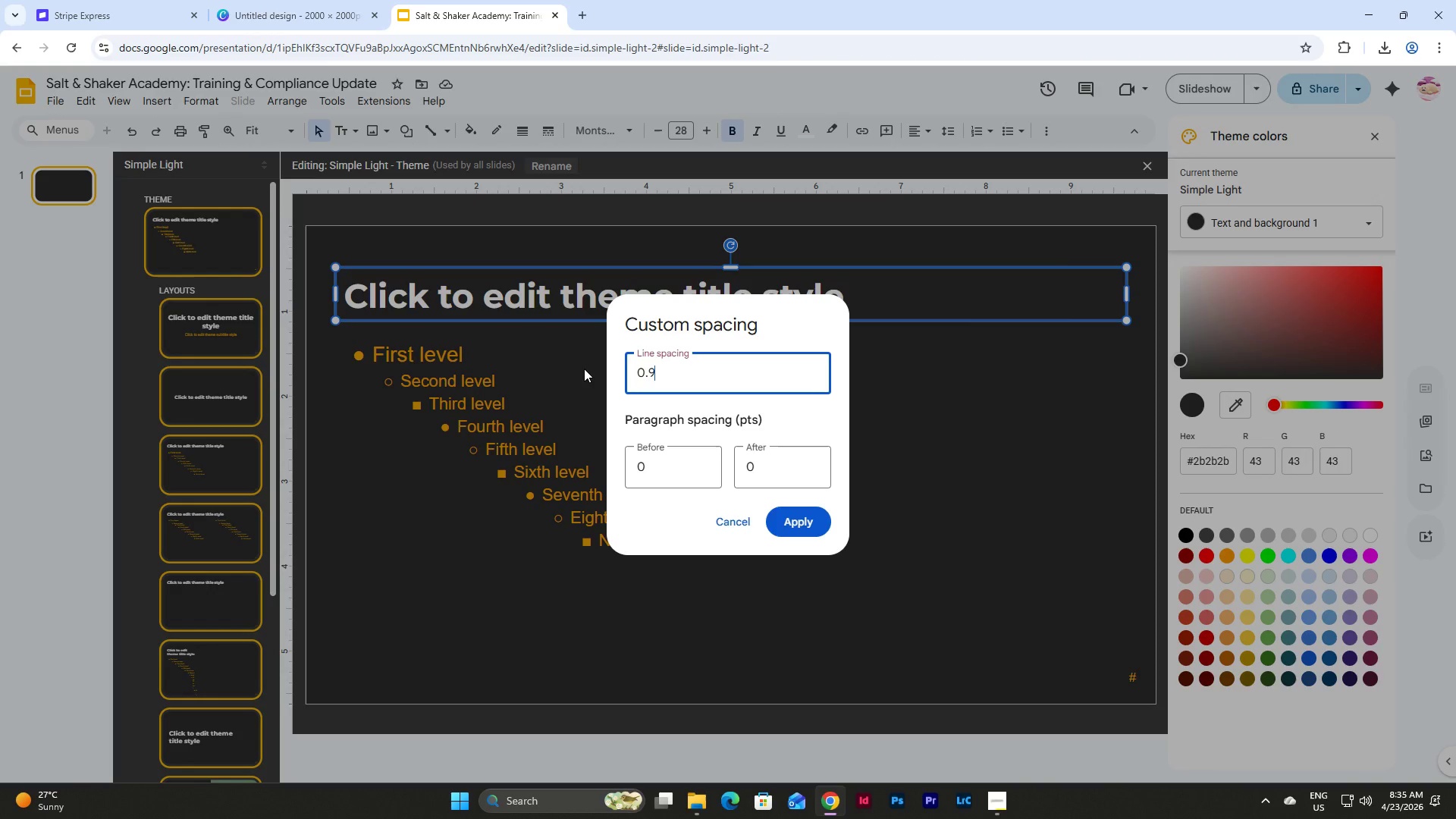 
key(Numpad9)
 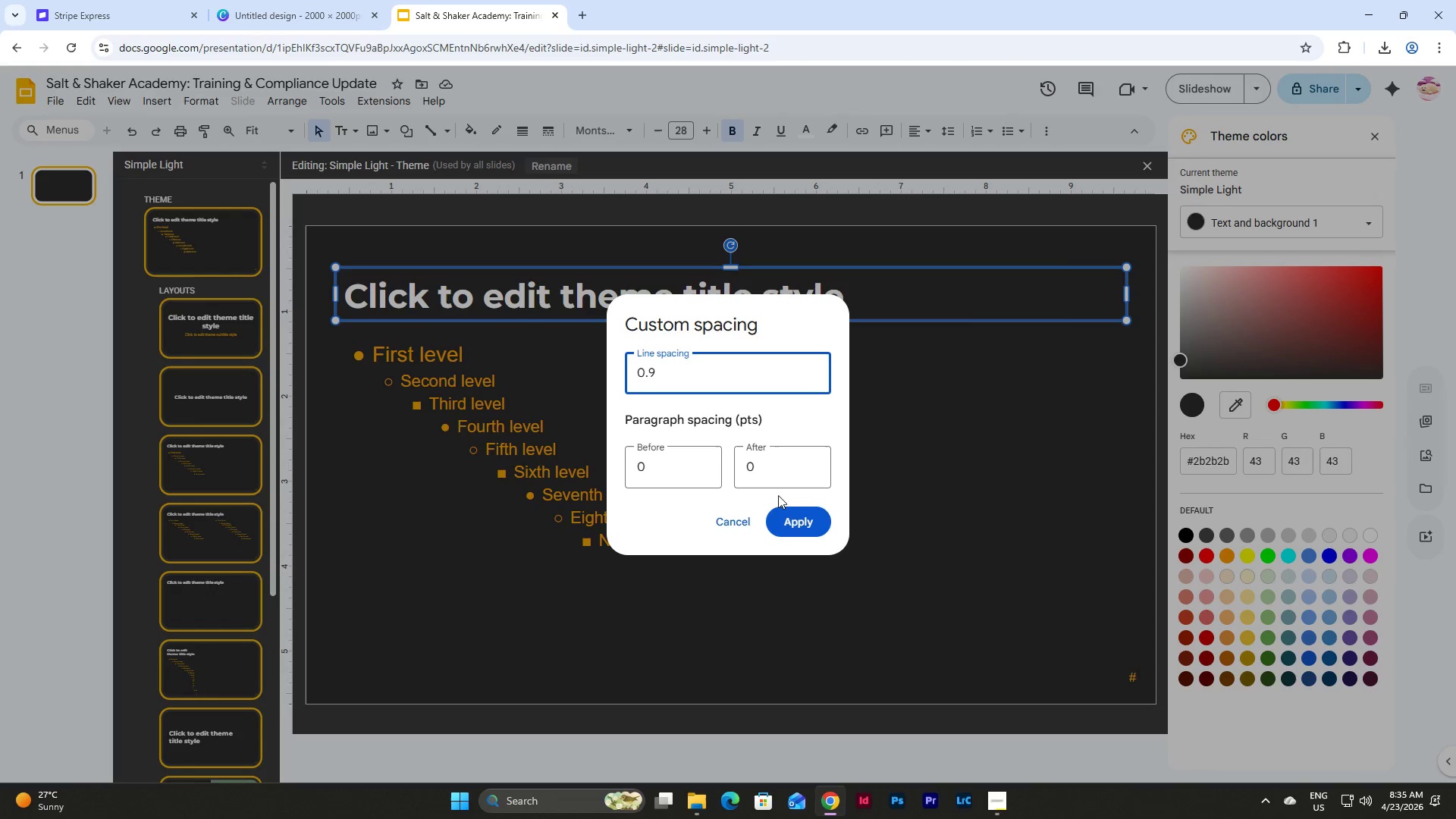 
left_click([801, 516])
 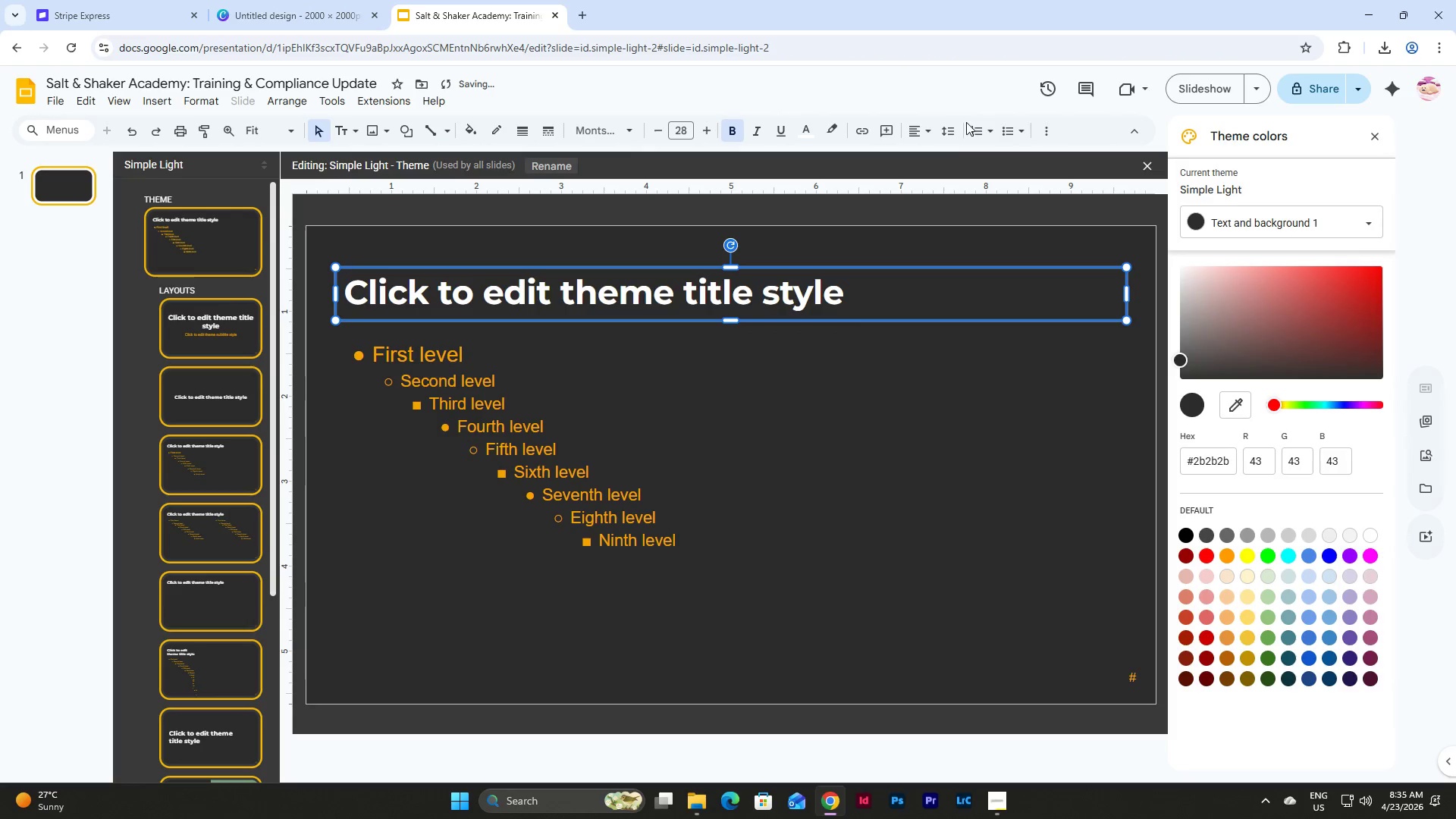 
left_click([953, 132])
 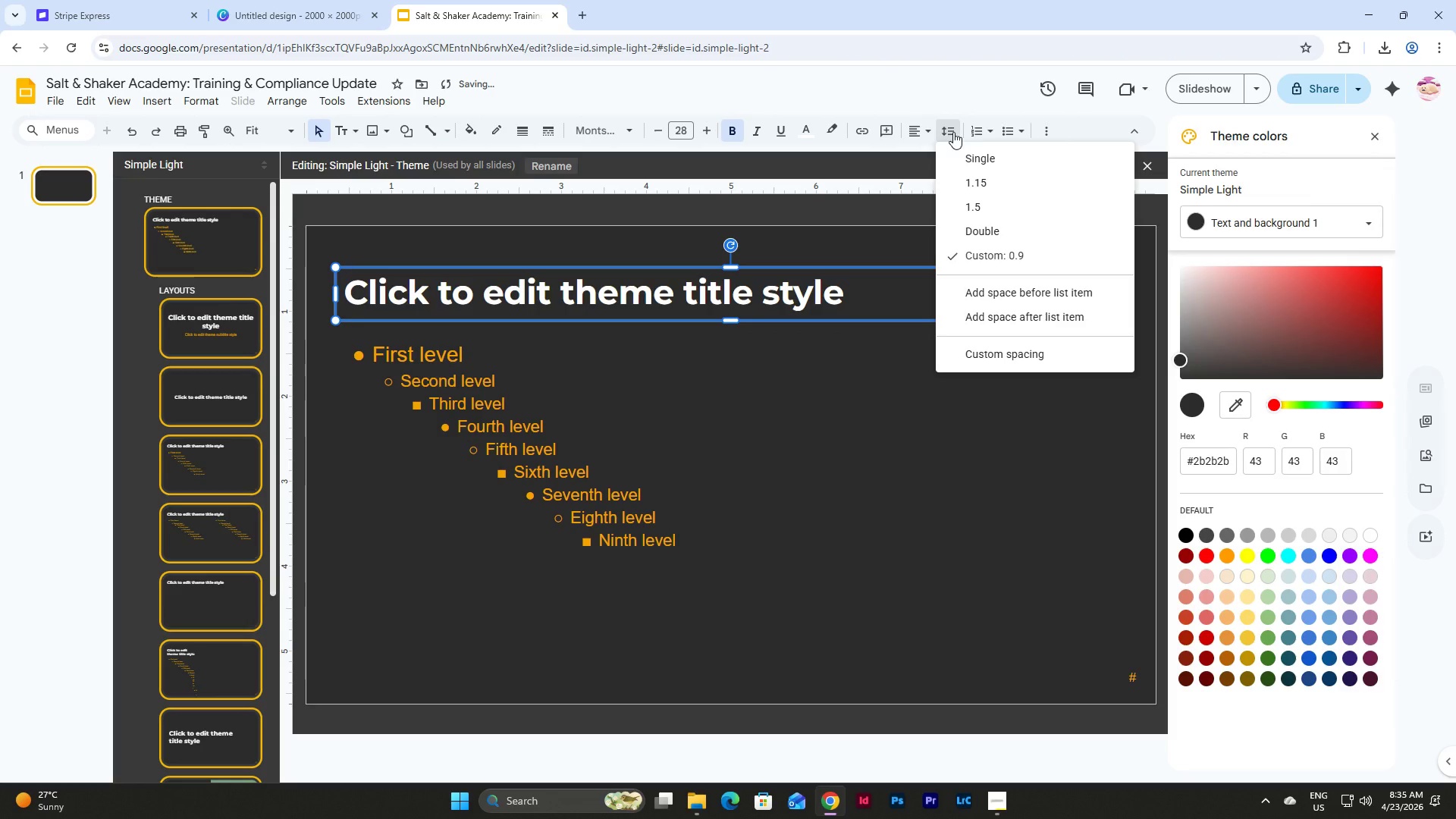 
left_click([918, 133])
 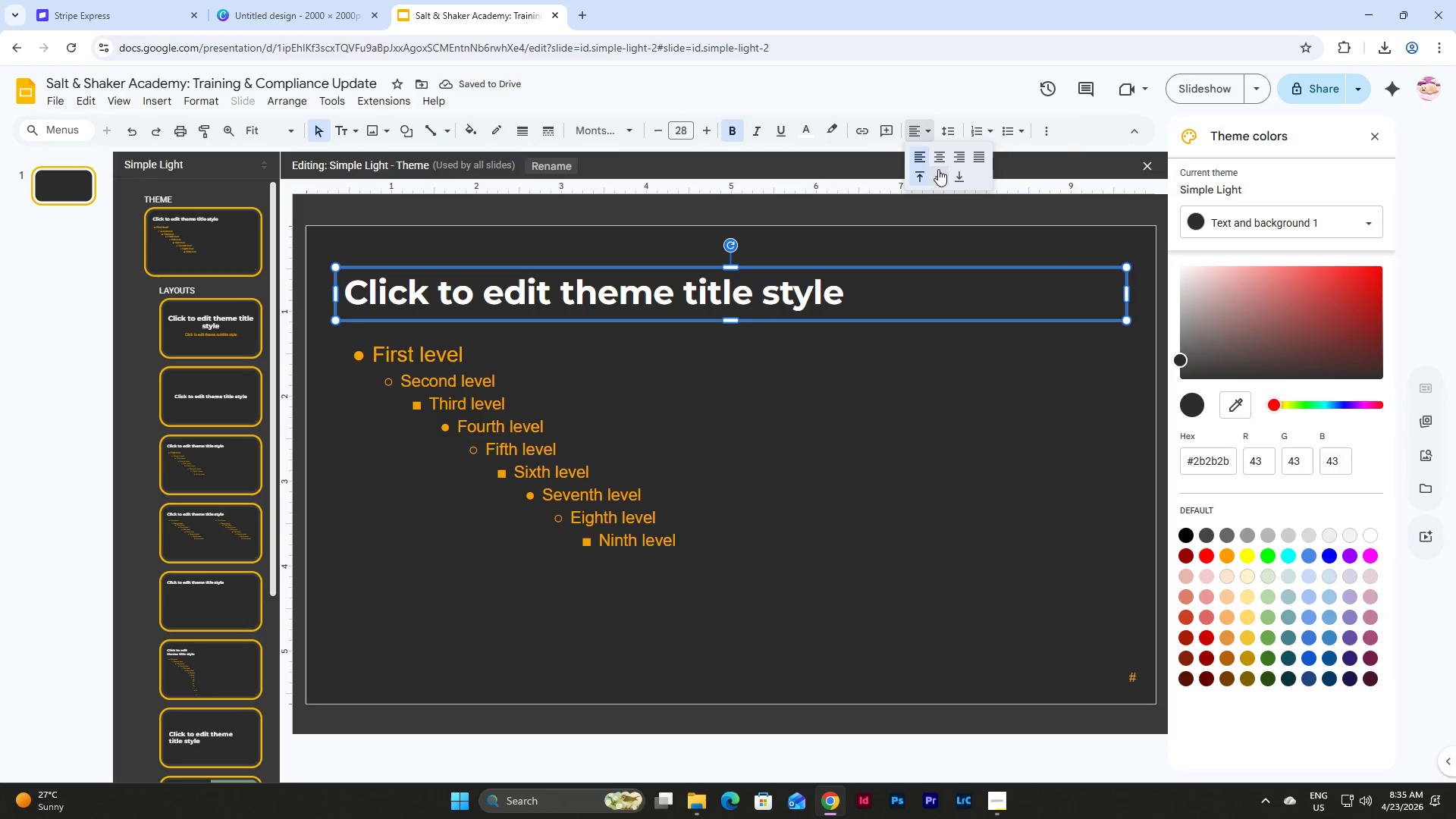 
left_click([938, 169])
 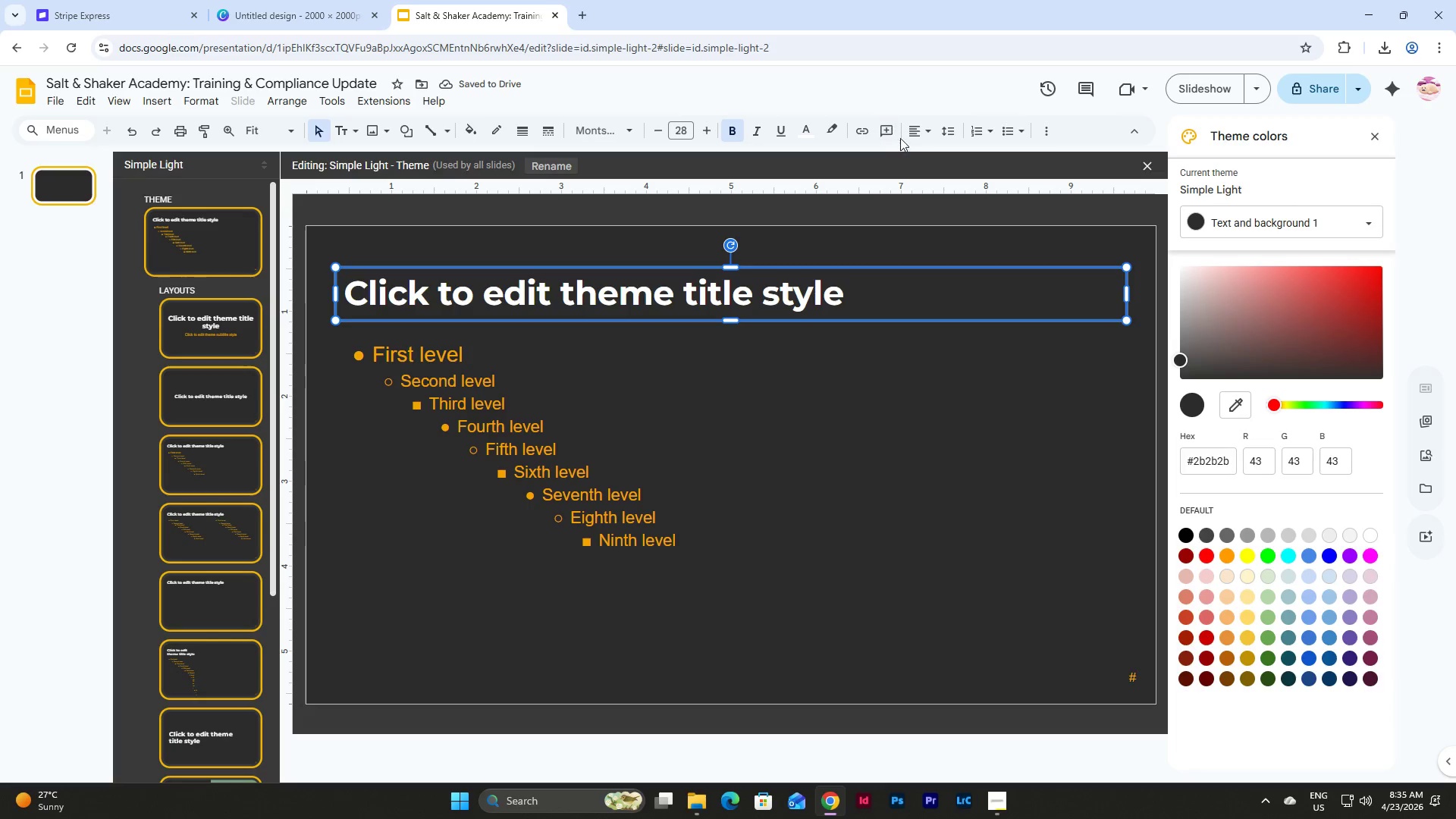 
left_click([937, 162])
 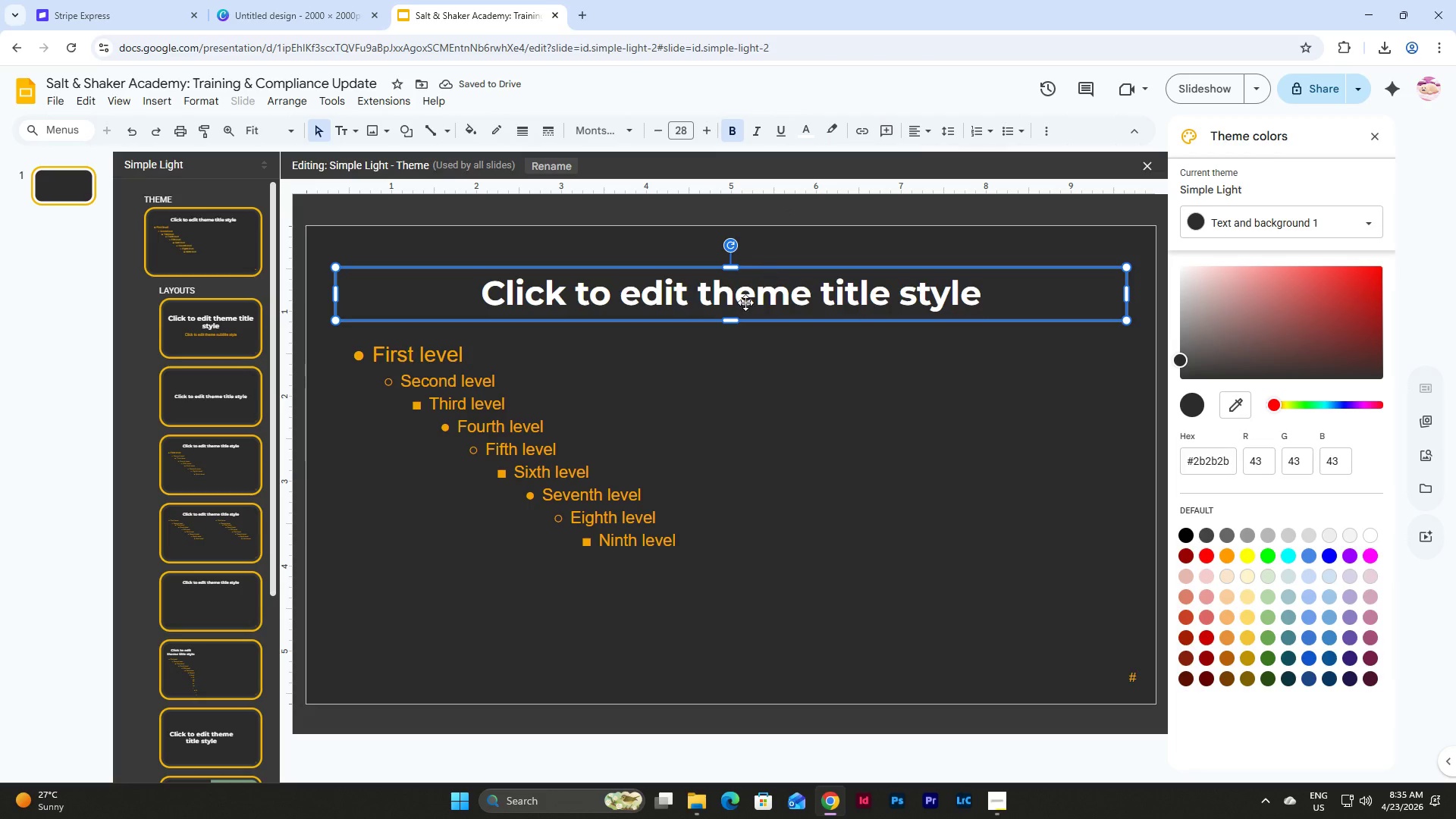 
wait(5.58)
 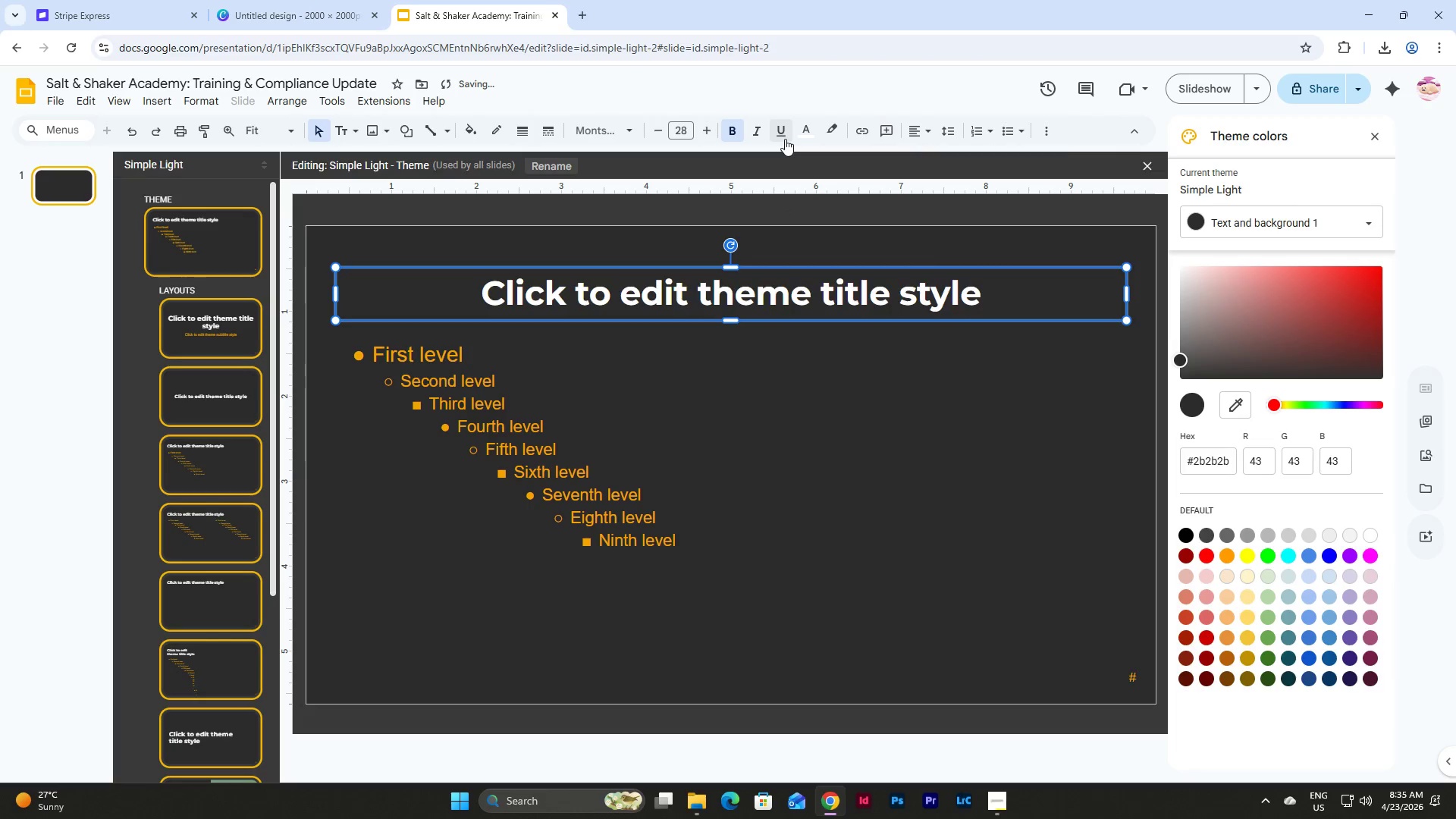 
left_click([684, 332])
 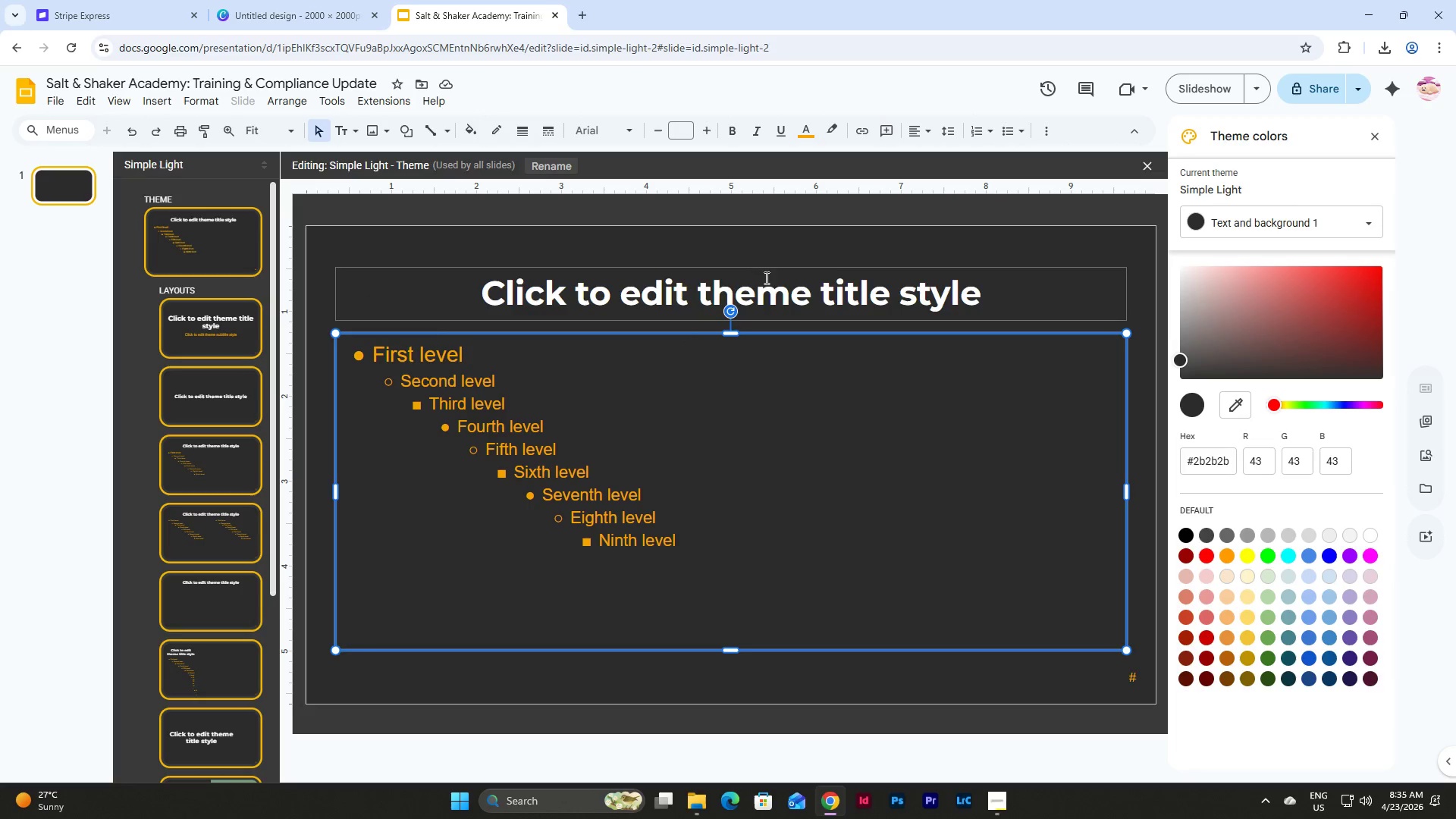 
left_click([767, 266])
 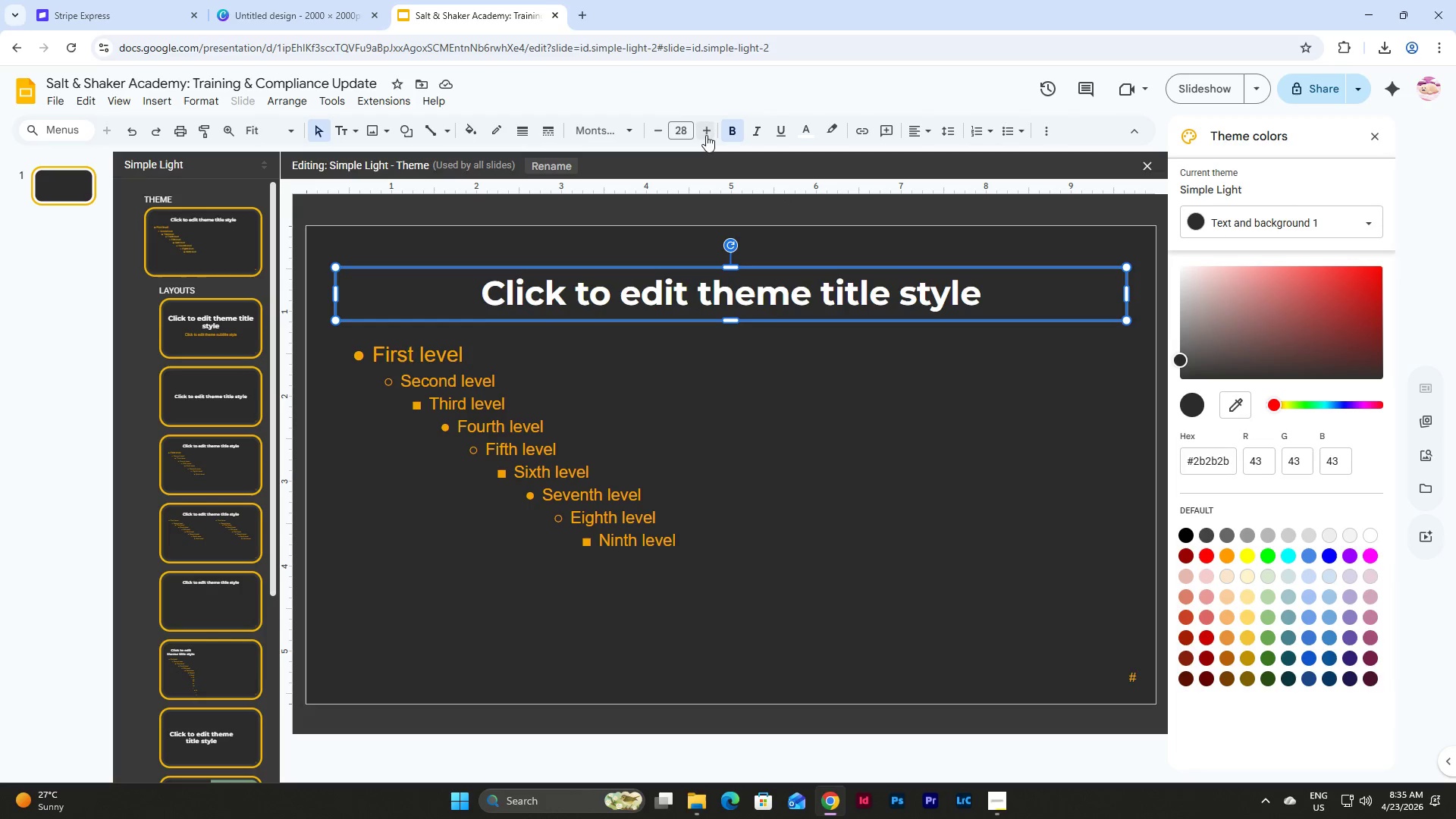 
double_click([705, 128])
 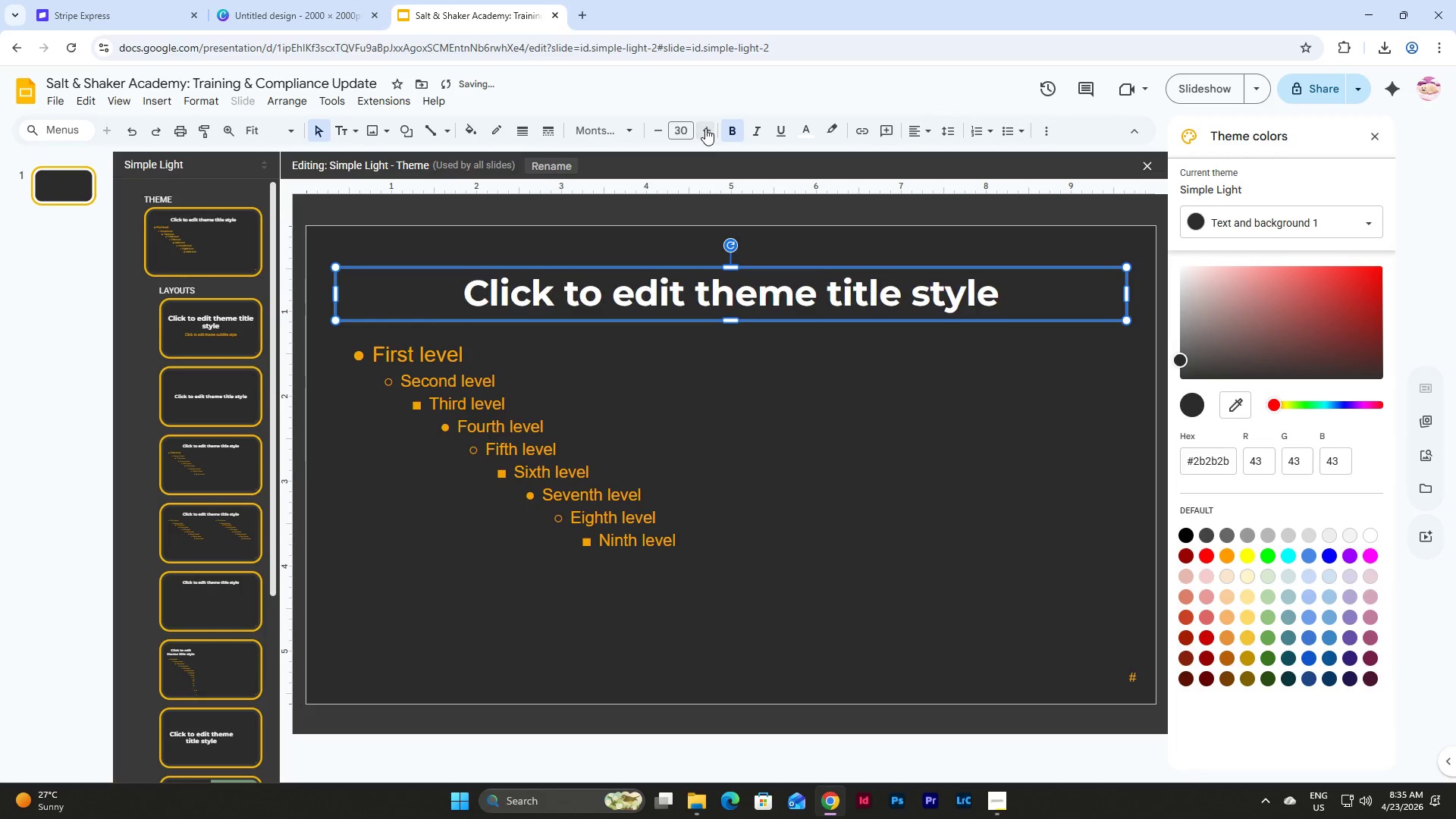 
triple_click([705, 128])
 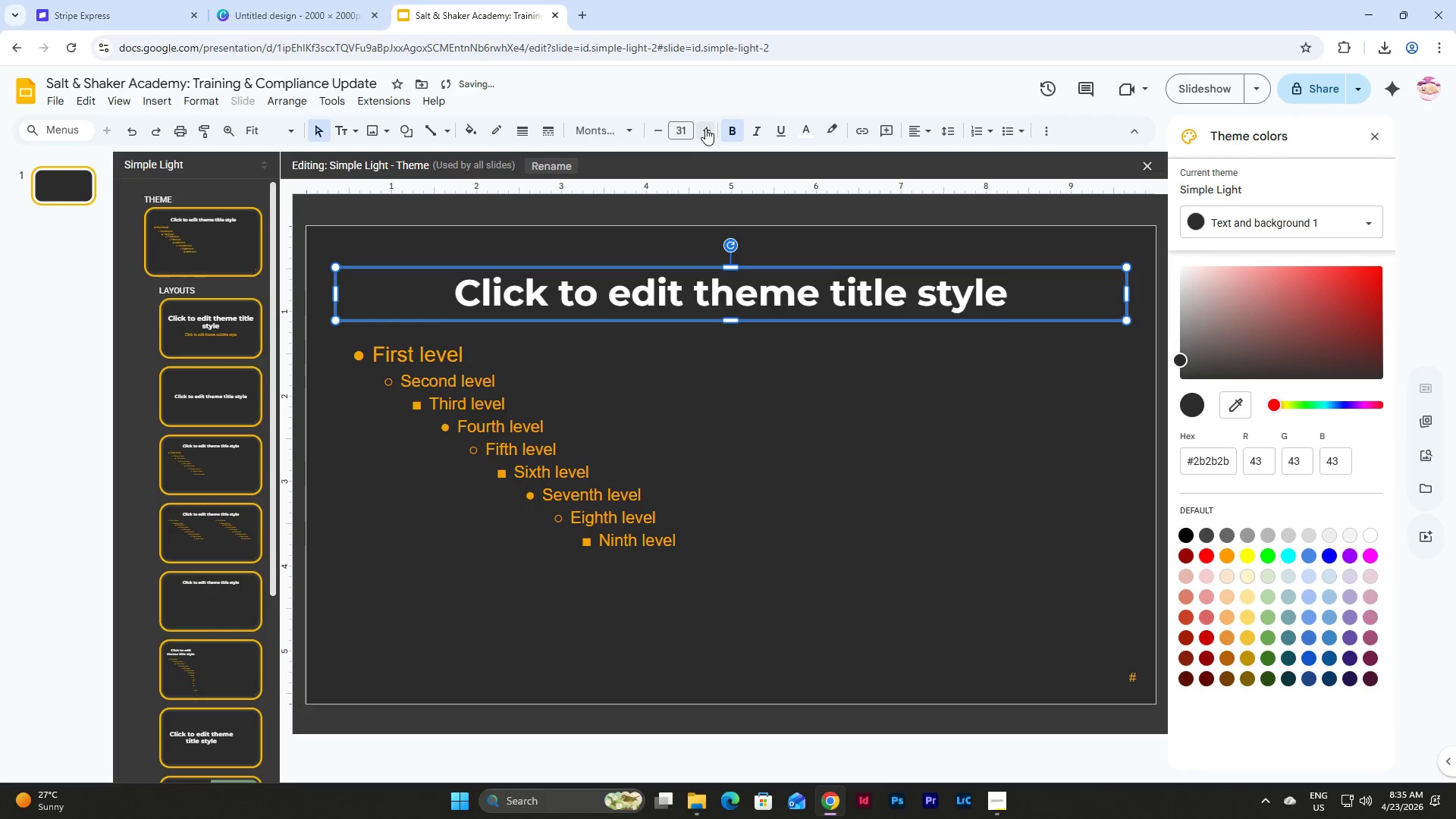 
triple_click([705, 128])
 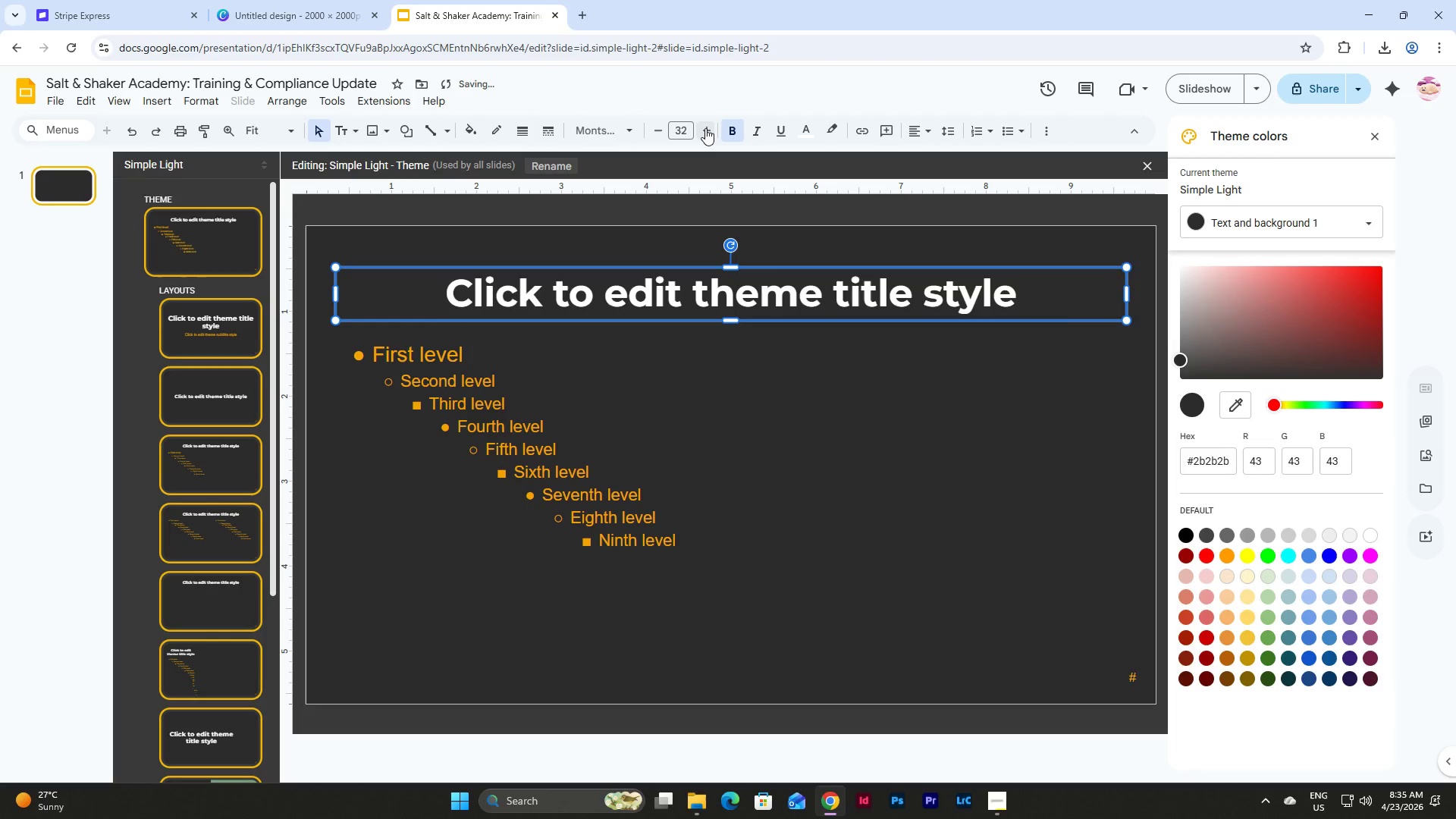 
left_click([705, 128])
 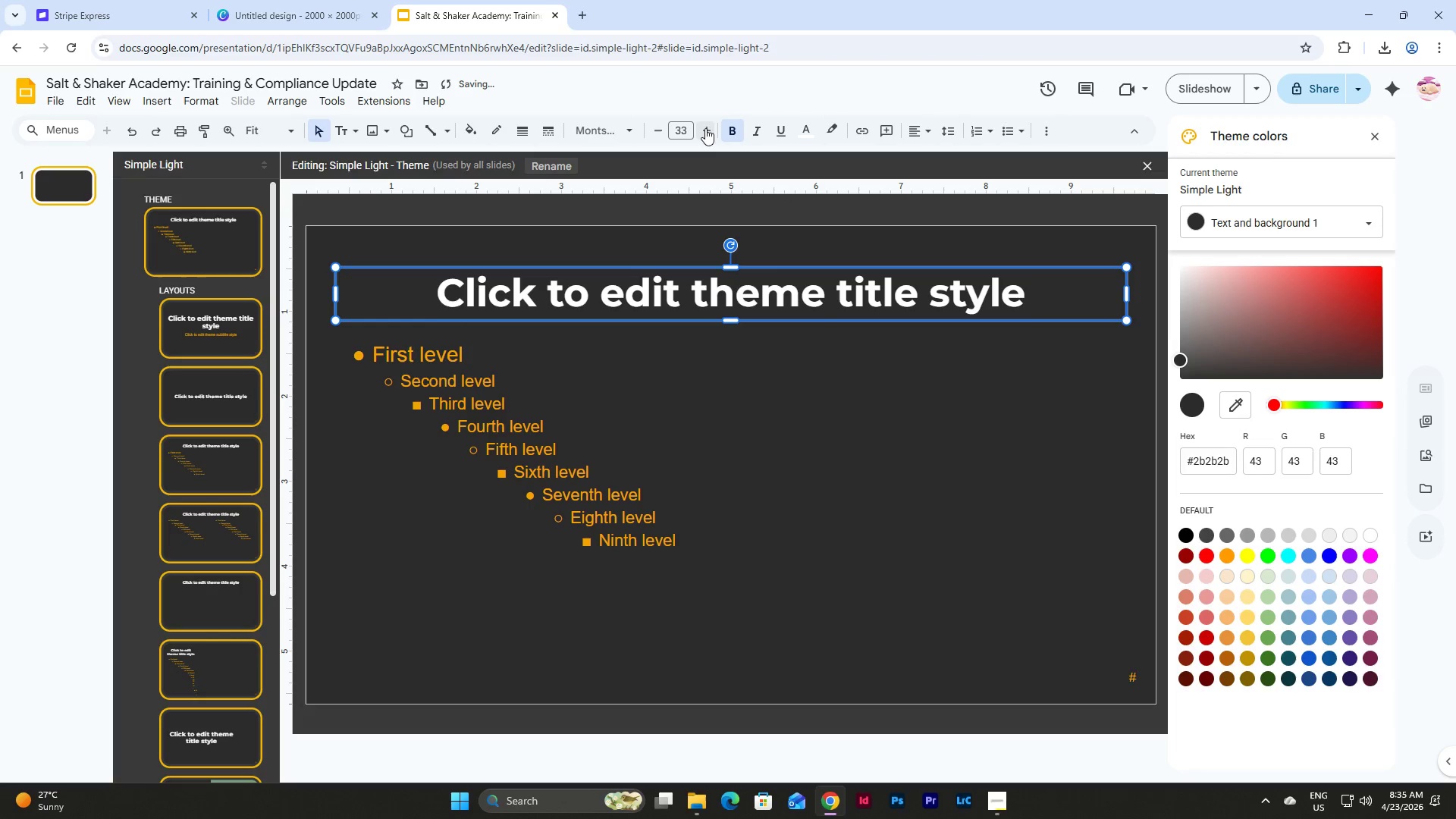 
left_click([705, 128])
 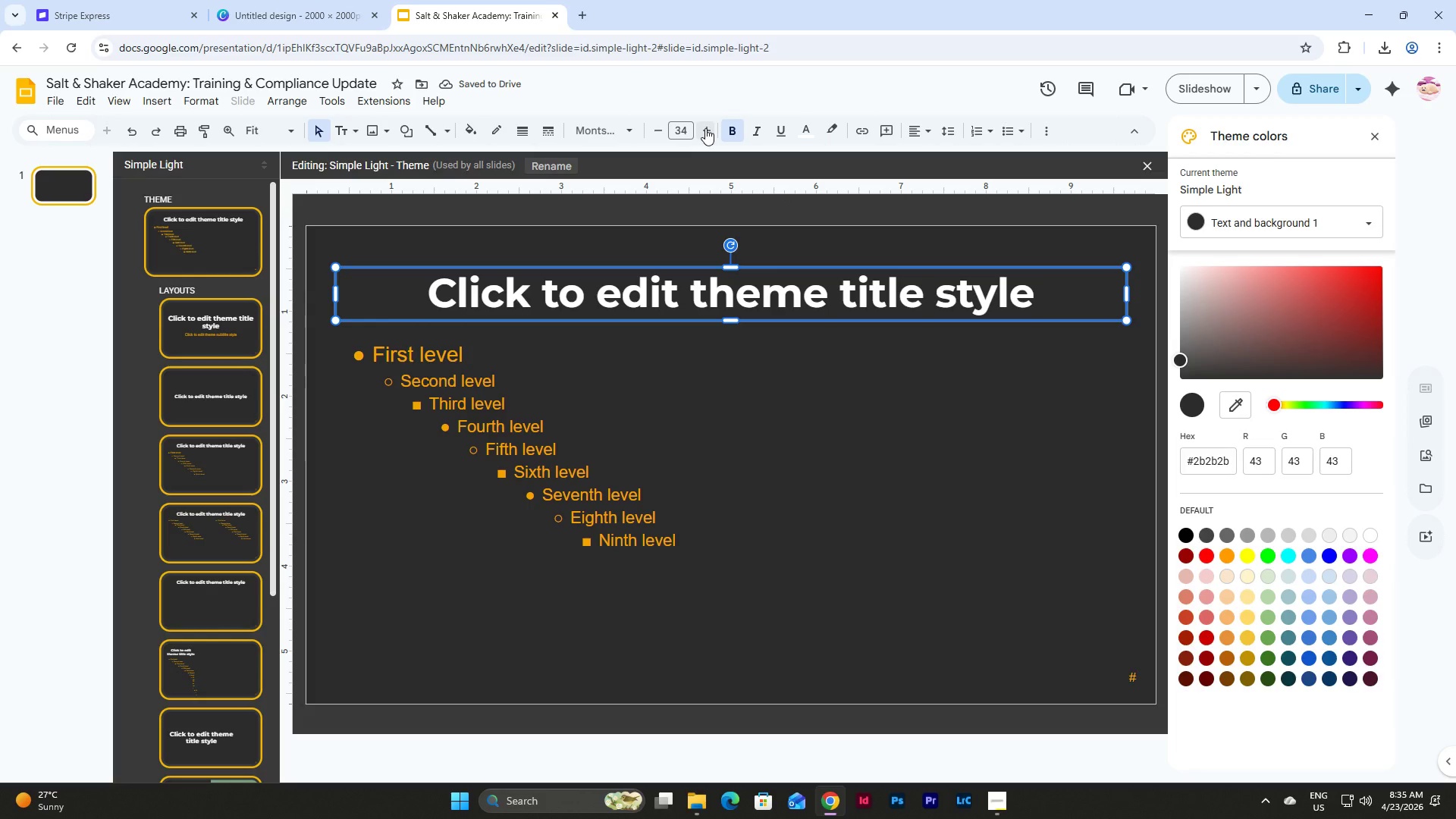 
wait(5.58)
 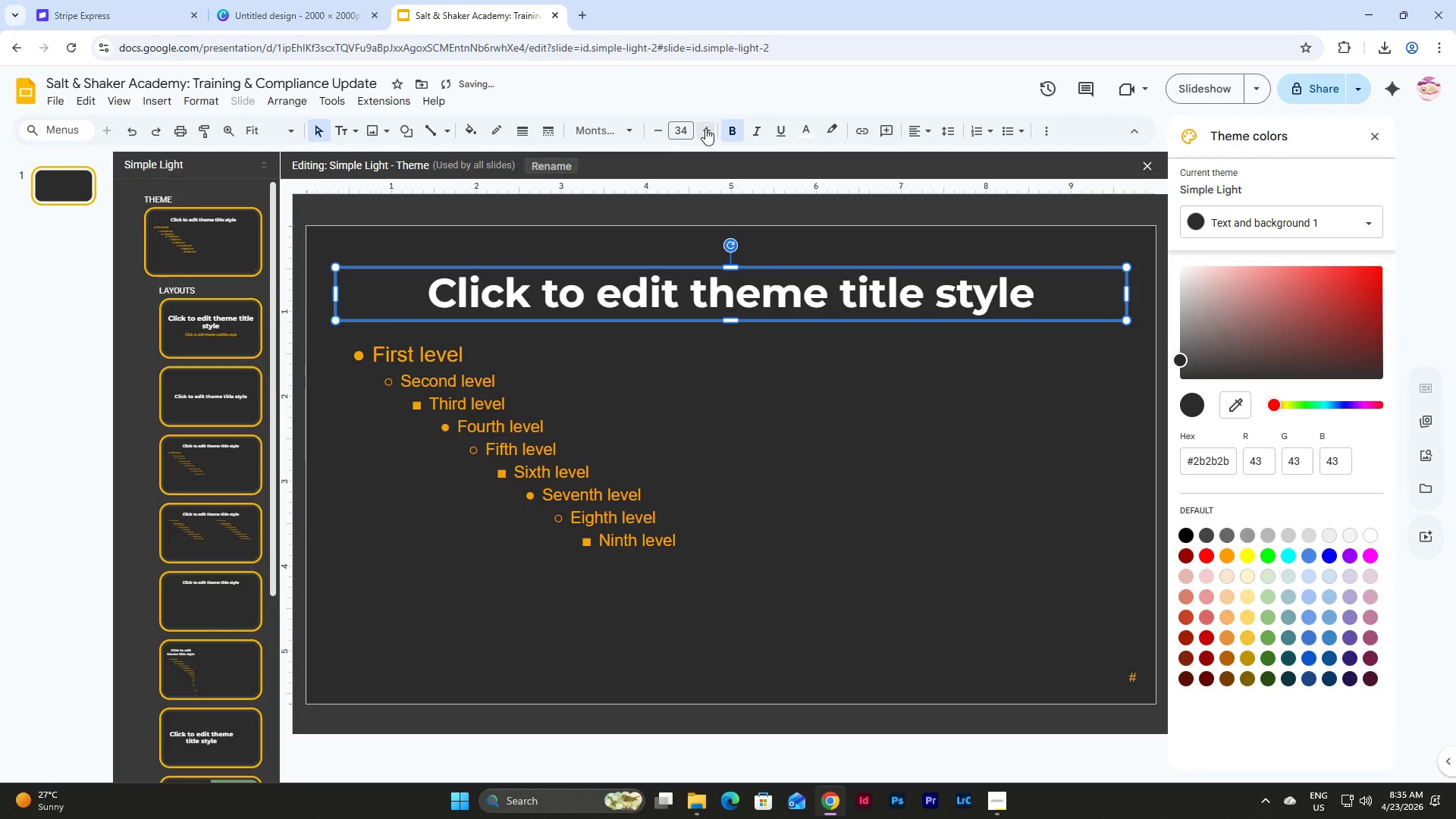 
left_click([705, 128])
 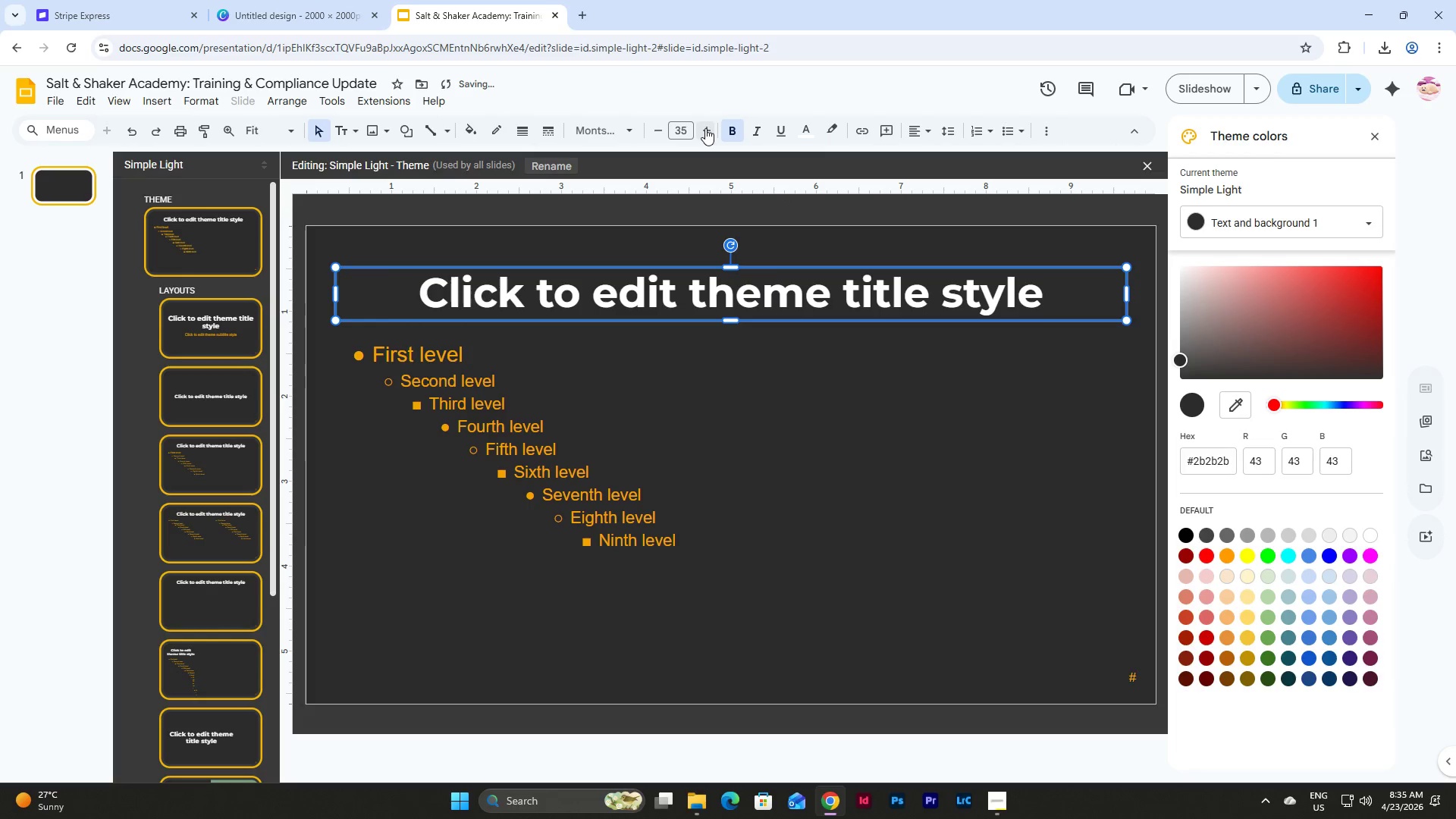 
left_click([705, 128])
 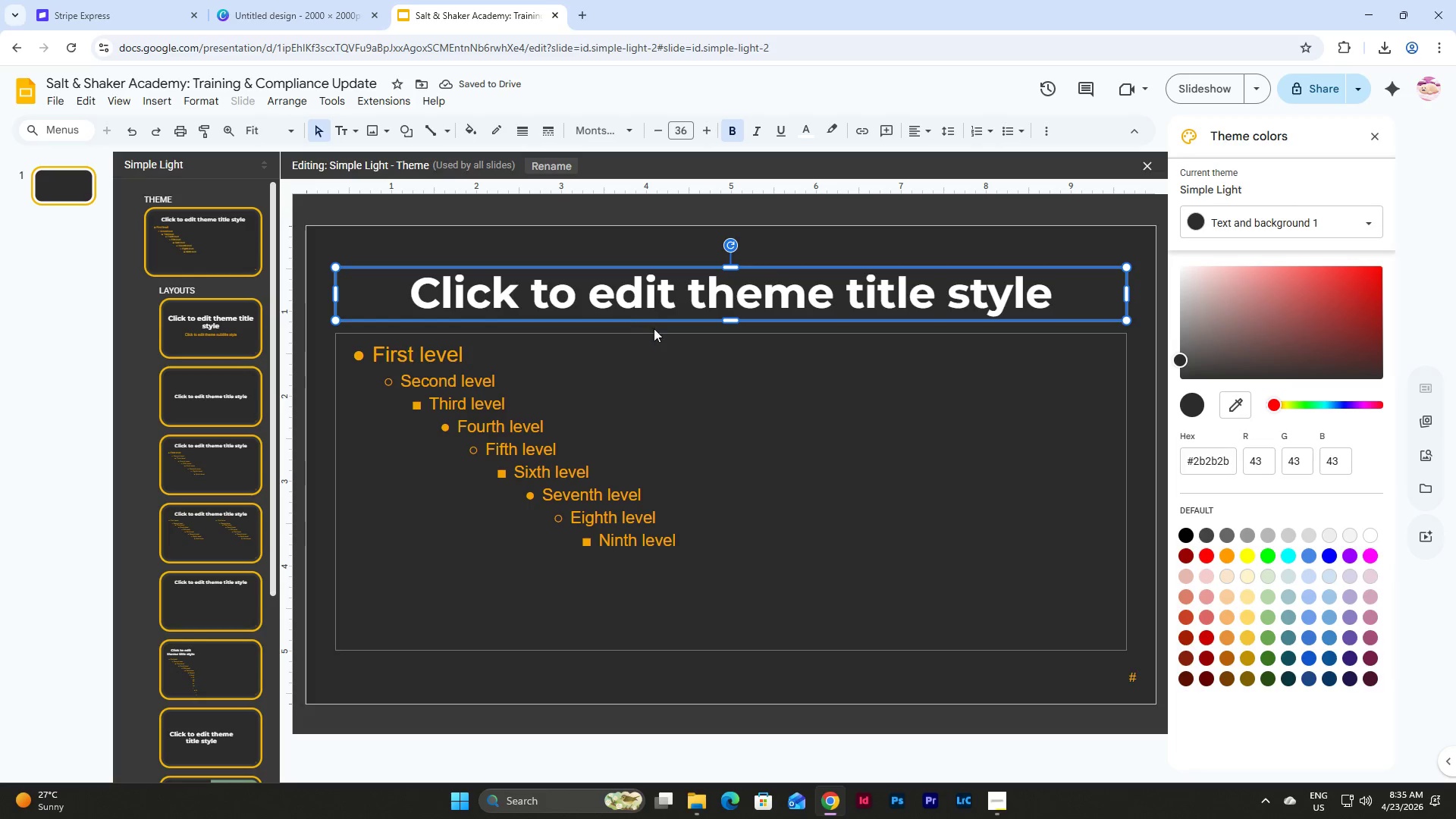 
left_click([655, 336])
 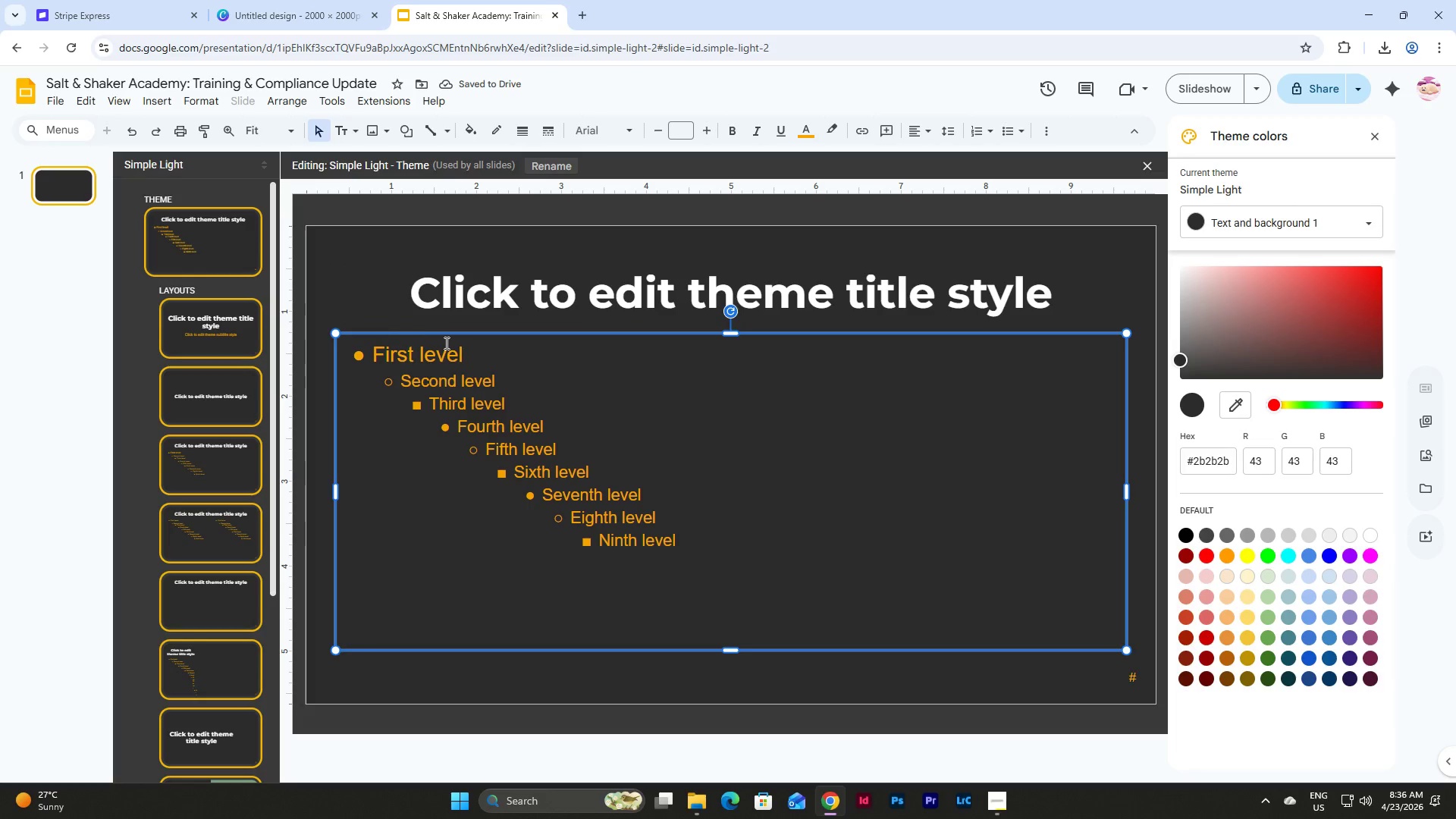 
left_click([431, 344])
 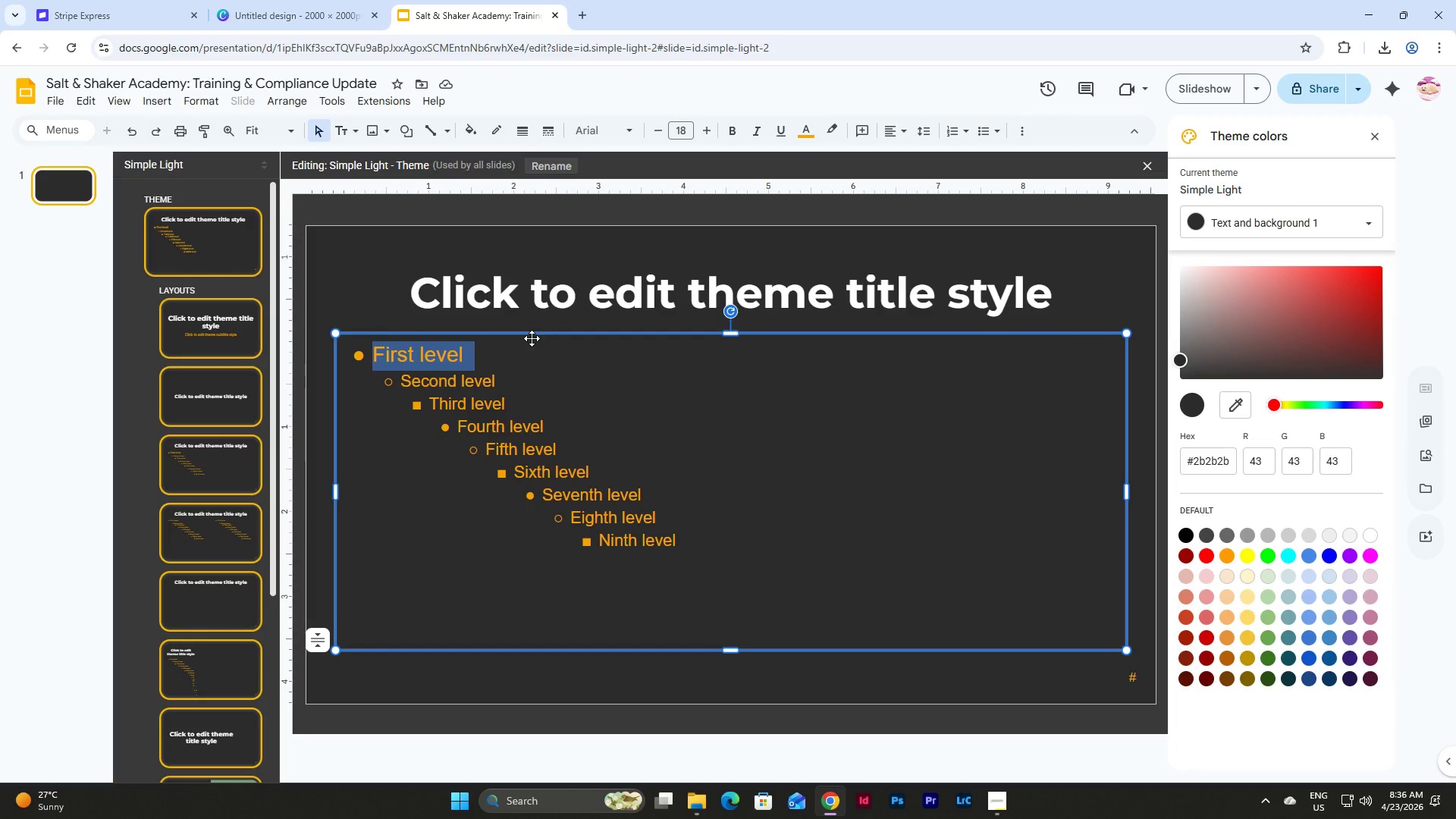 
left_click([571, 336])
 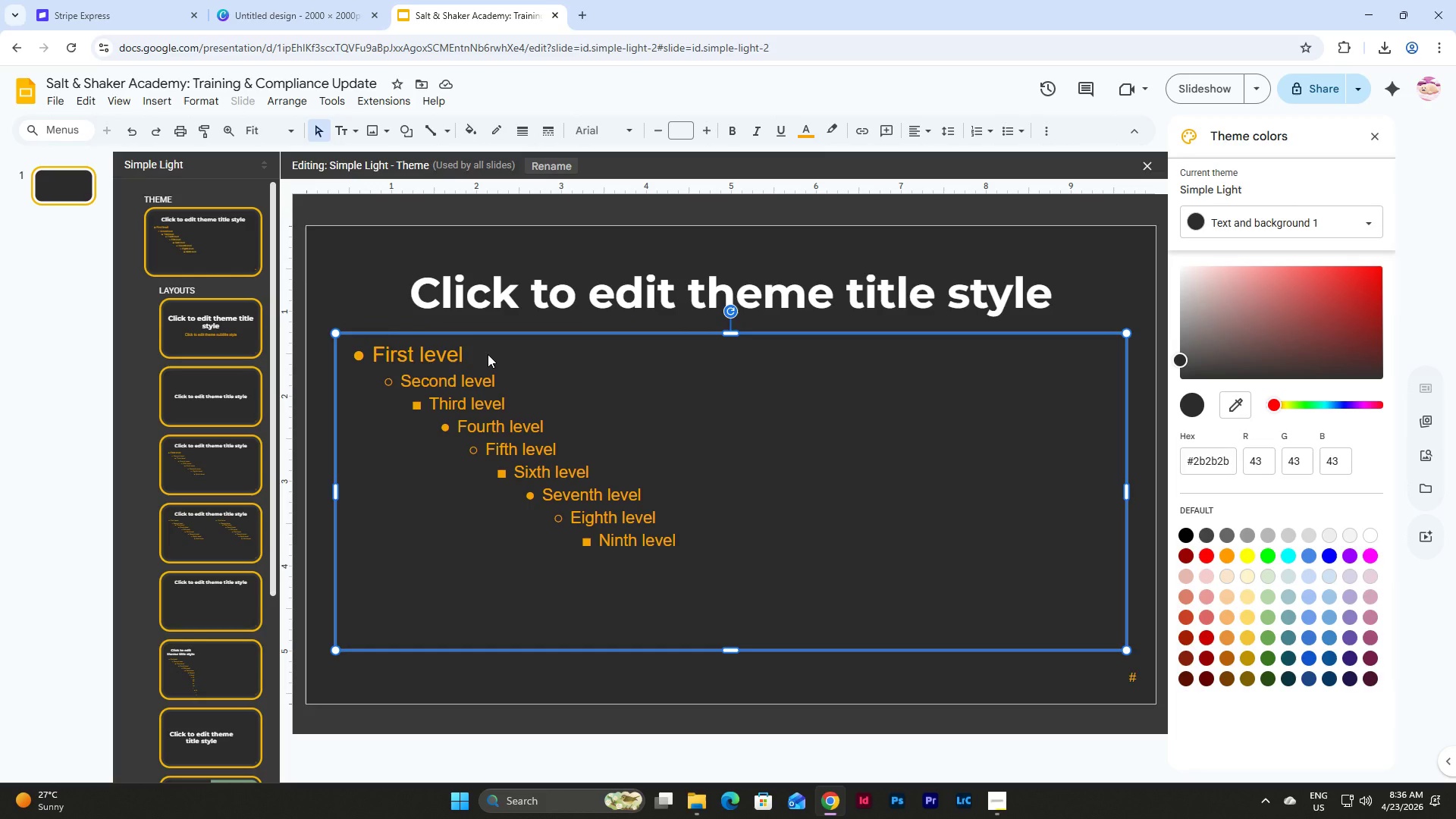 
left_click([488, 354])
 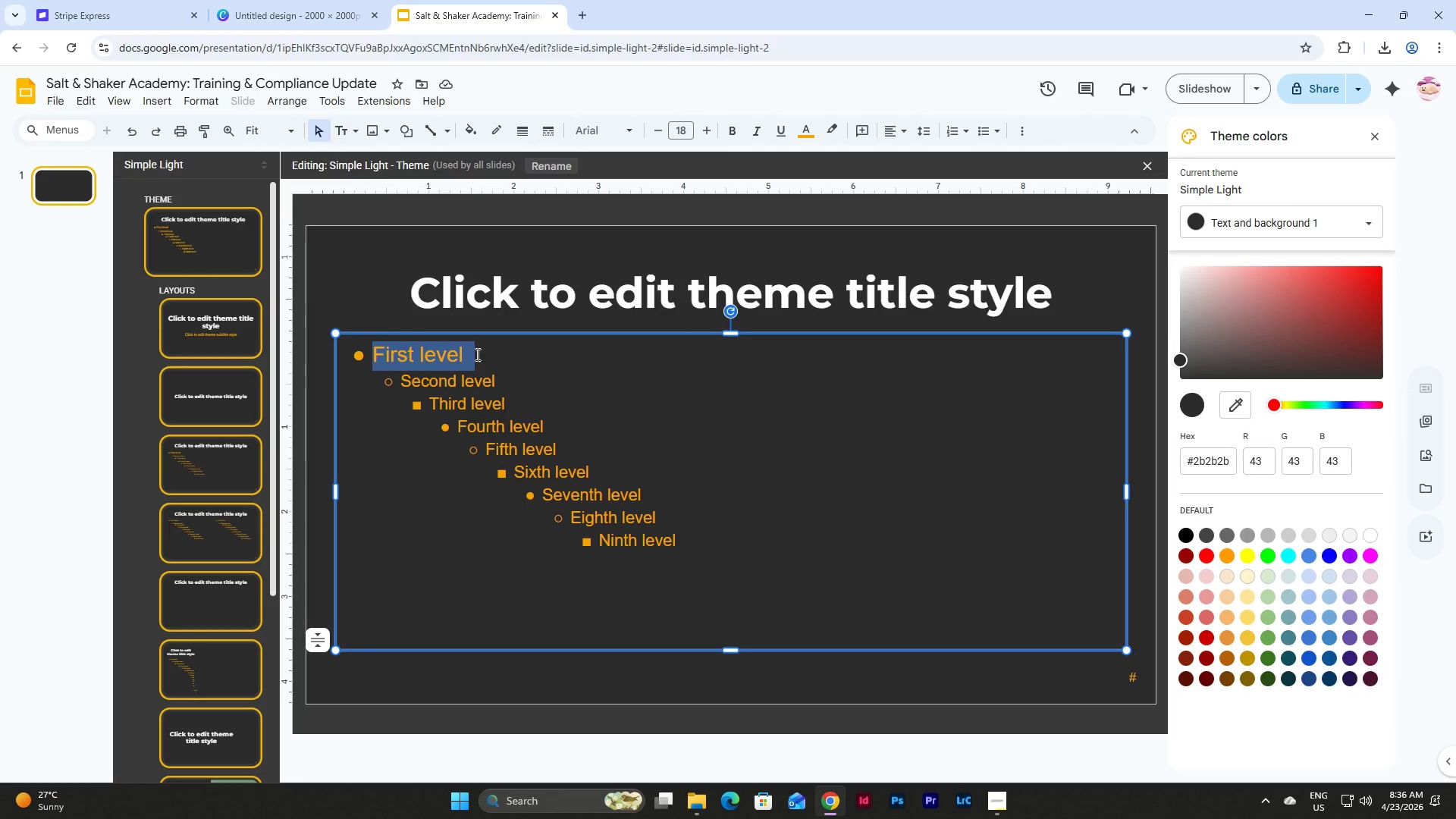 
left_click([476, 354])
 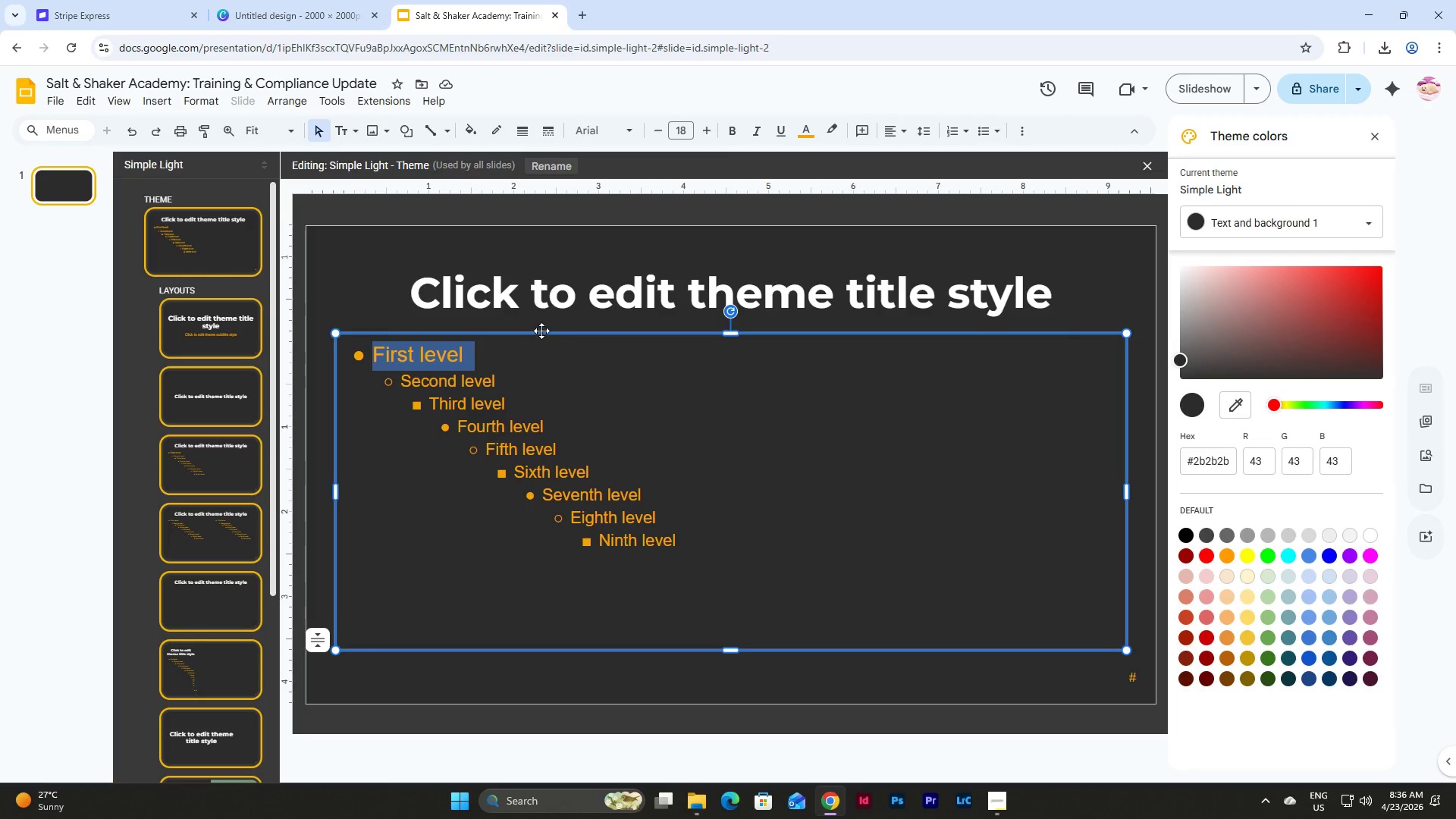 
left_click([541, 331])
 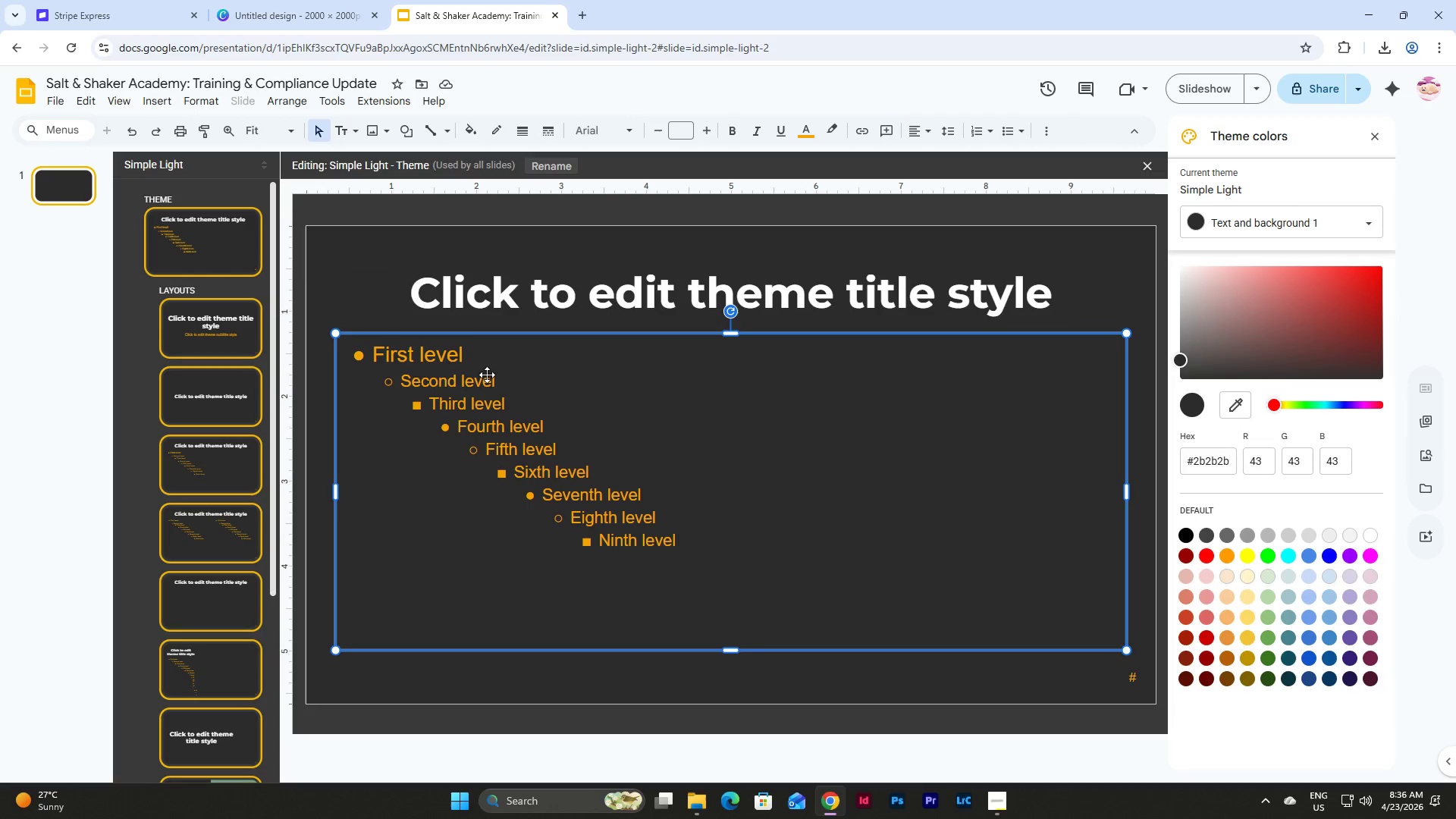 
left_click([486, 375])
 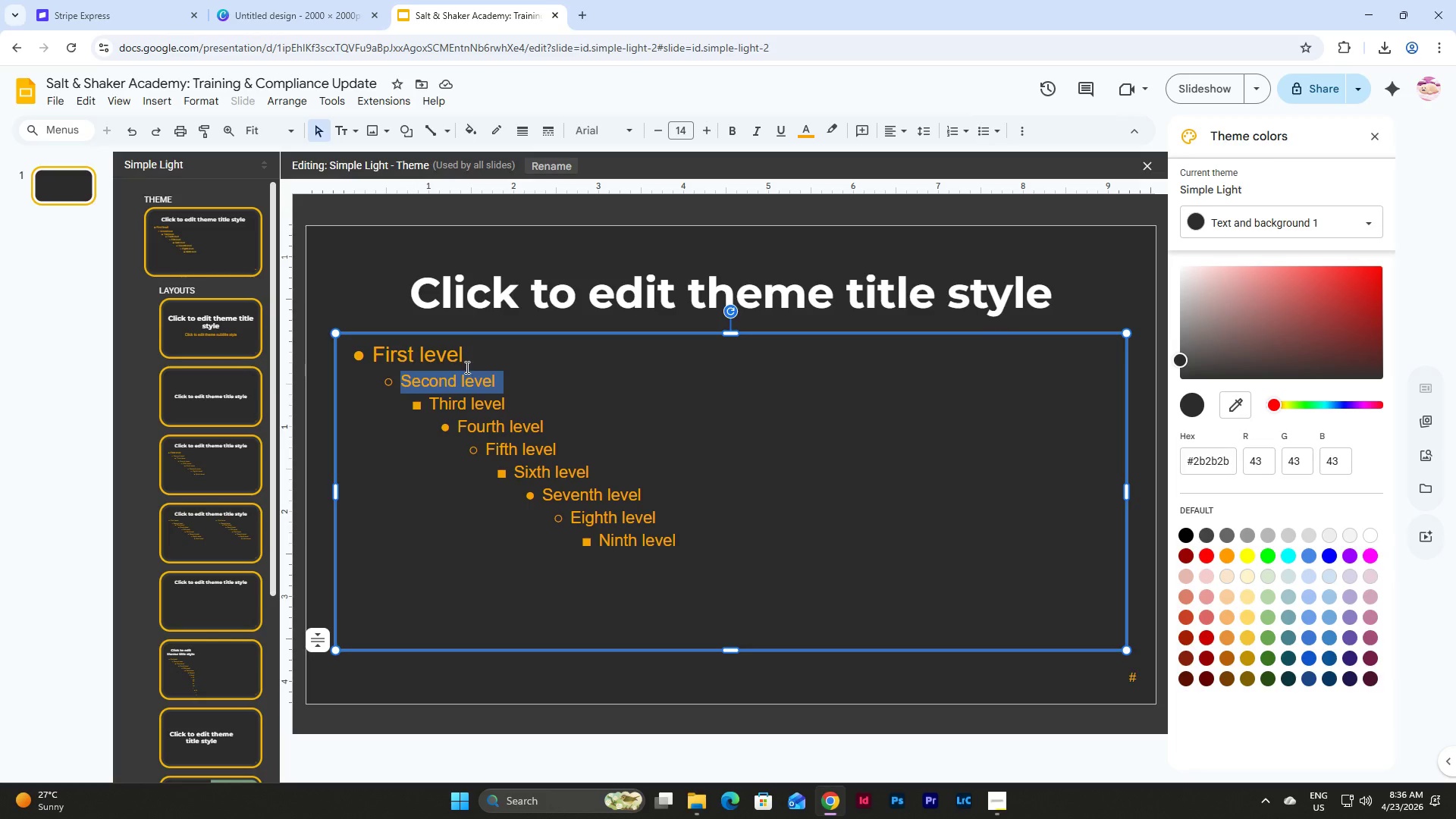 
left_click([460, 359])
 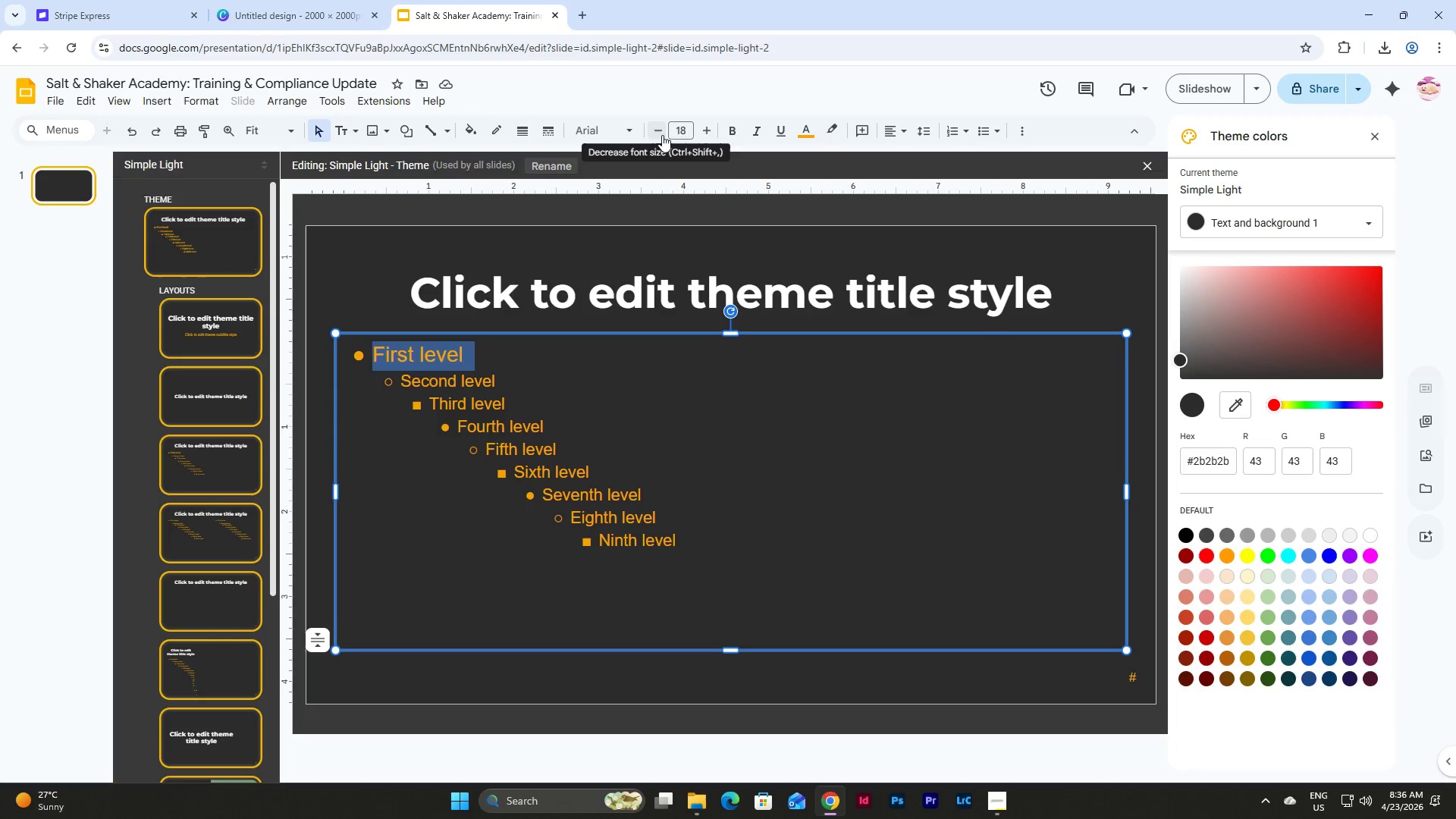 
double_click([662, 135])
 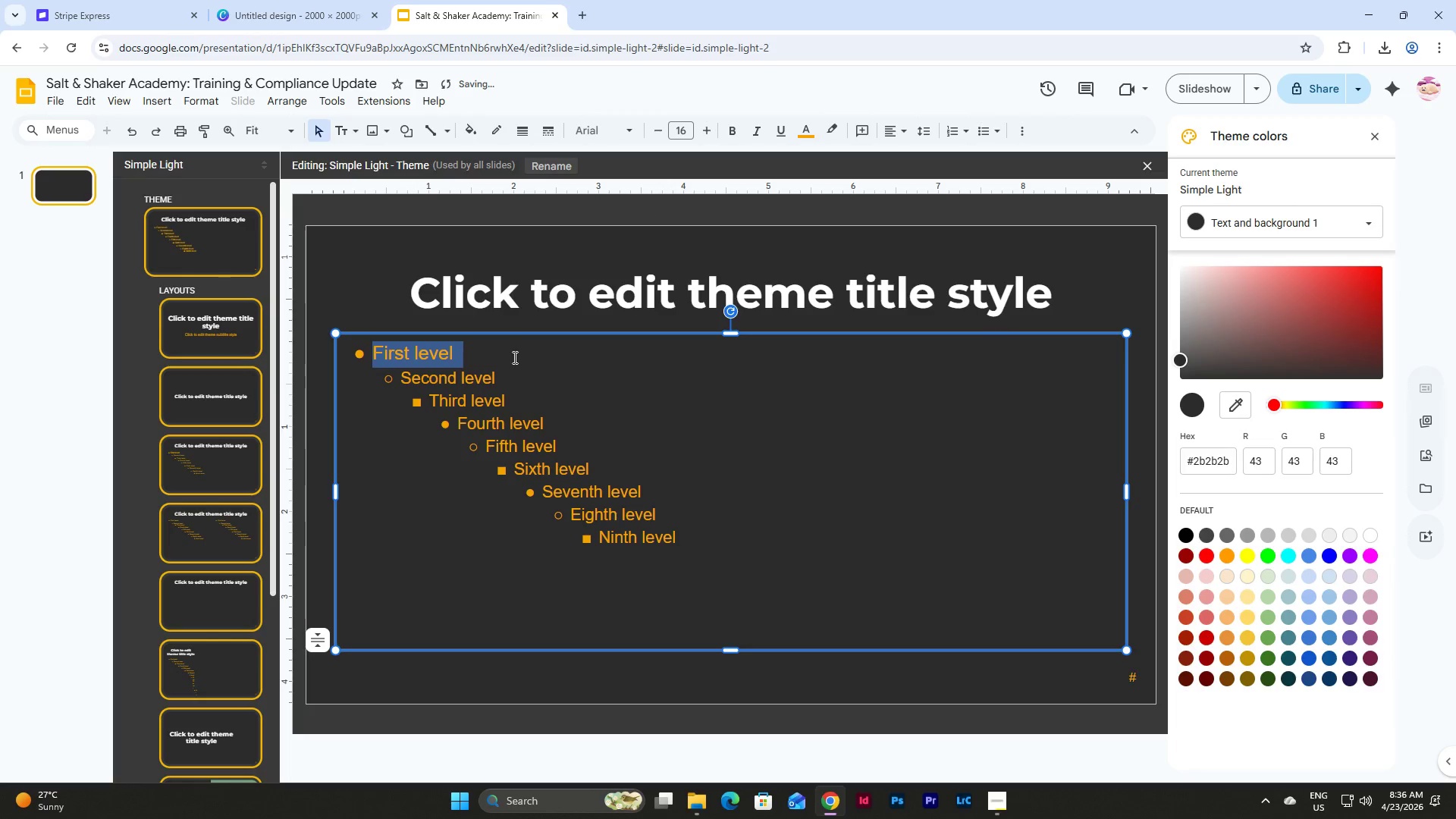 
left_click([492, 374])
 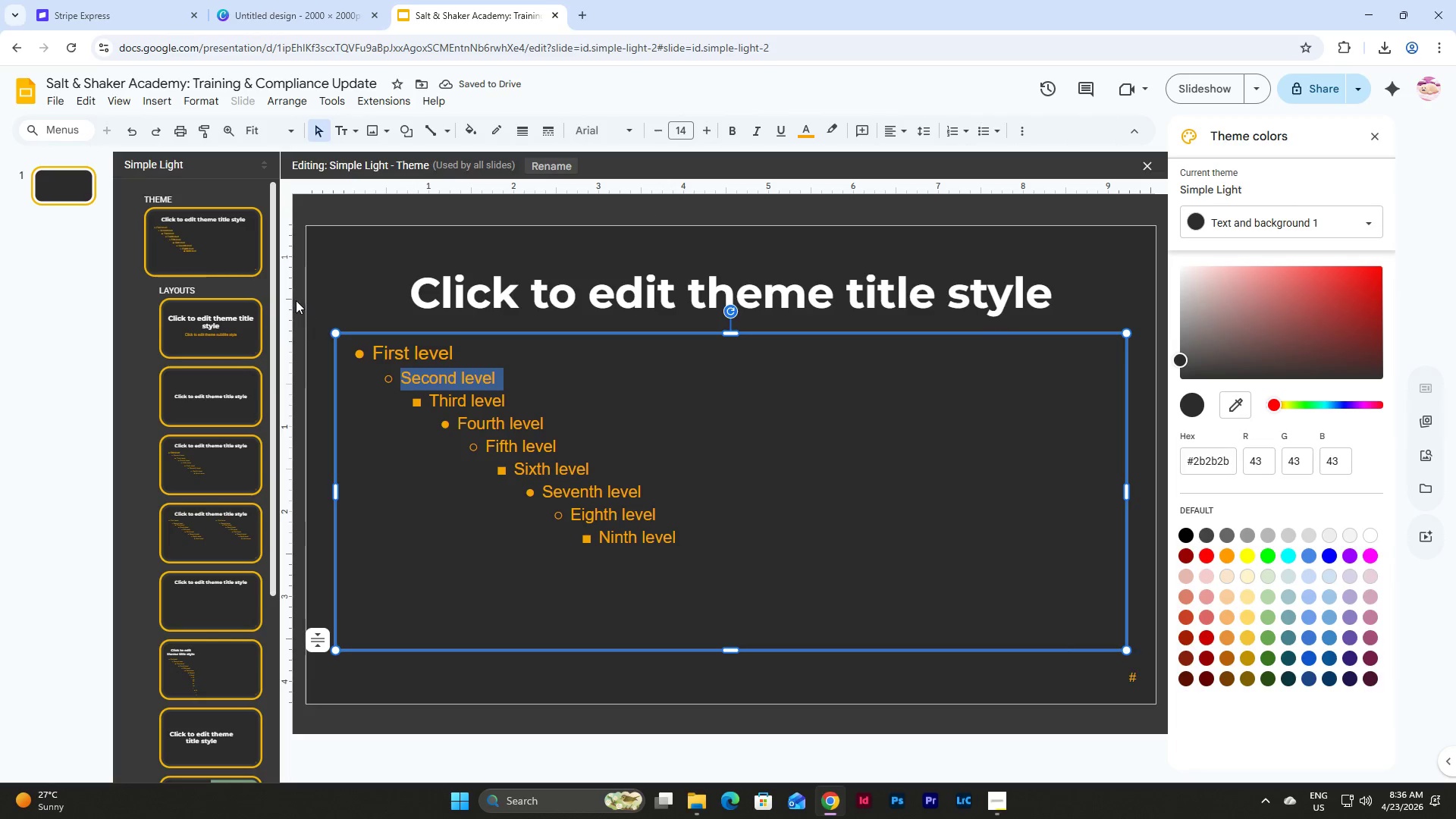 
left_click([325, 284])
 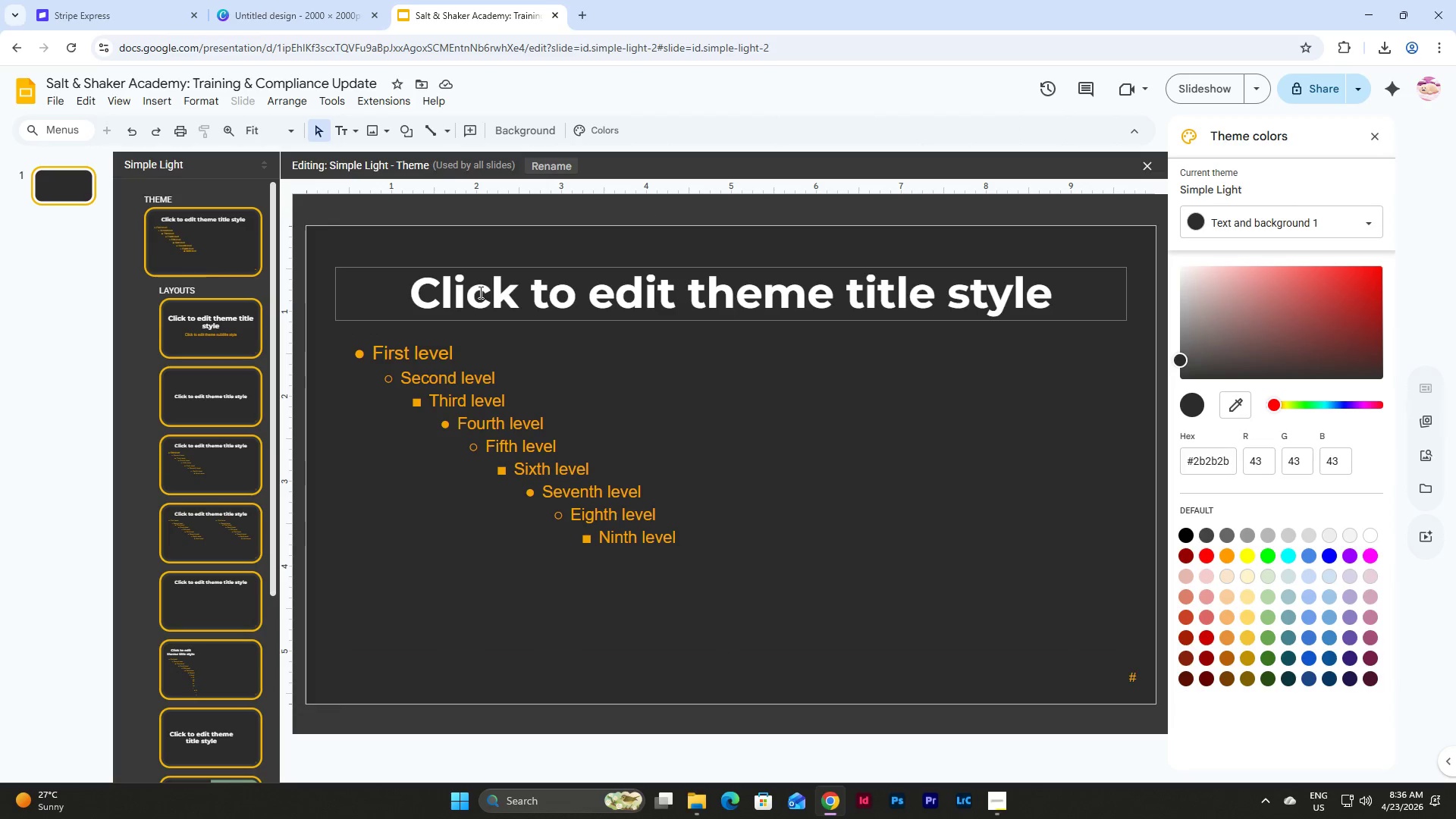 
left_click([647, 331])
 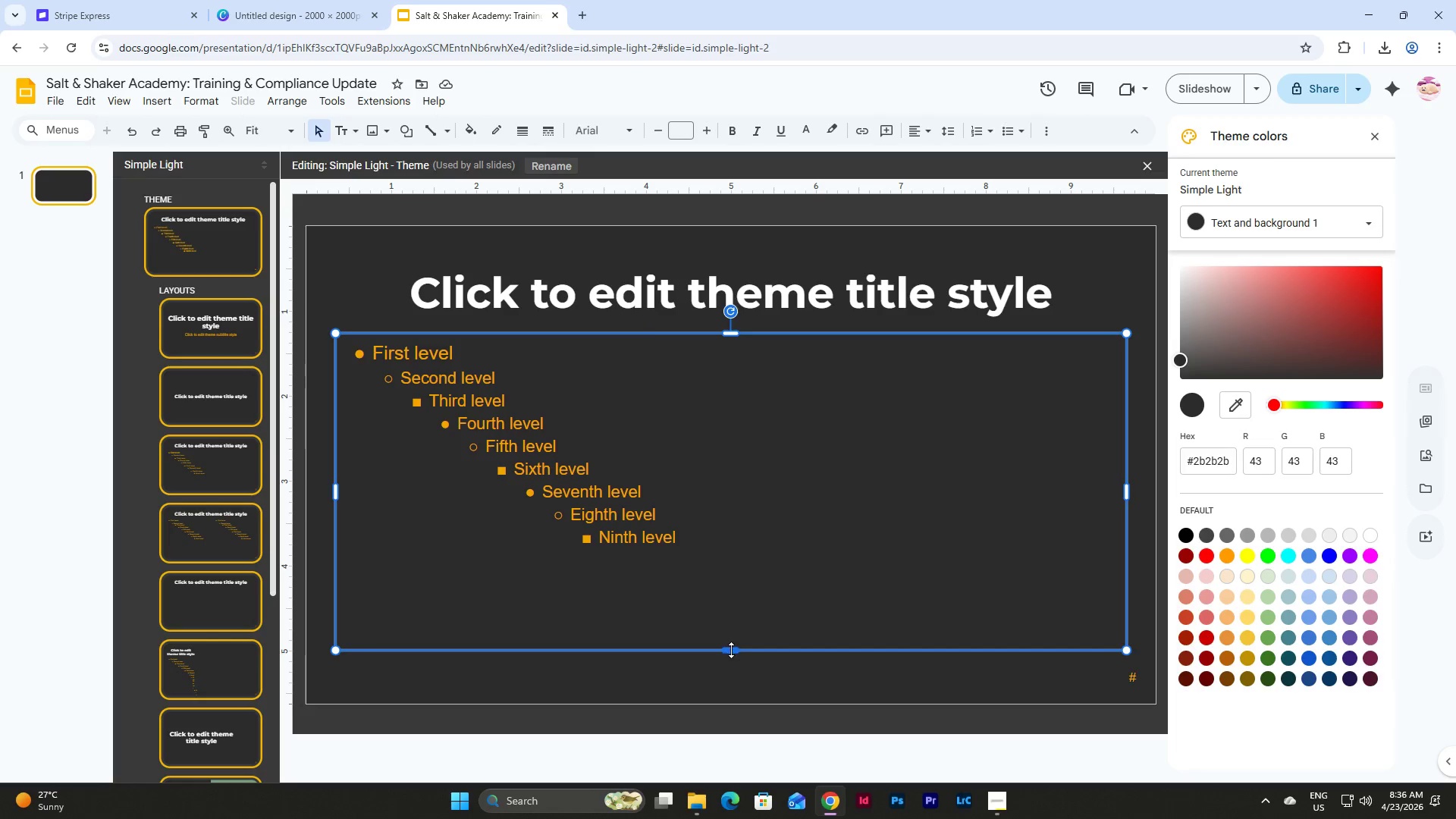 
left_click_drag(start_coordinate=[731, 650], to_coordinate=[735, 588])
 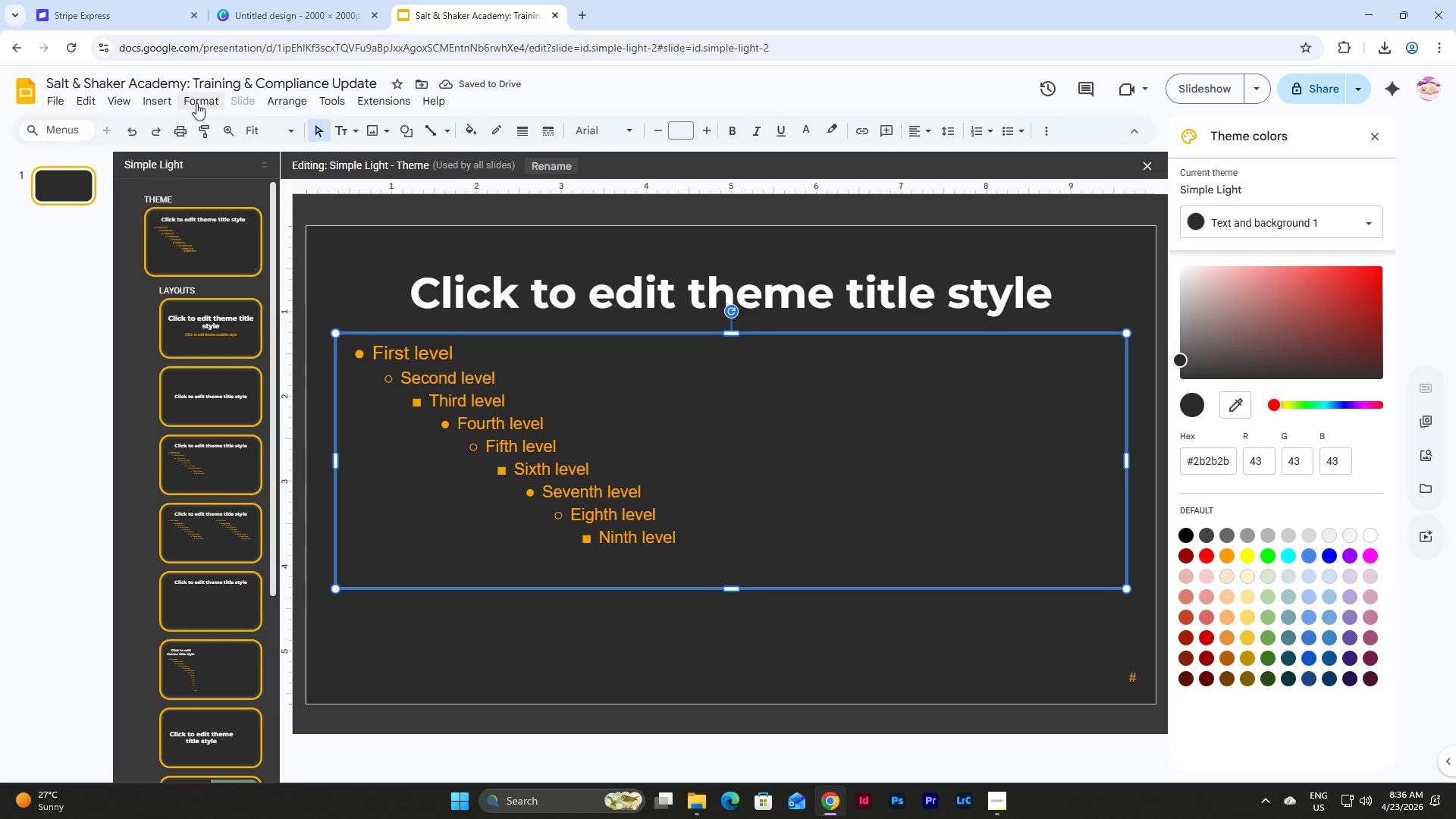 
left_click([347, 128])
 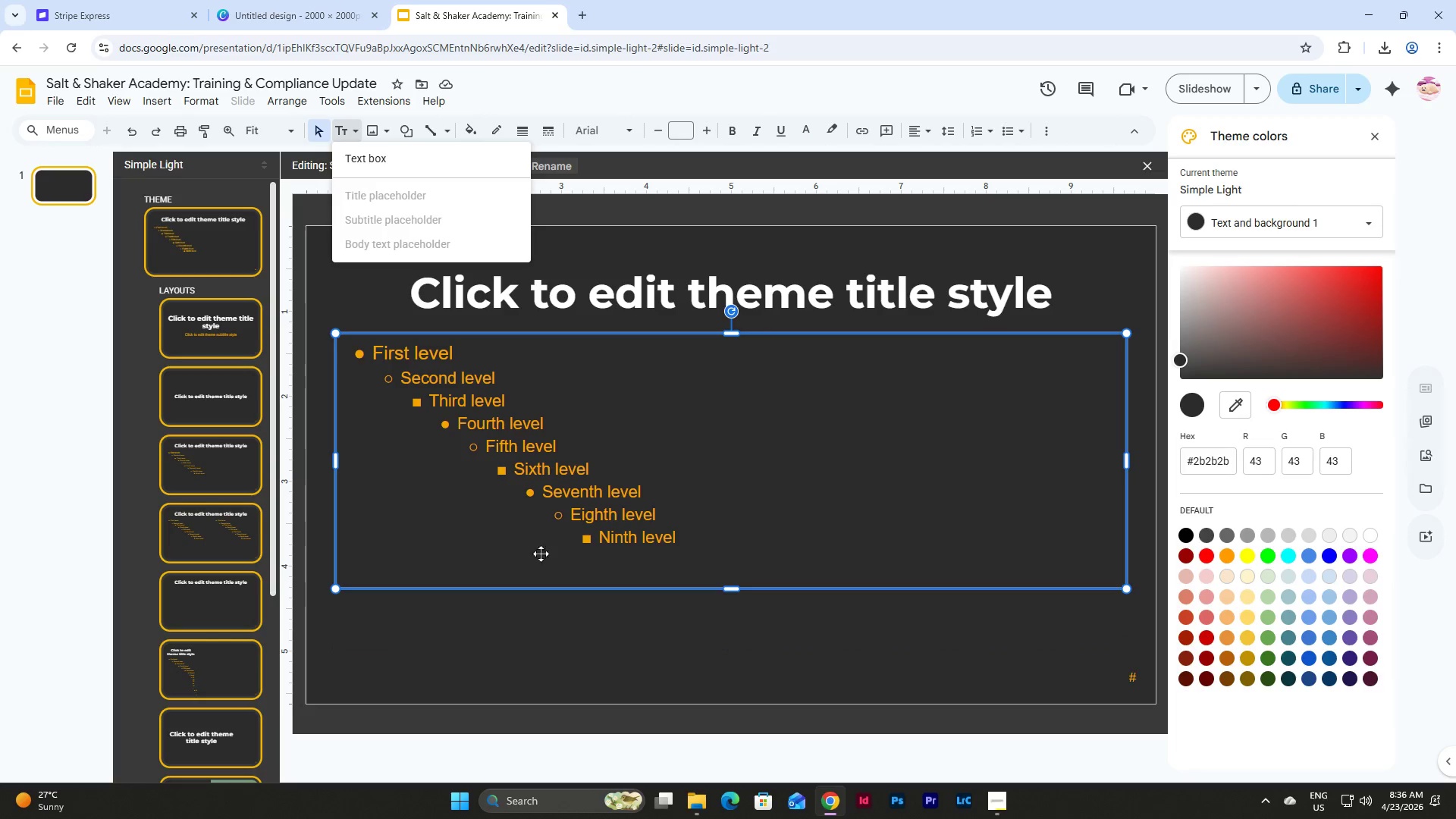 
left_click([552, 655])
 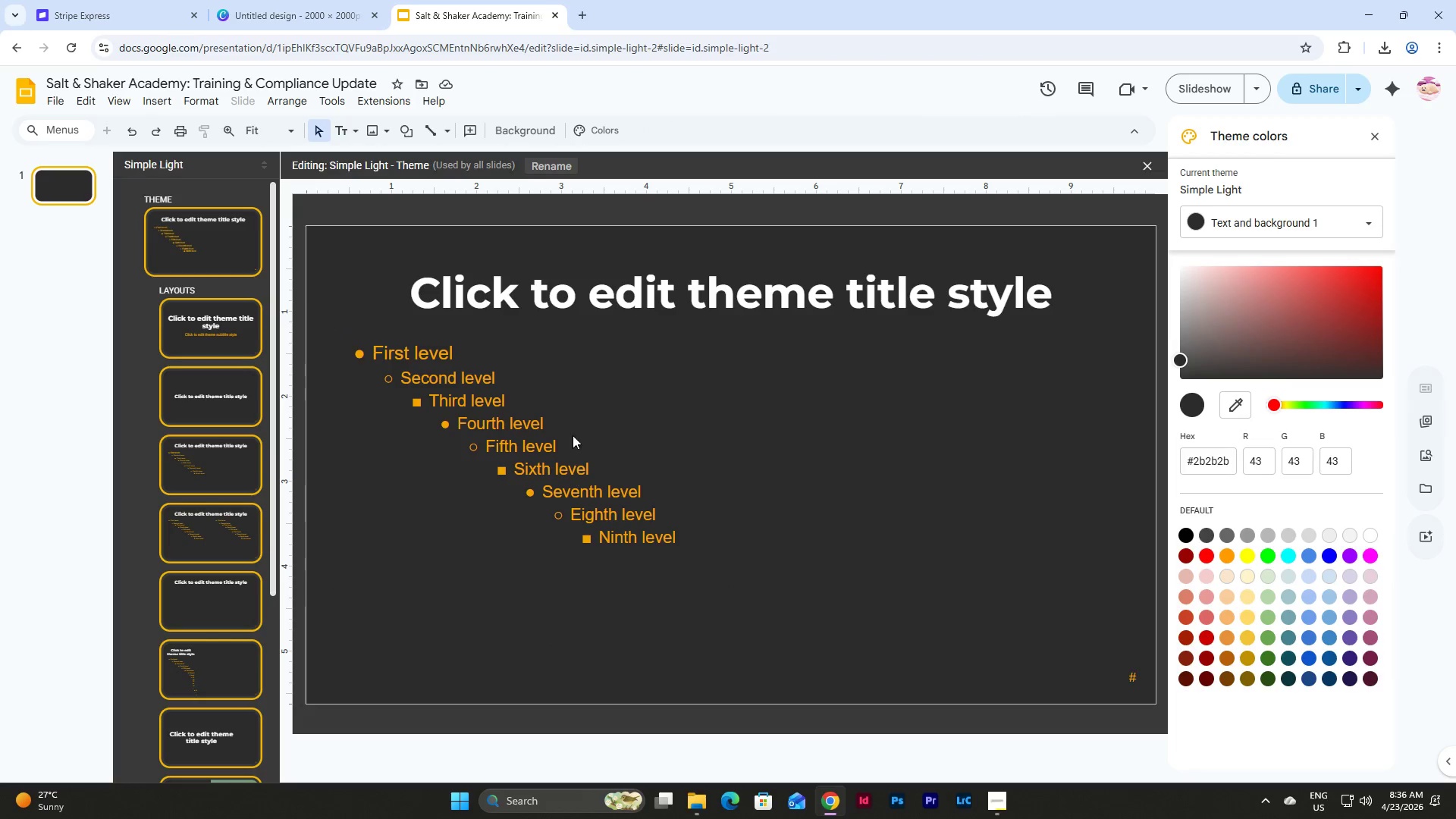 
left_click([573, 408])
 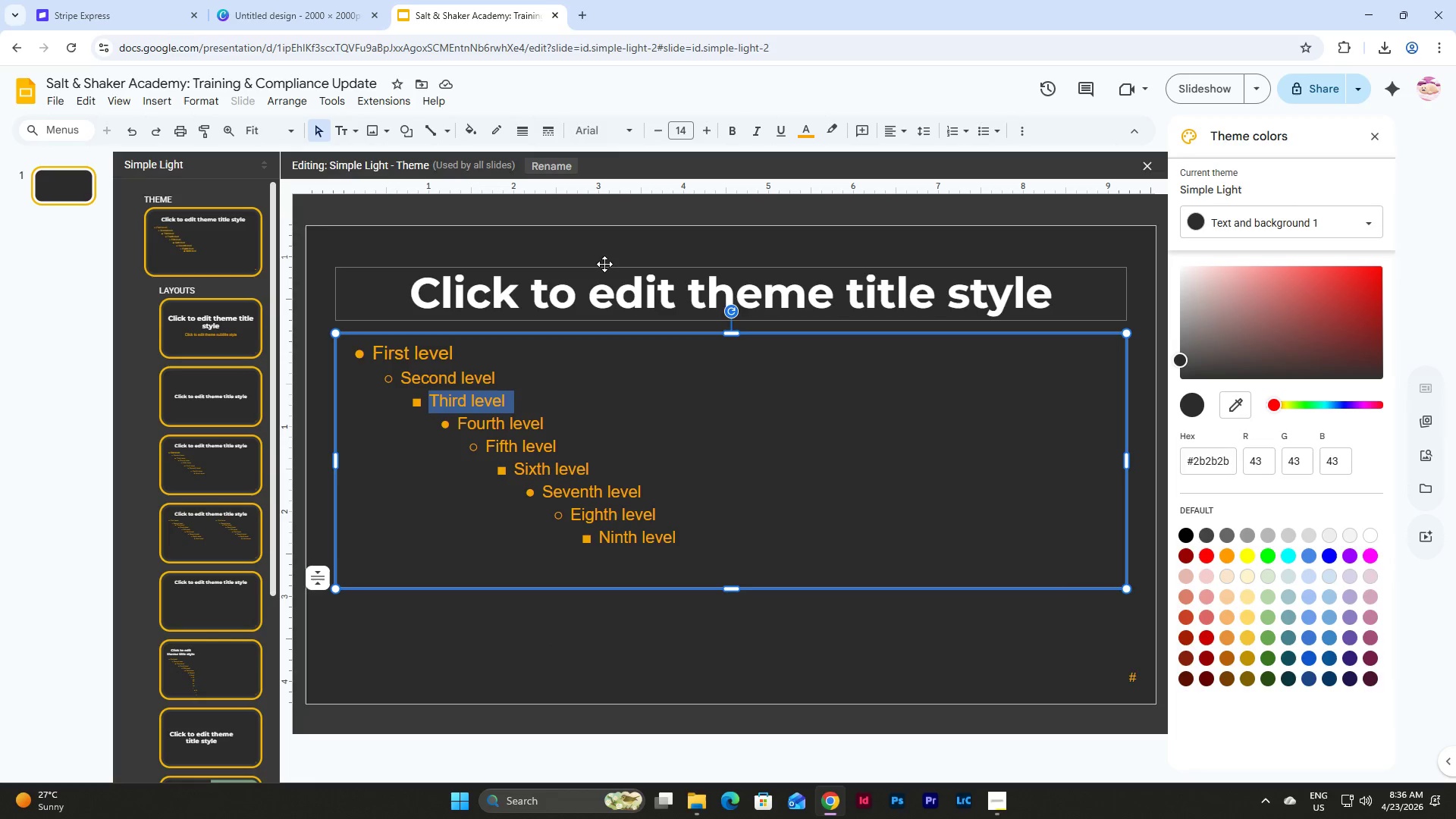 
left_click([606, 267])
 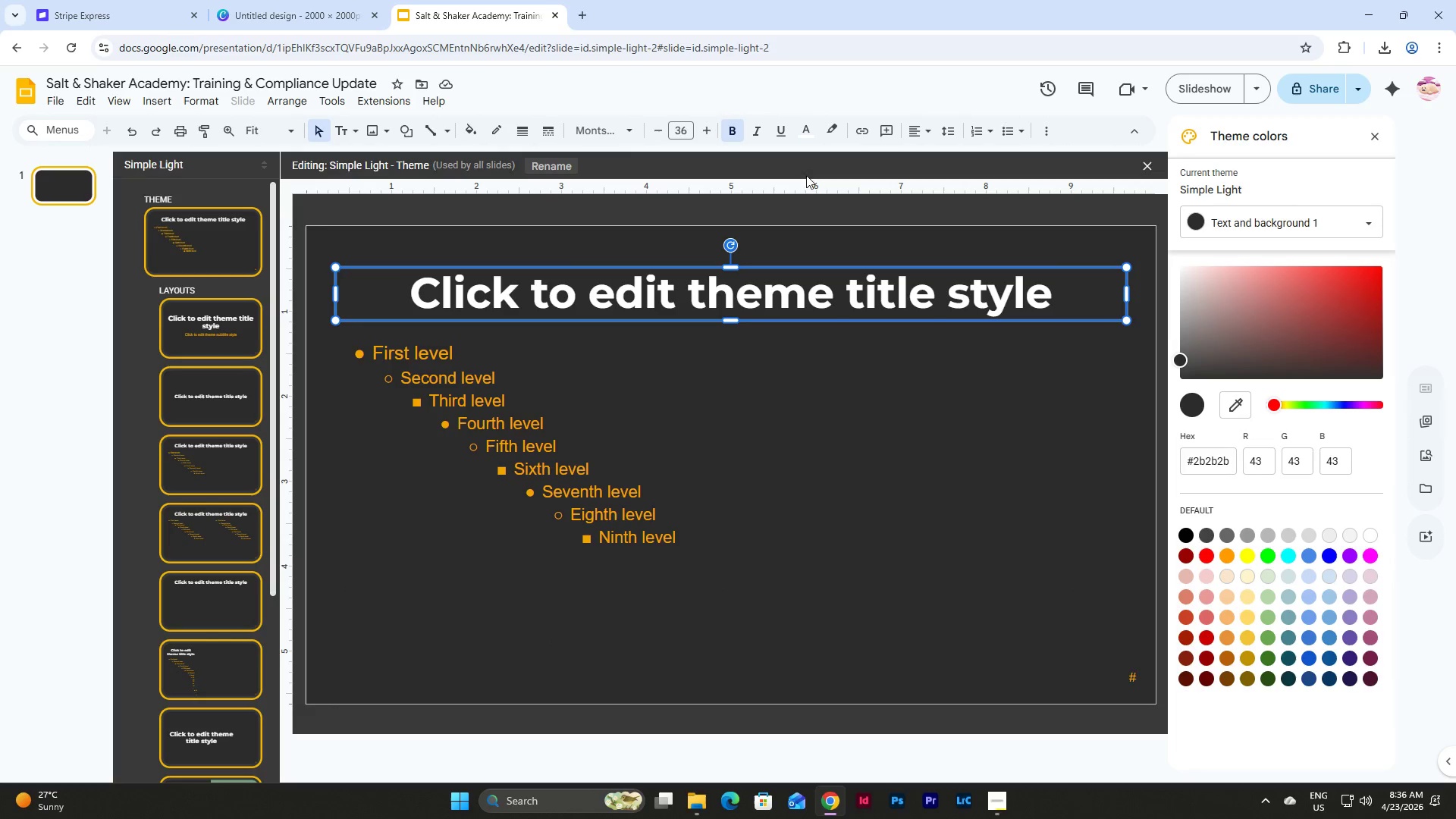 
wait(5.42)
 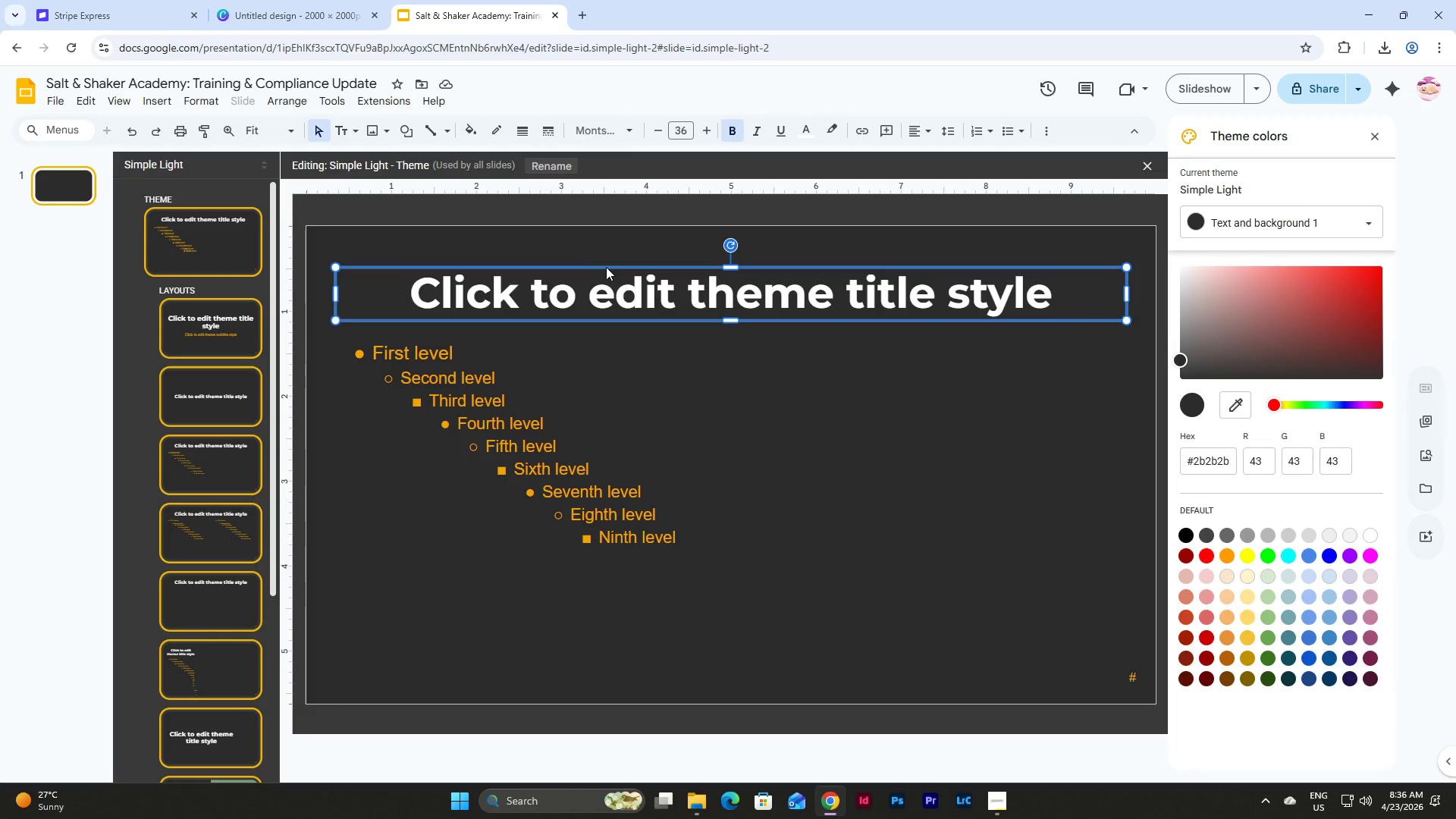 
left_click([840, 180])
 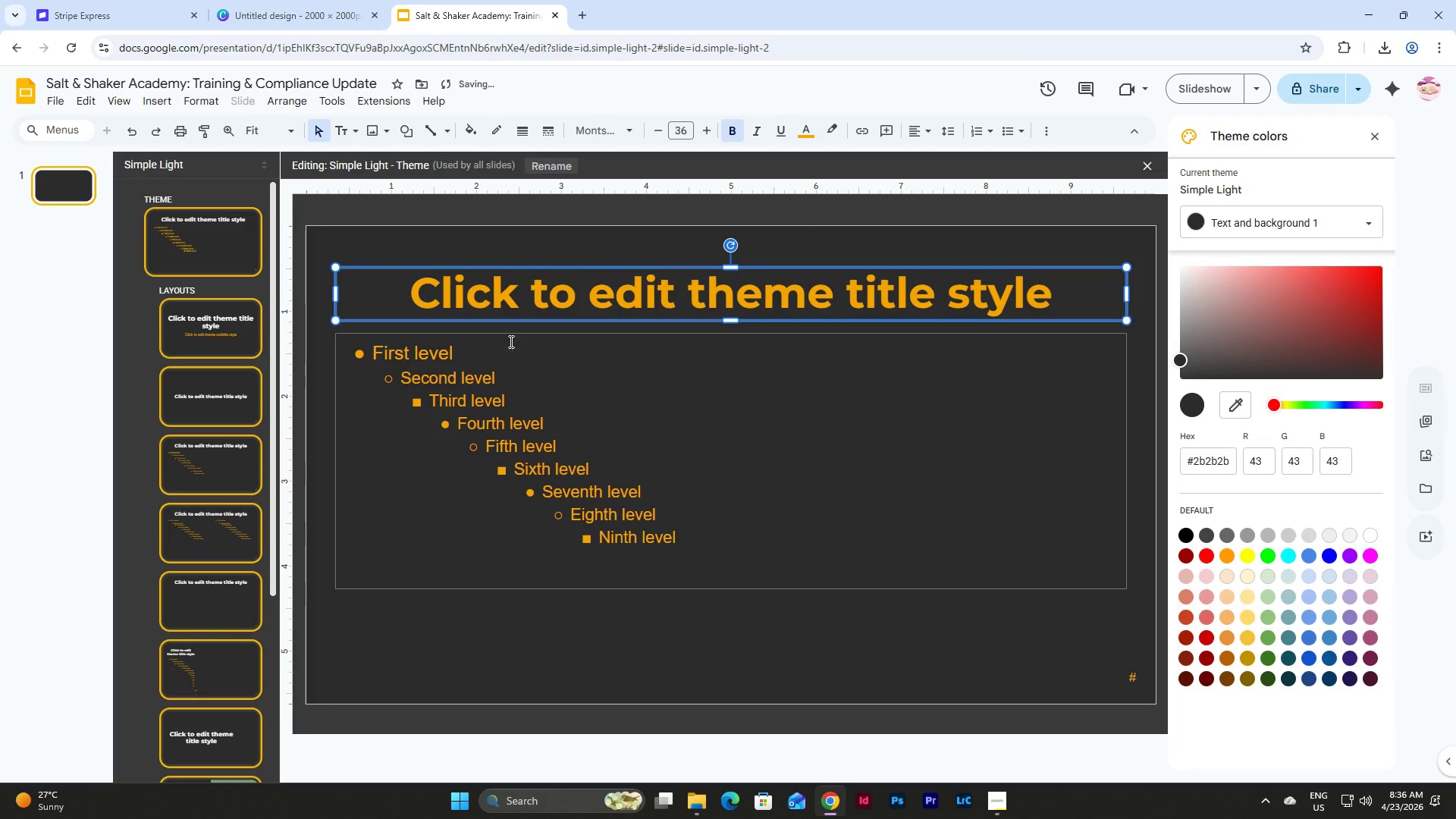 
left_click([513, 334])
 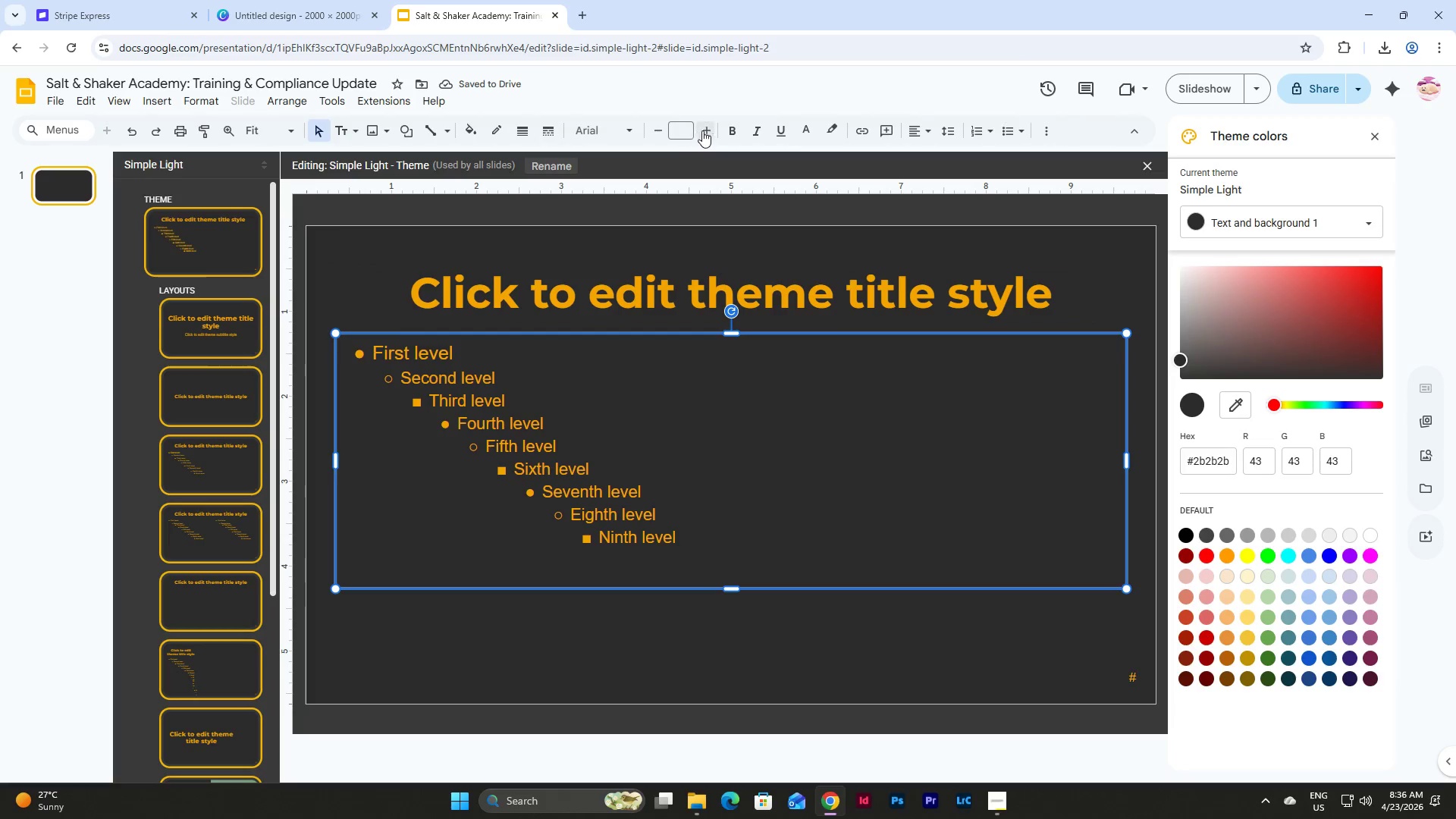 
left_click([807, 129])
 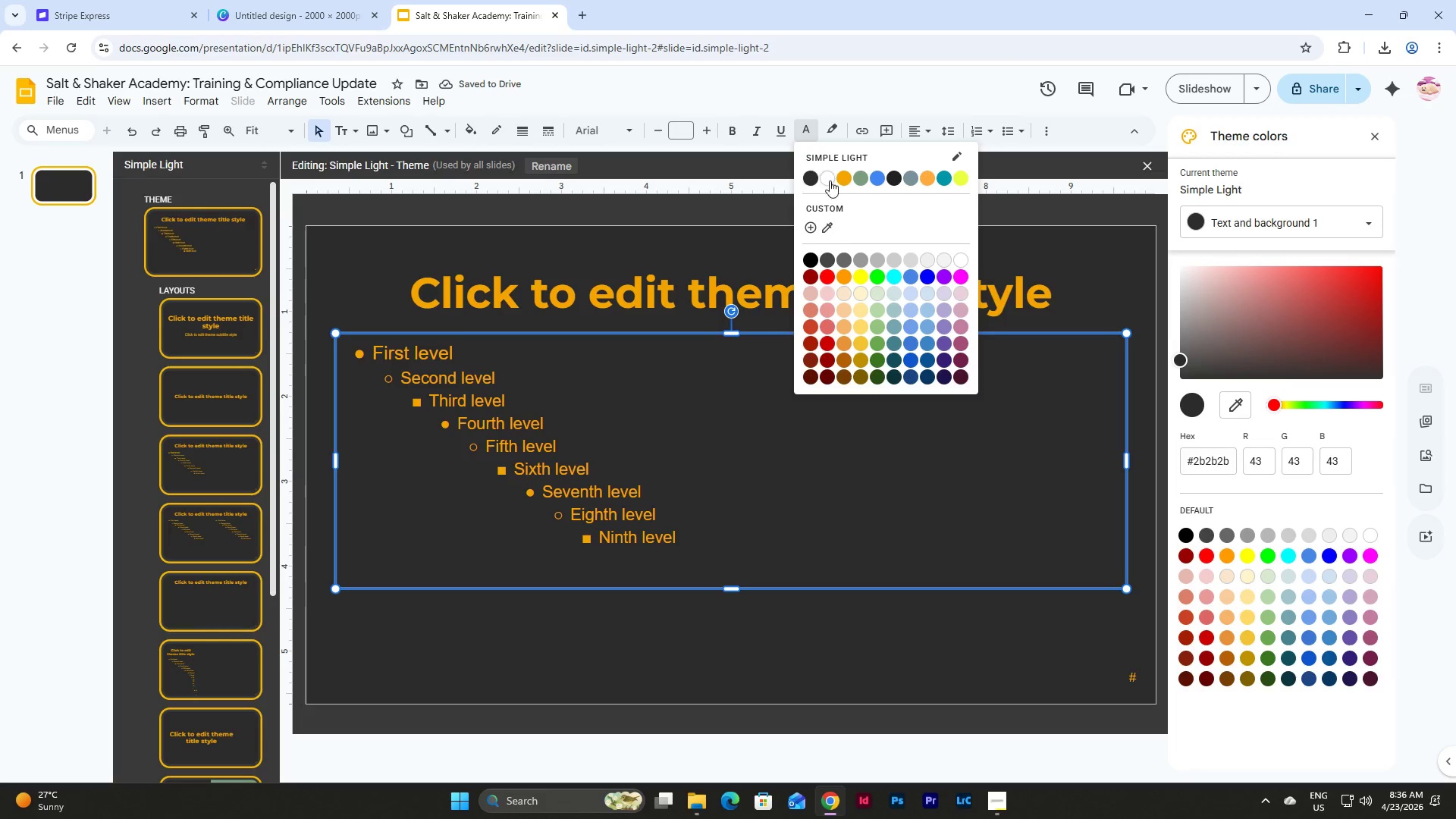 
left_click([830, 183])
 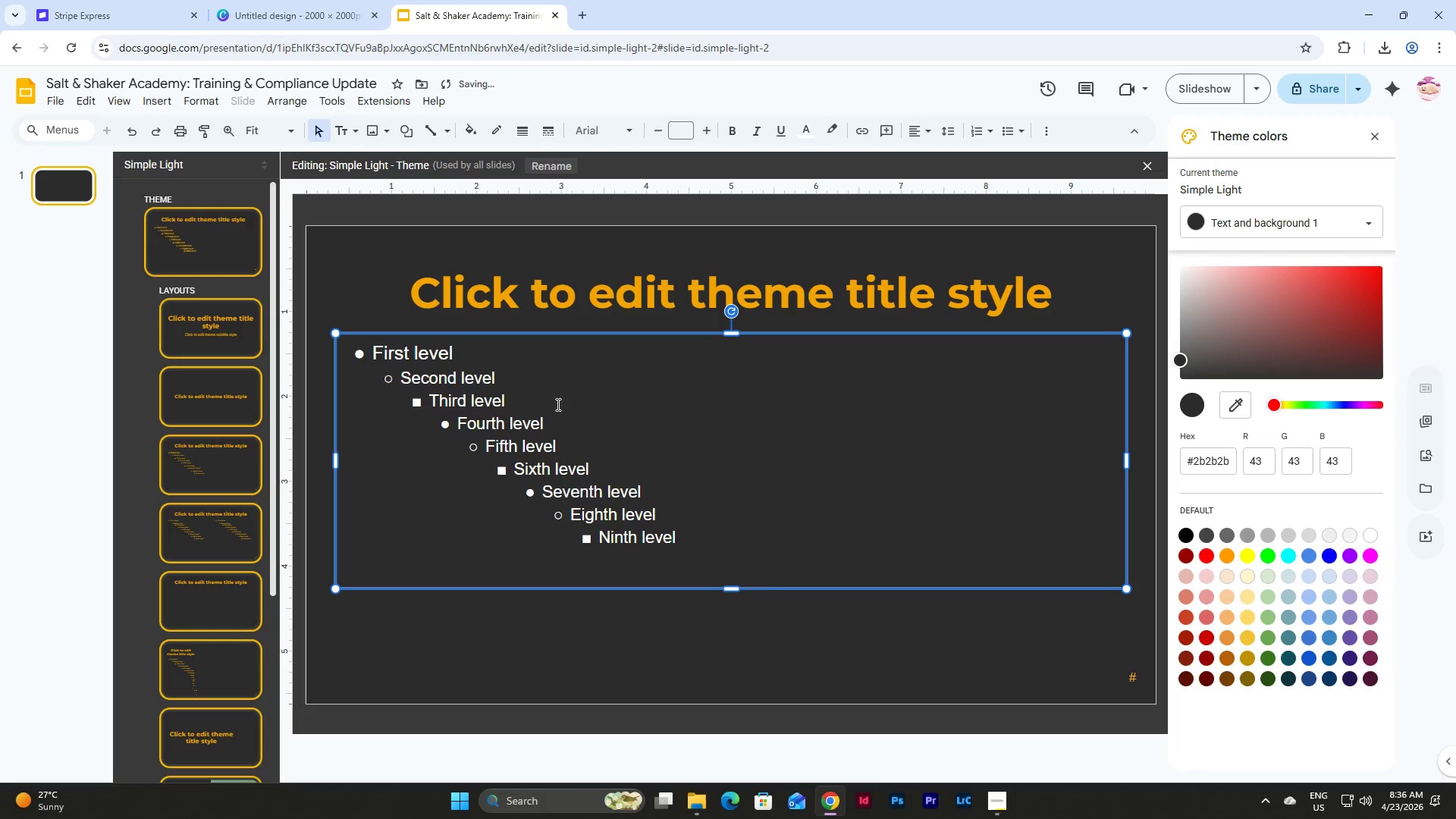 
left_click([757, 630])
 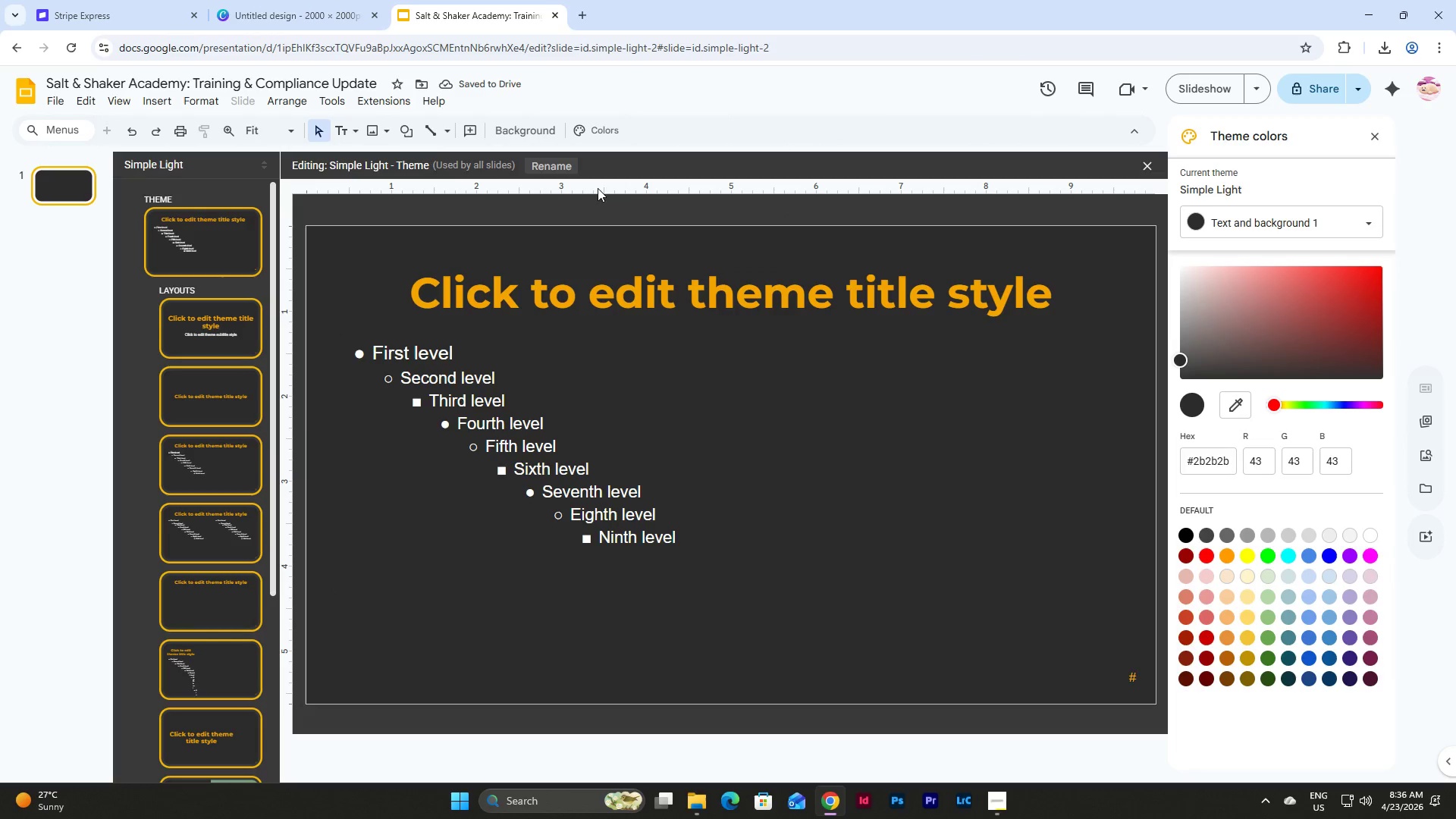 
left_click([344, 133])
 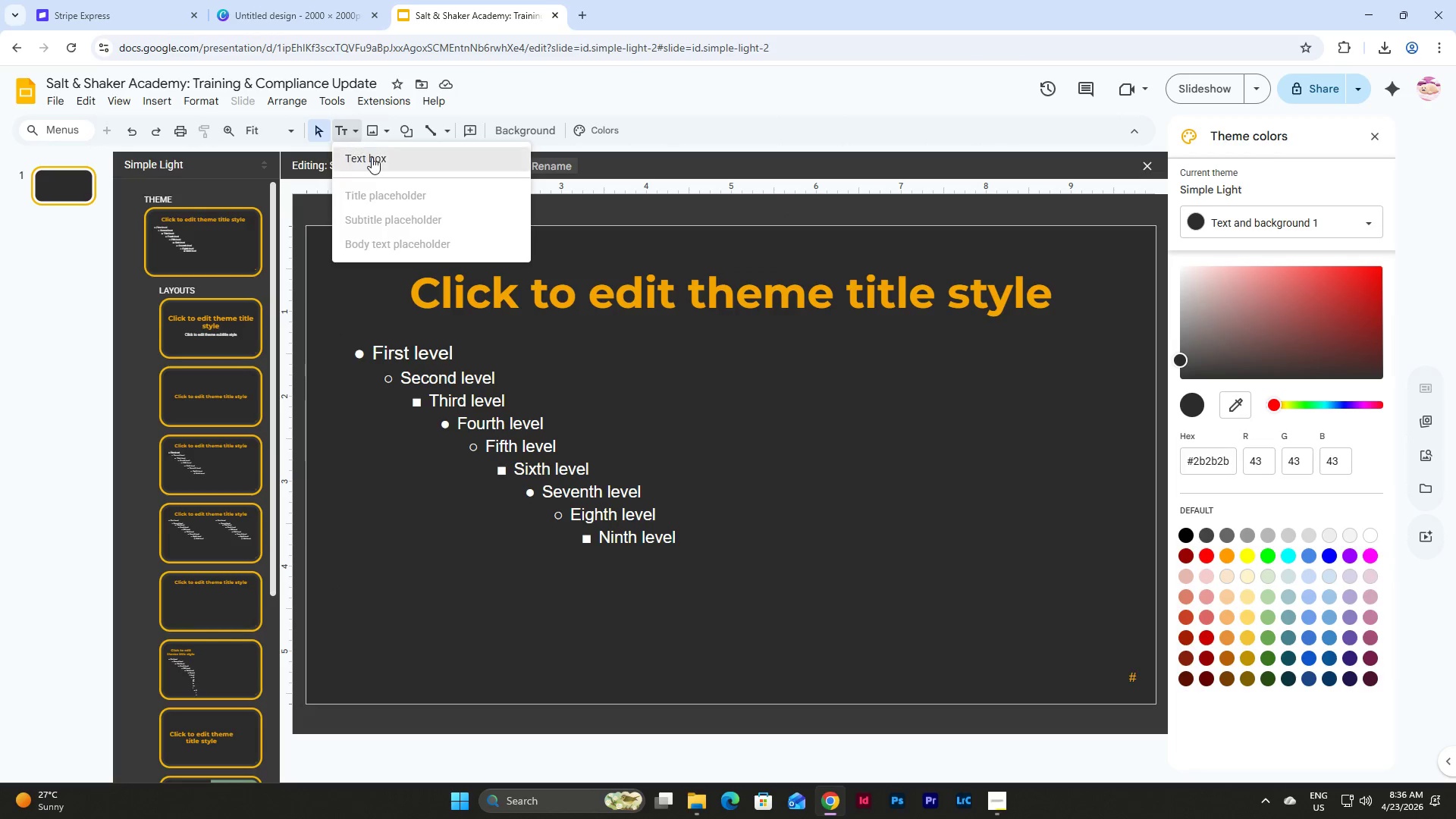 
left_click([373, 158])
 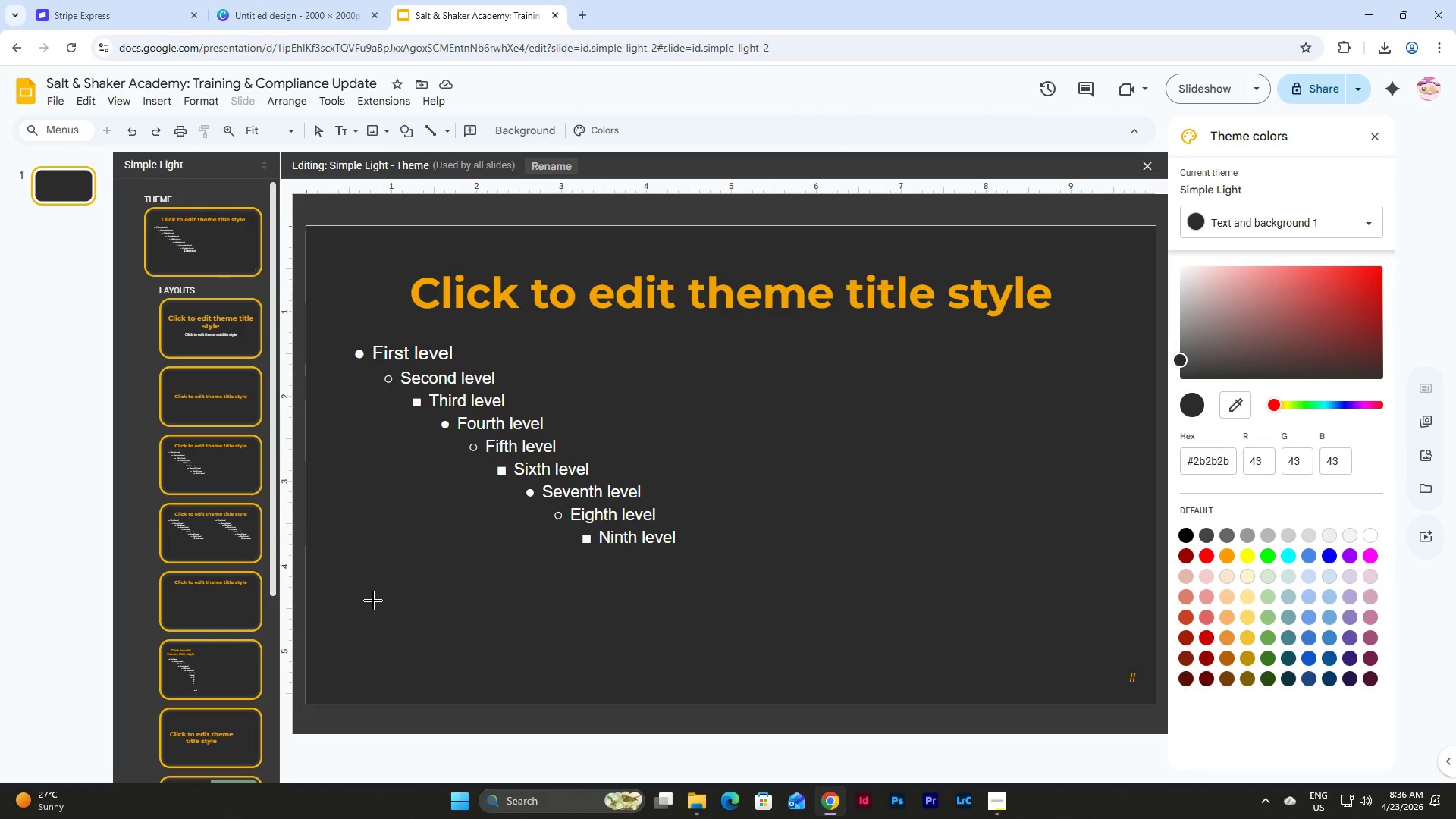 
left_click_drag(start_coordinate=[369, 598], to_coordinate=[1081, 657])
 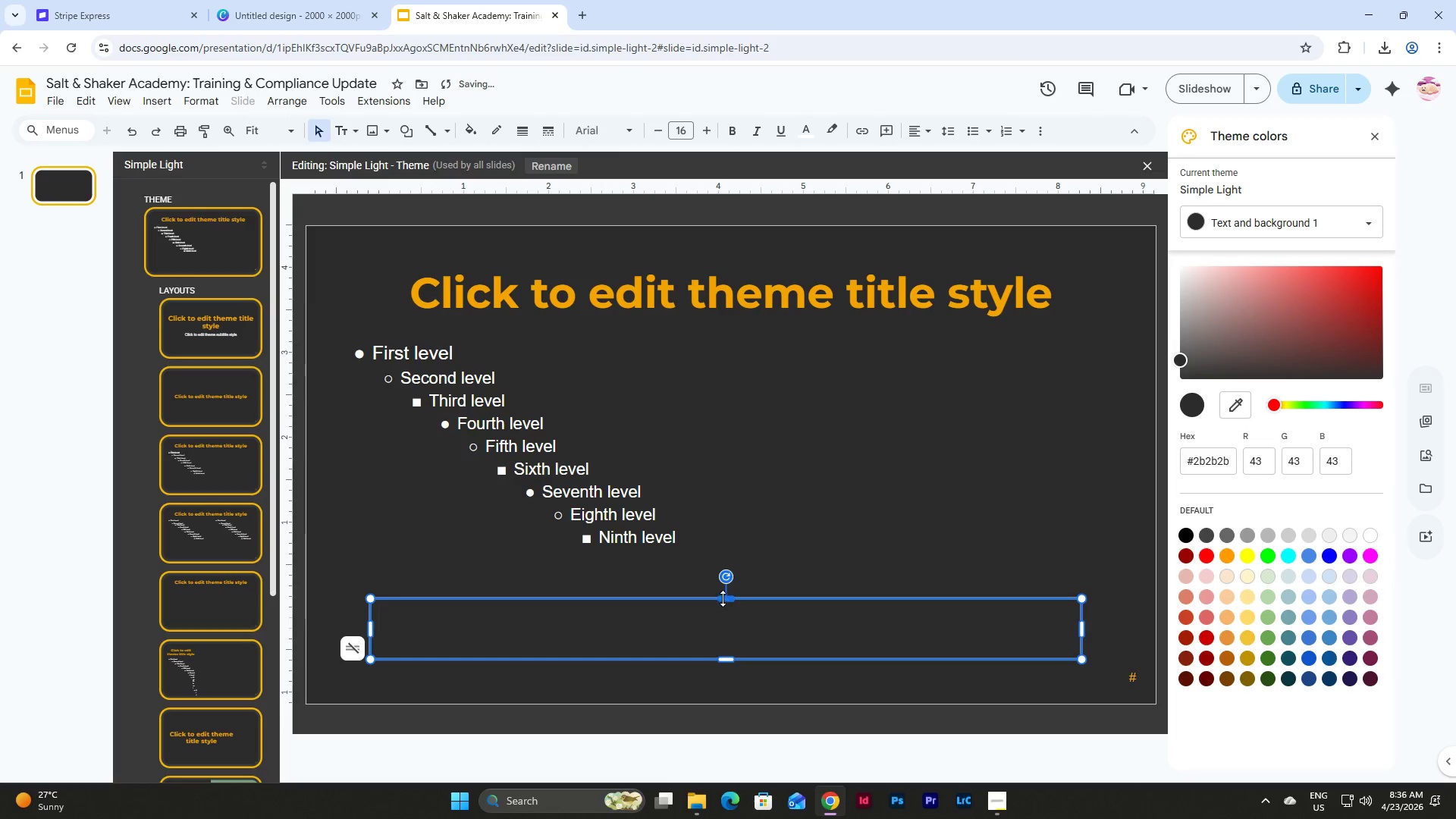 
left_click_drag(start_coordinate=[723, 598], to_coordinate=[726, 637])
 